 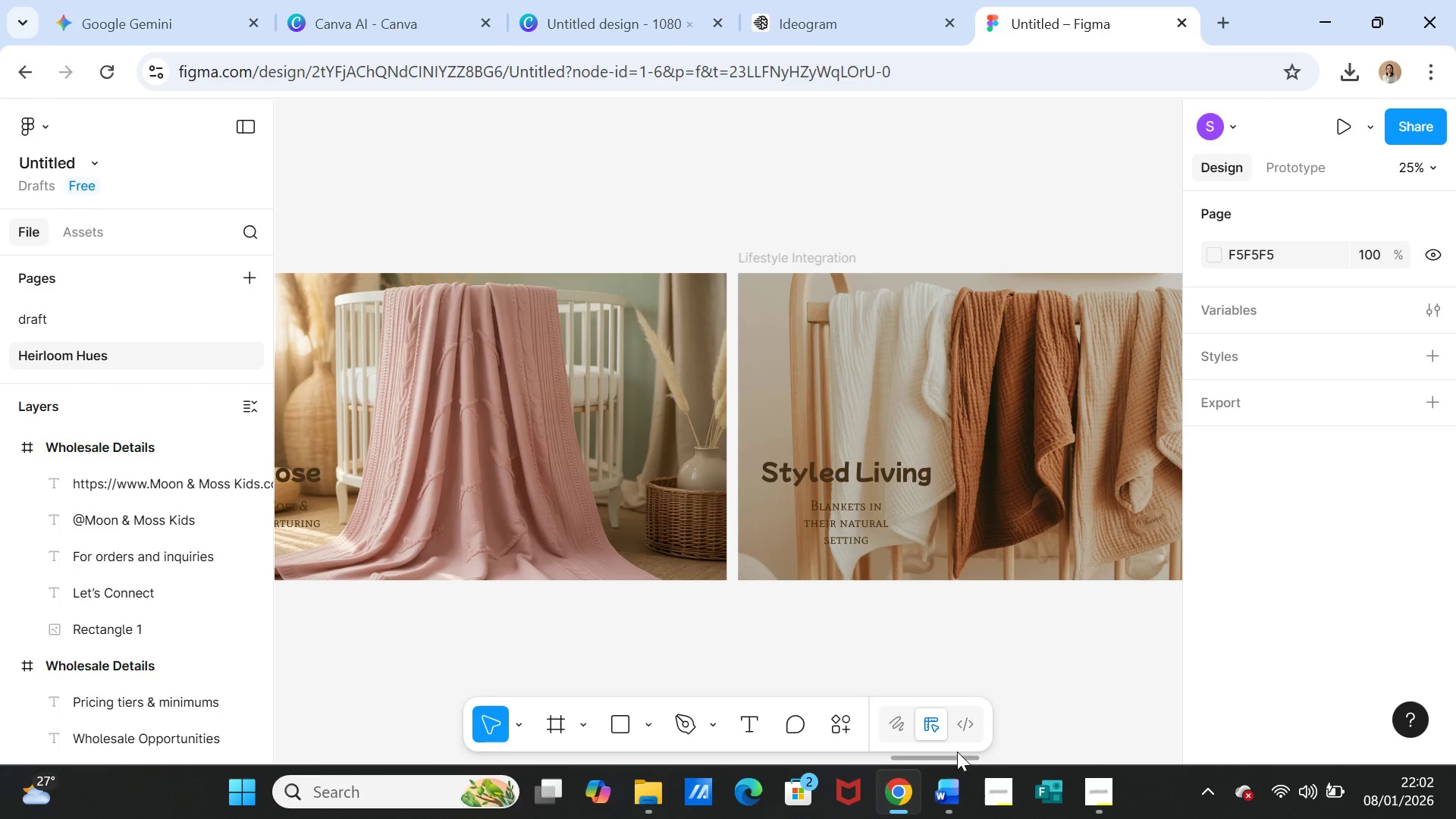 
left_click_drag(start_coordinate=[954, 758], to_coordinate=[1165, 745])
 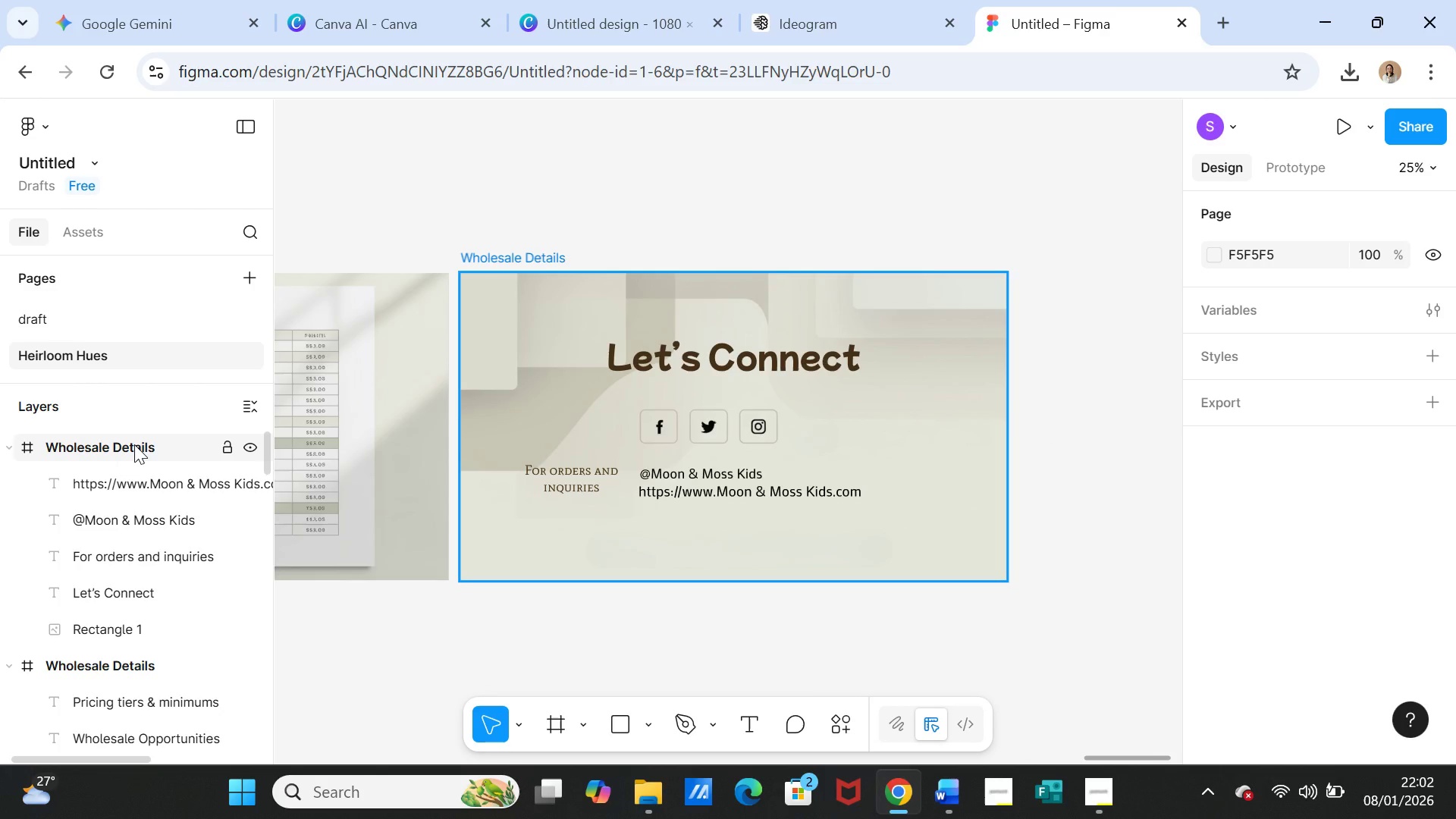 
left_click([134, 444])
 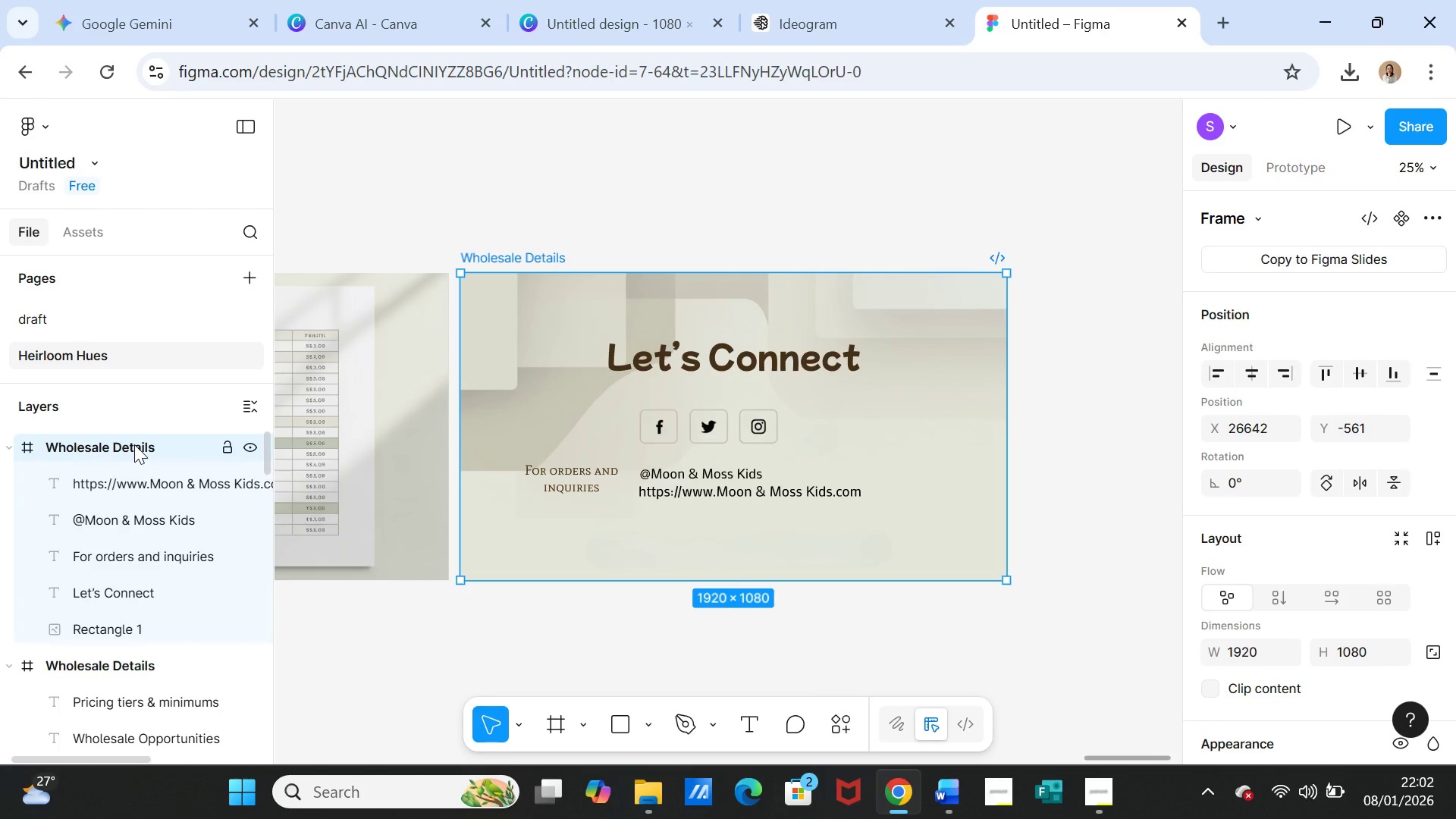 
double_click([134, 444])
 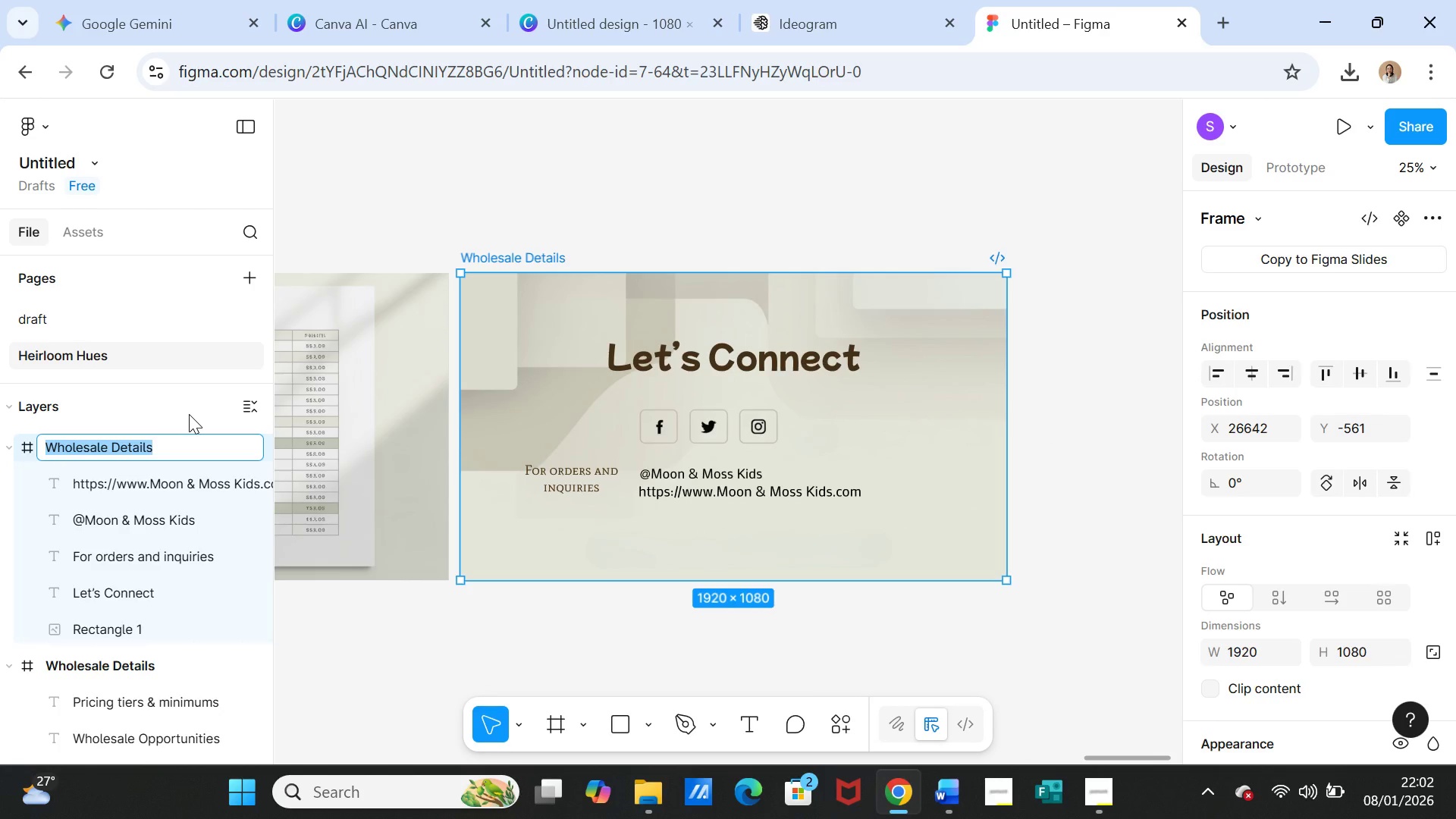 
type(ClosingCTA)
 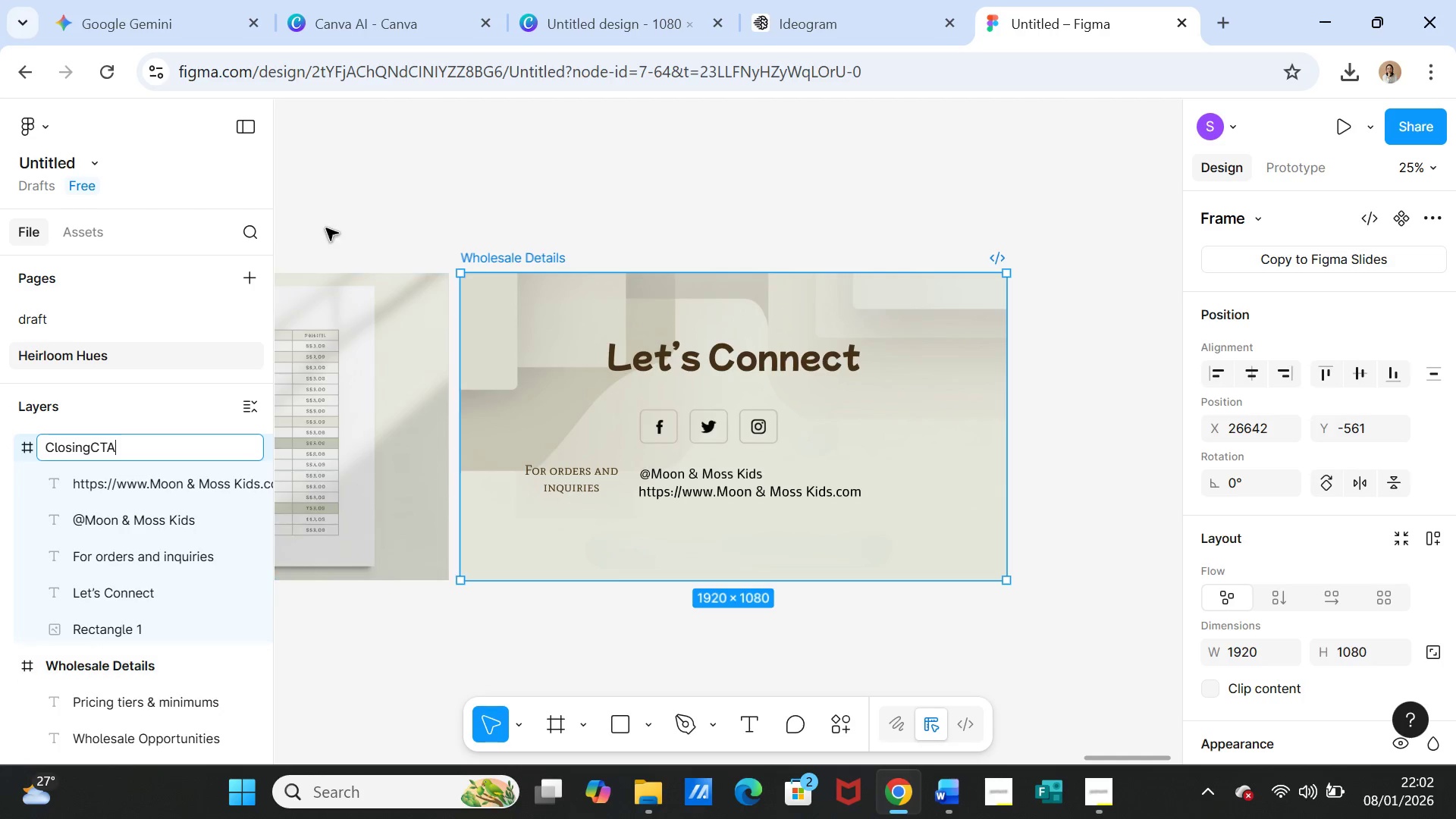 
left_click([361, 168])
 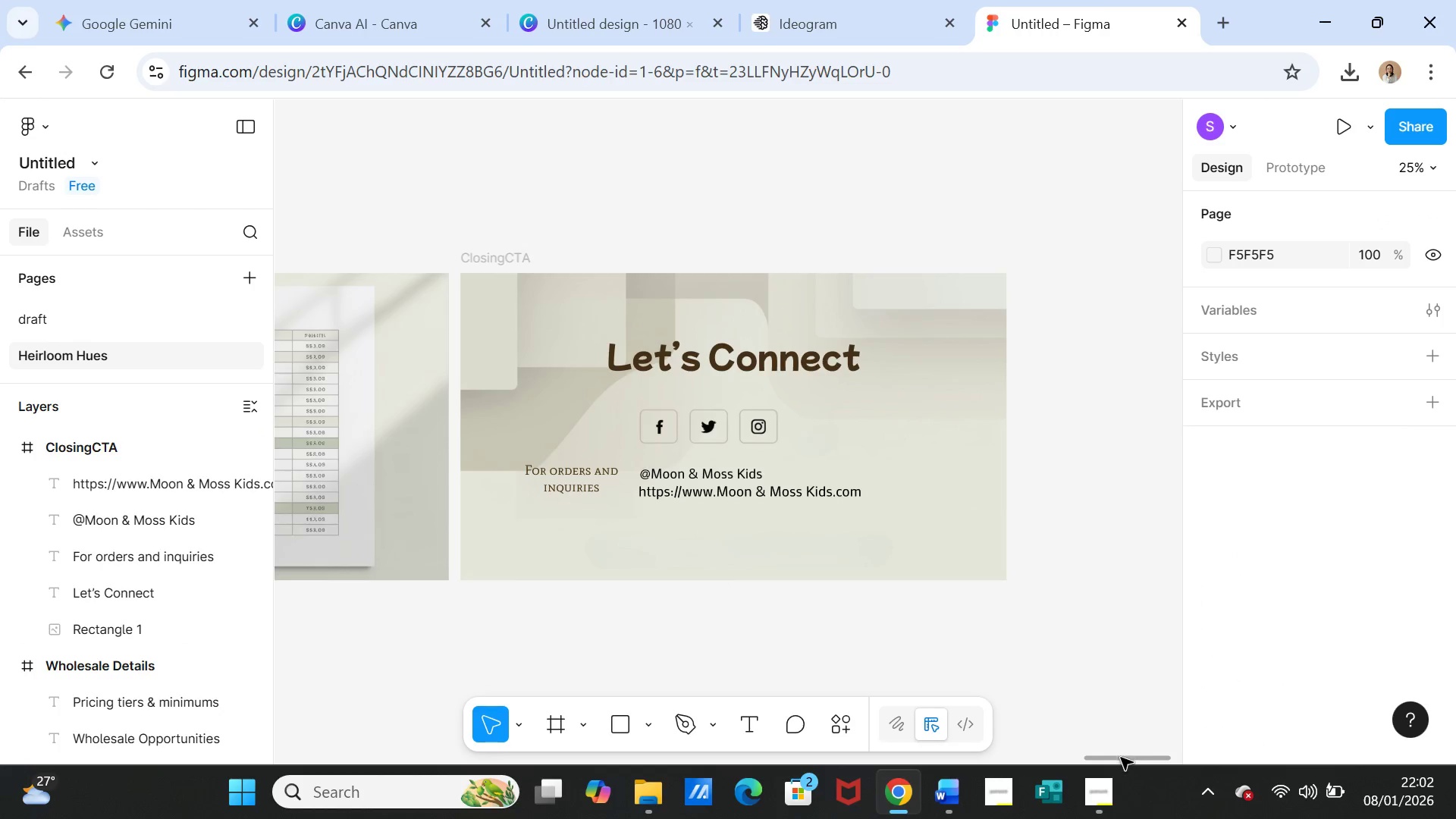 
left_click_drag(start_coordinate=[1121, 758], to_coordinate=[853, 780])
 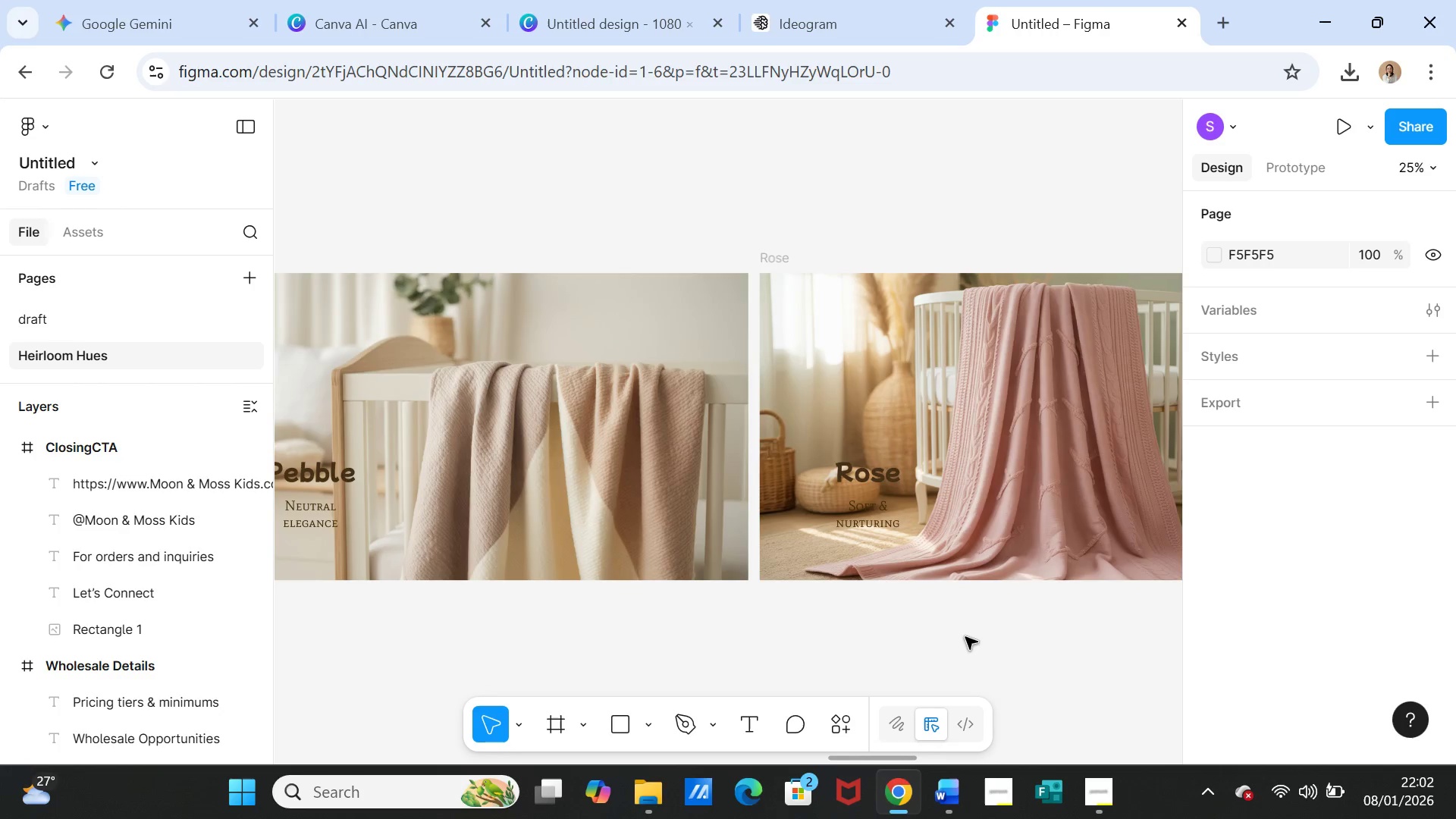 
left_click([965, 637])
 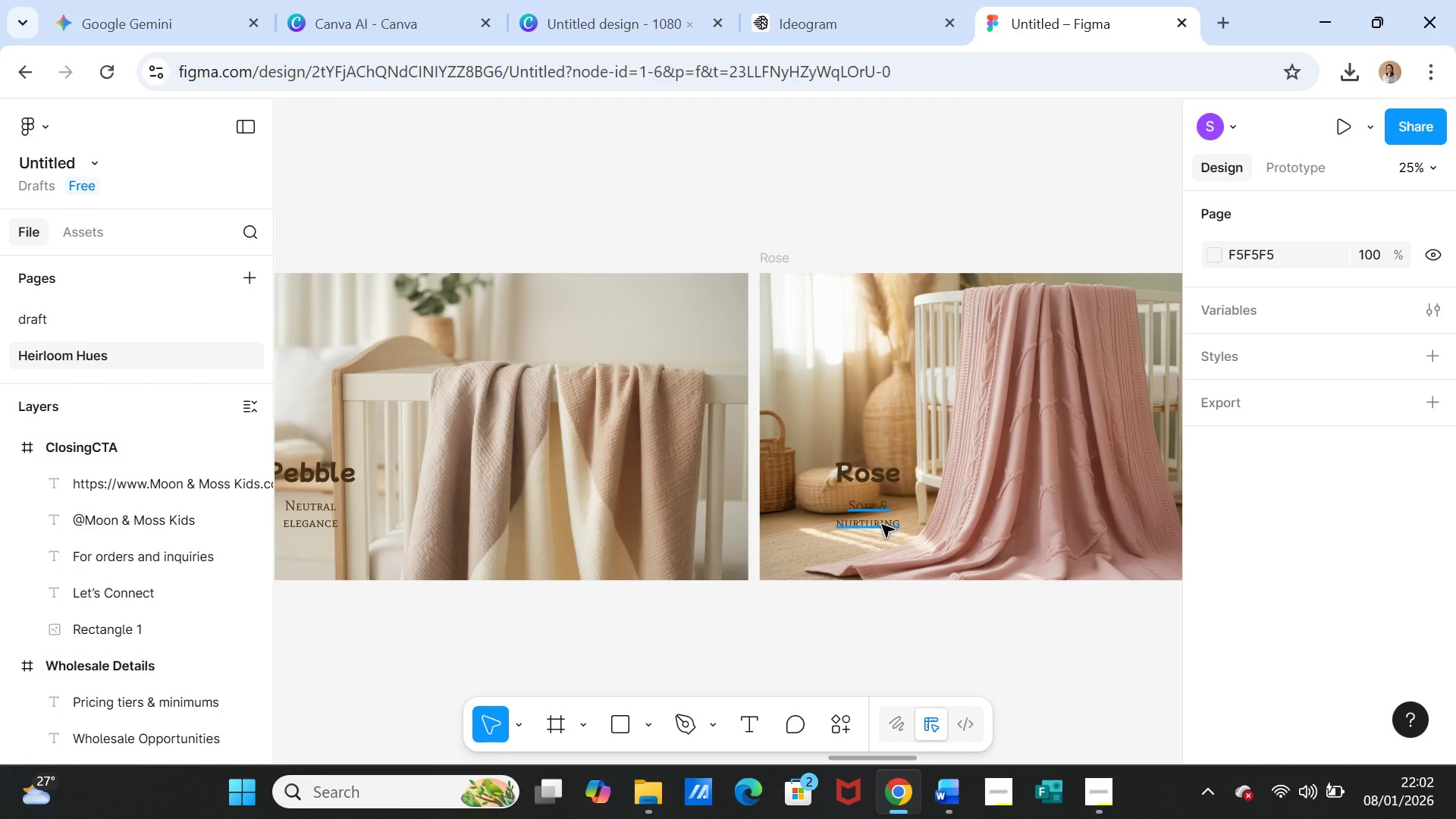 
left_click([882, 525])
 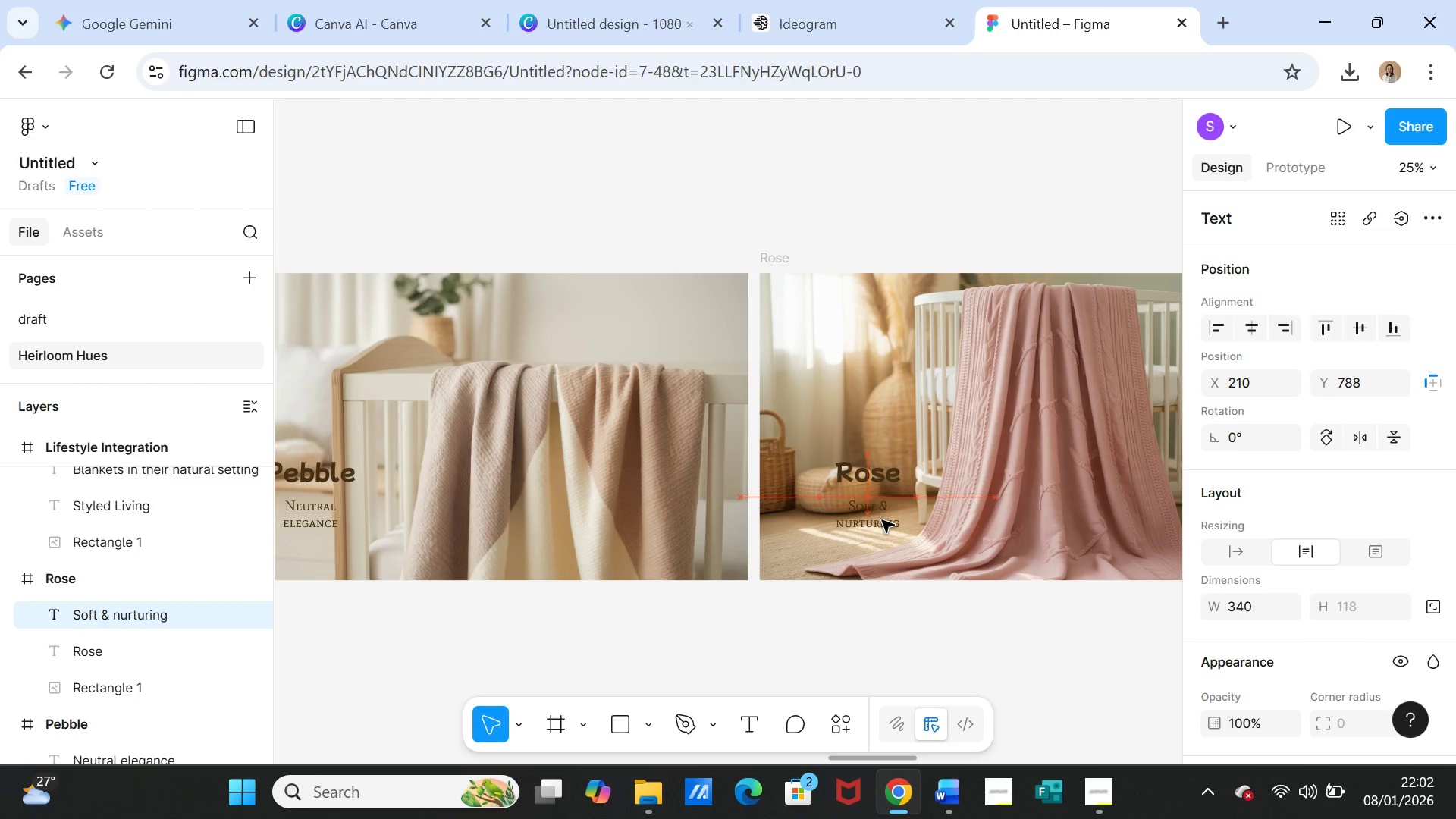 
left_click([1018, 534])
 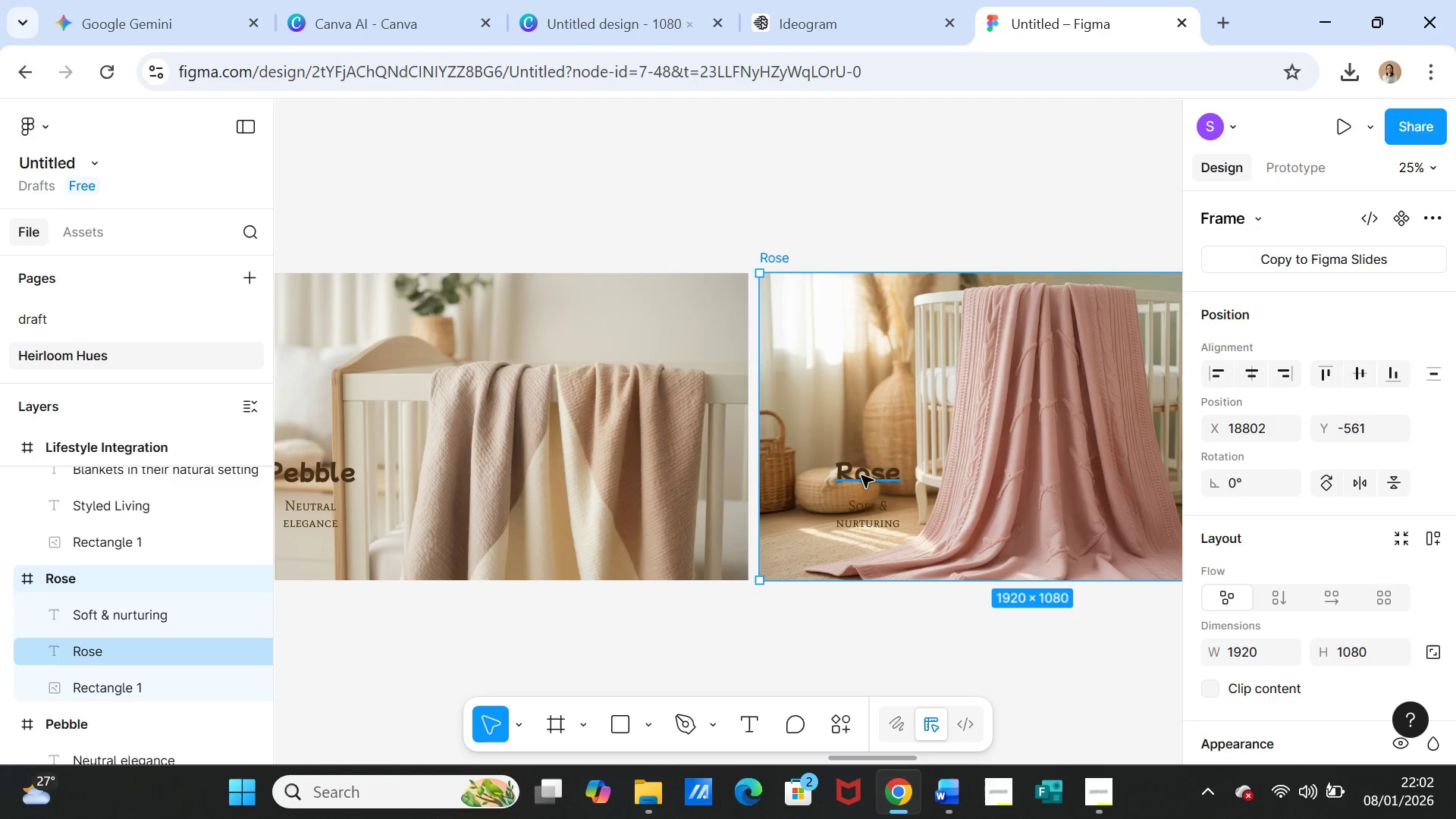 
left_click([861, 475])
 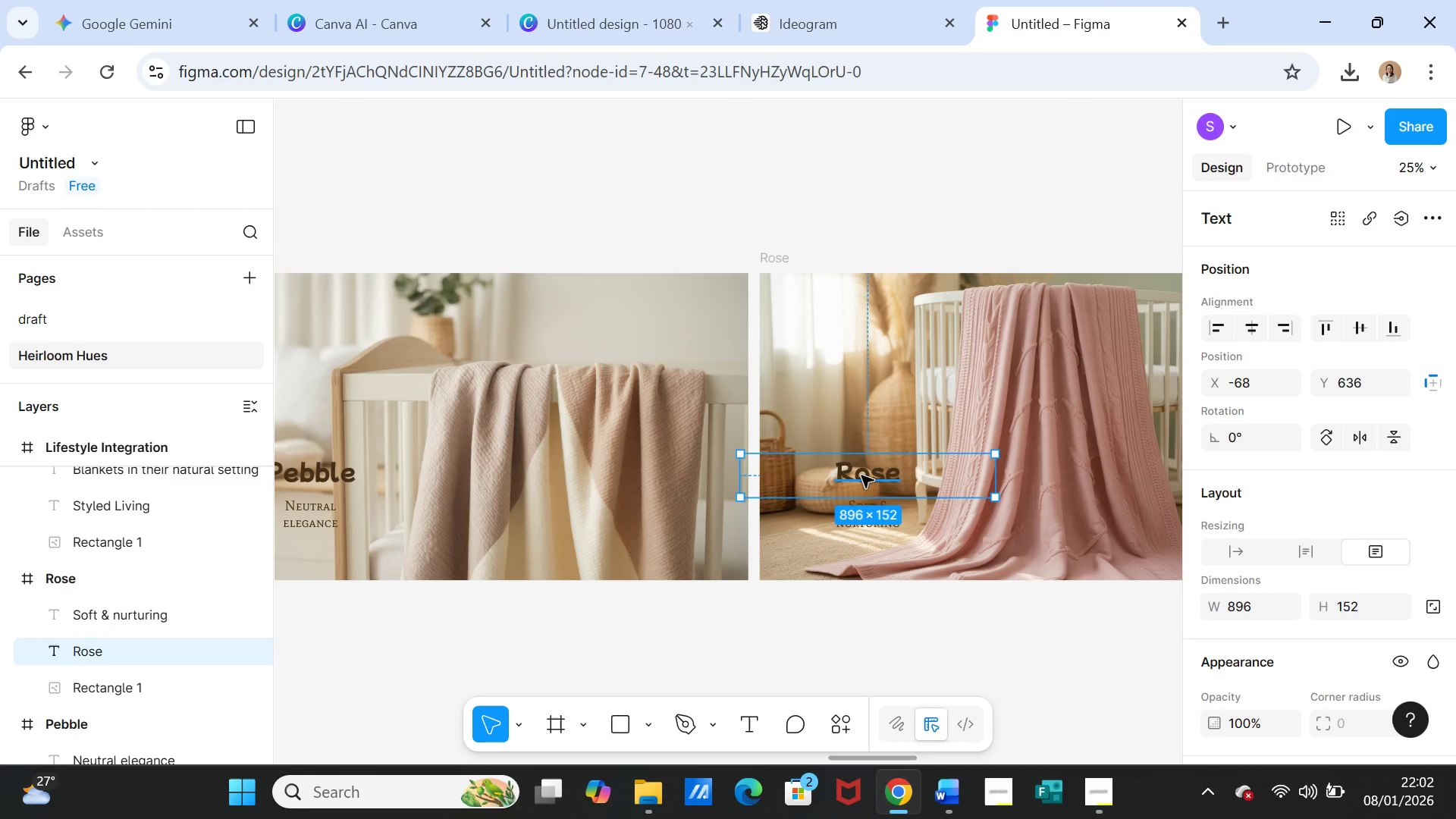 
left_click_drag(start_coordinate=[861, 475], to_coordinate=[862, 459])
 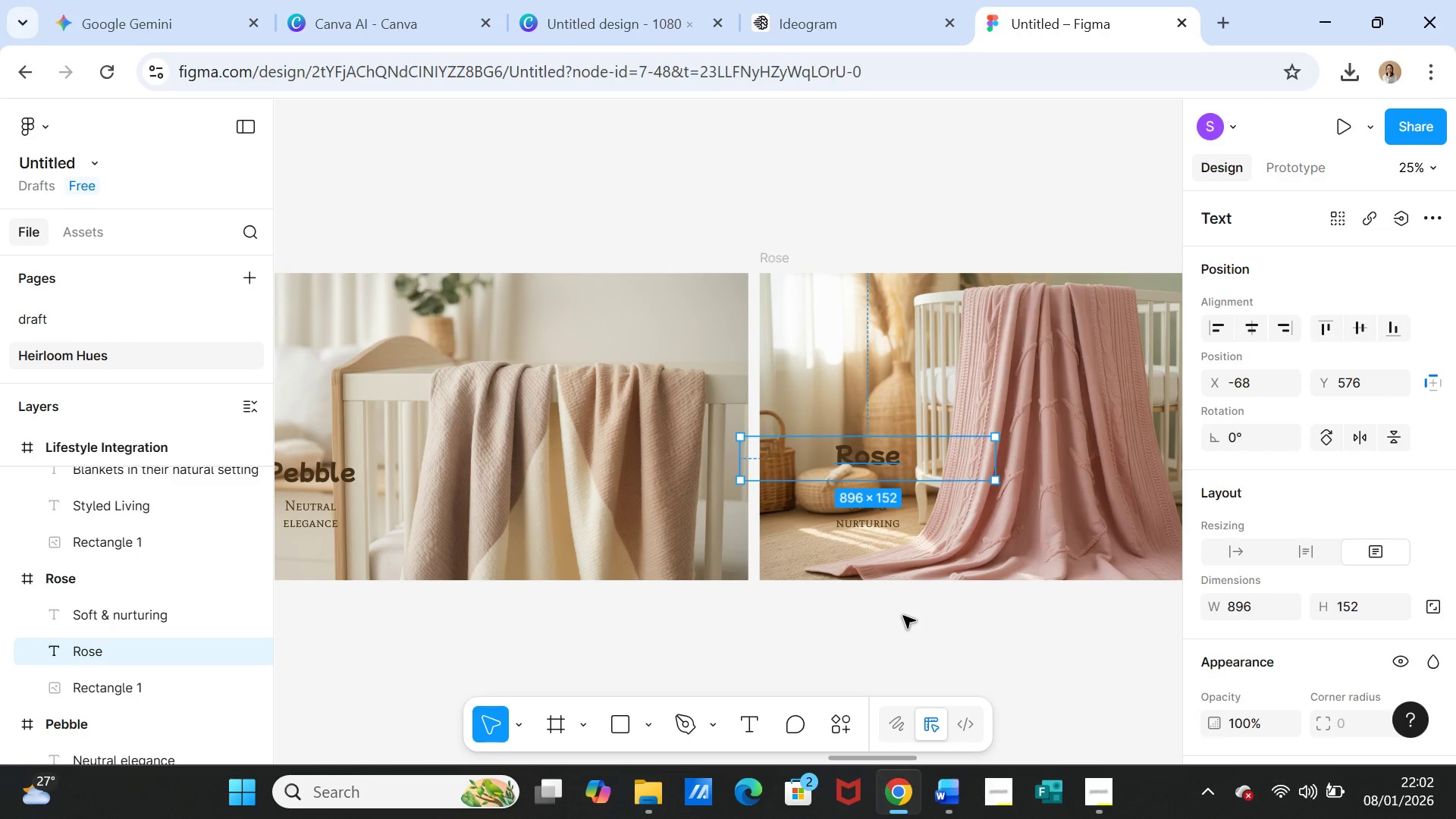 
left_click([903, 616])
 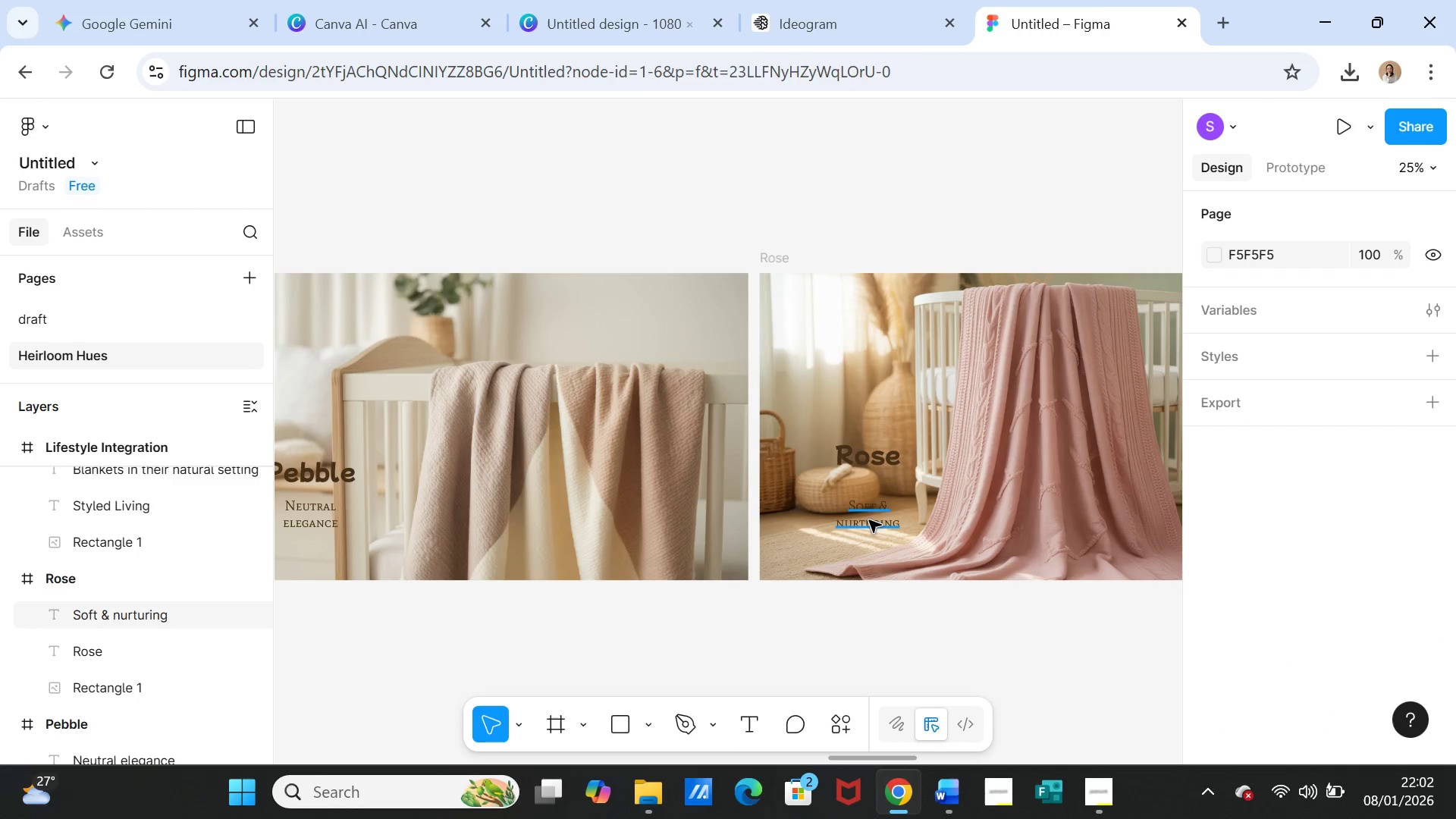 
left_click([869, 520])
 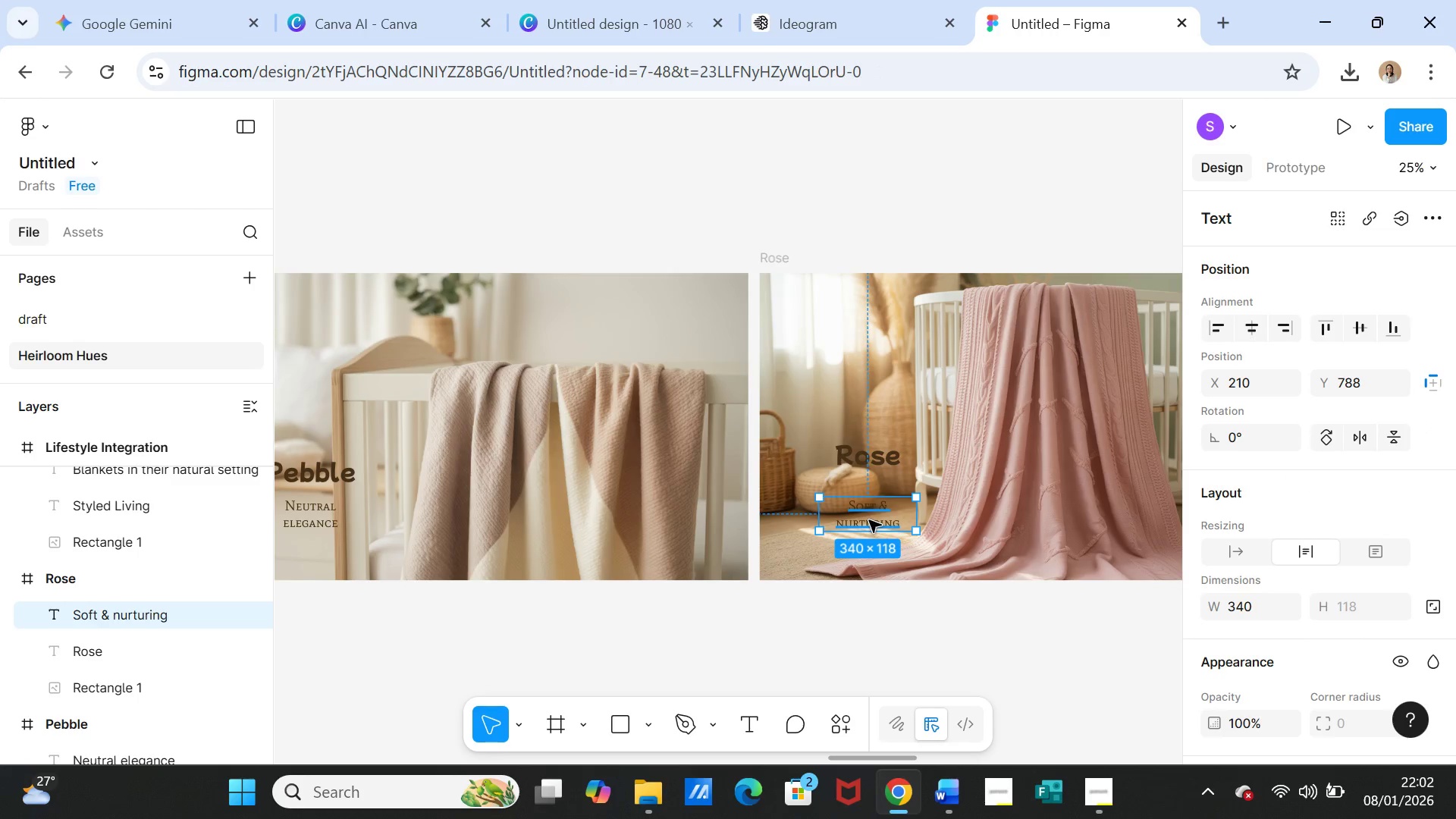 
left_click_drag(start_coordinate=[869, 520], to_coordinate=[868, 507])
 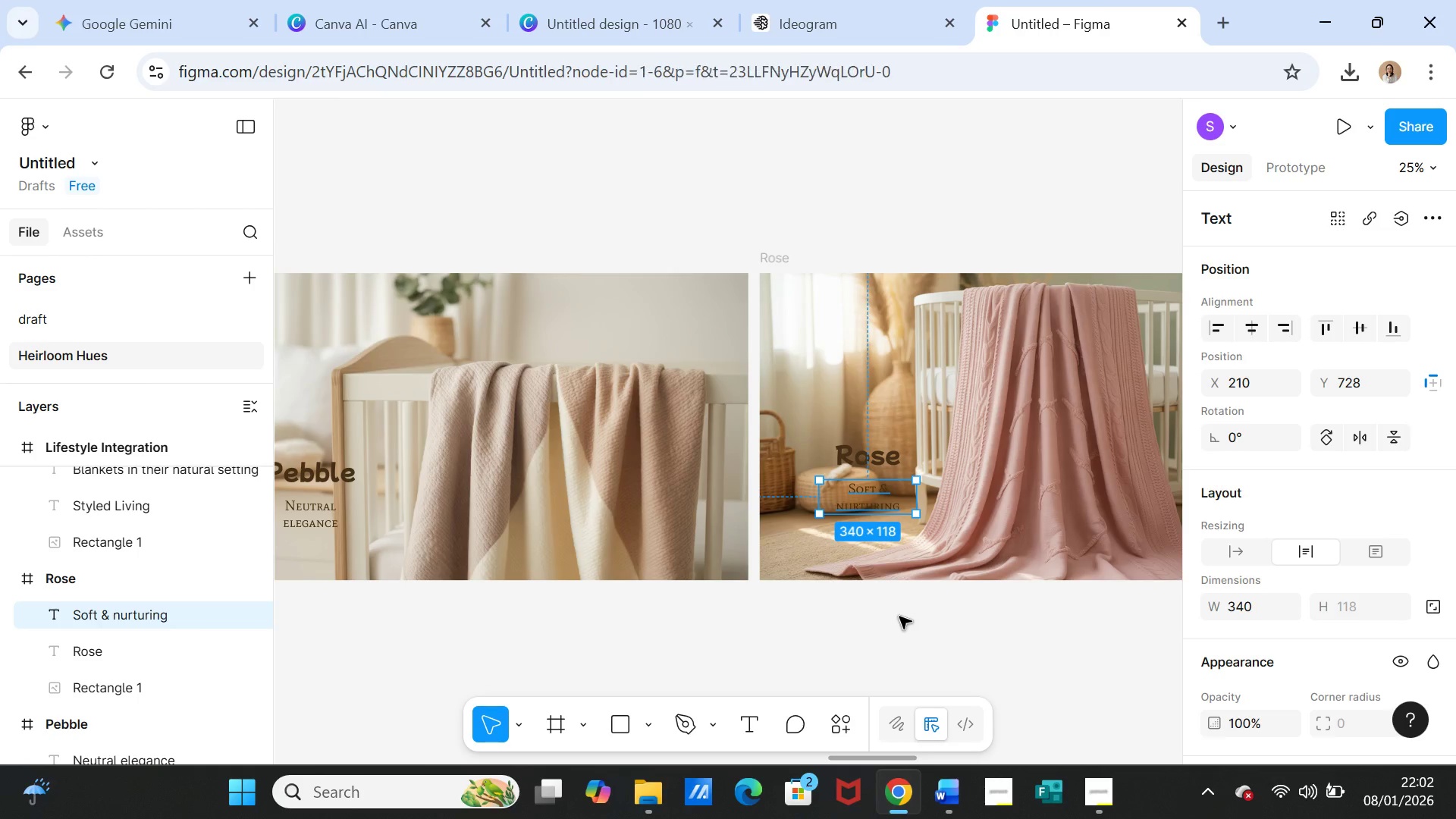 
left_click([899, 617])
 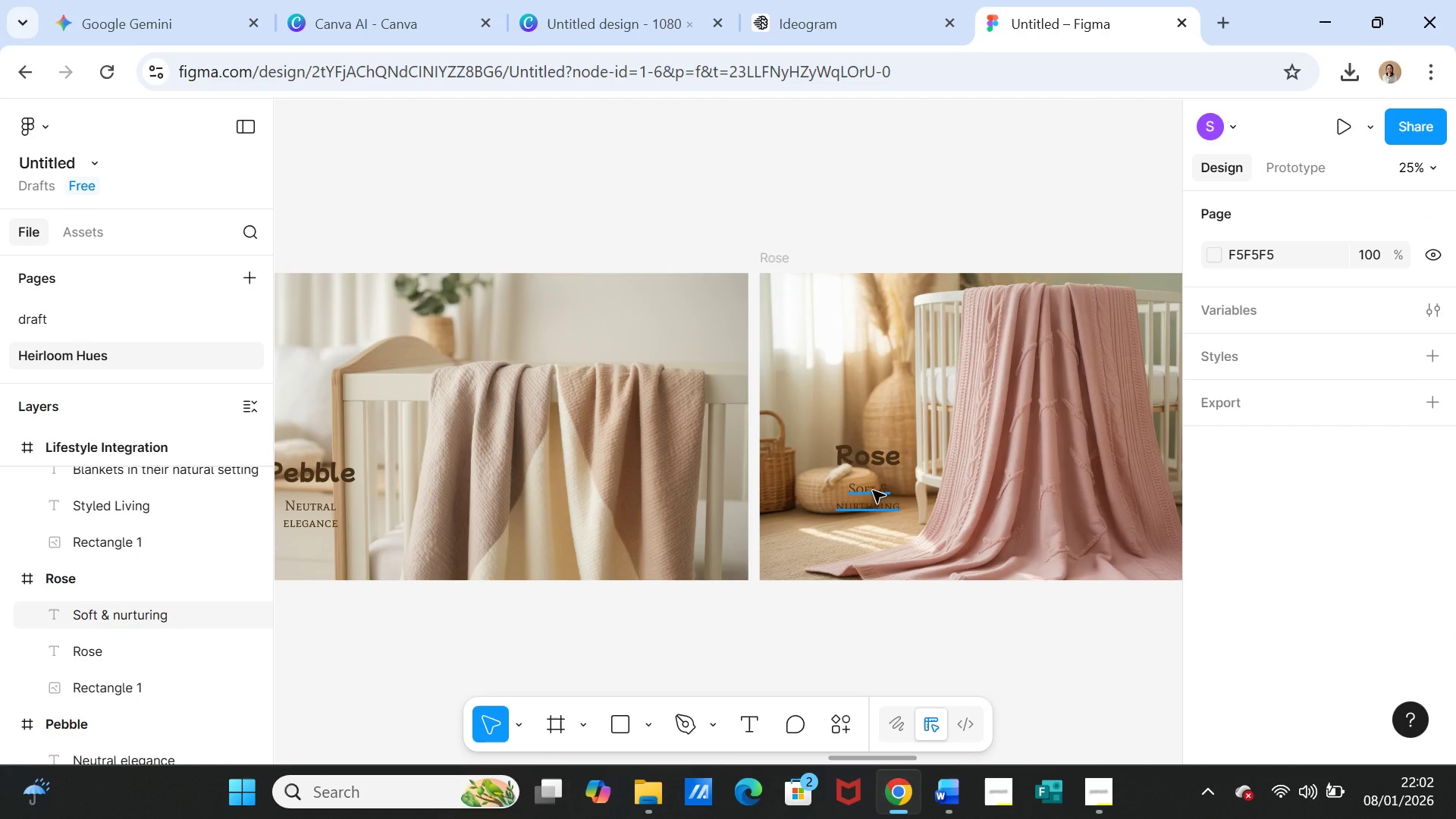 
left_click([862, 464])
 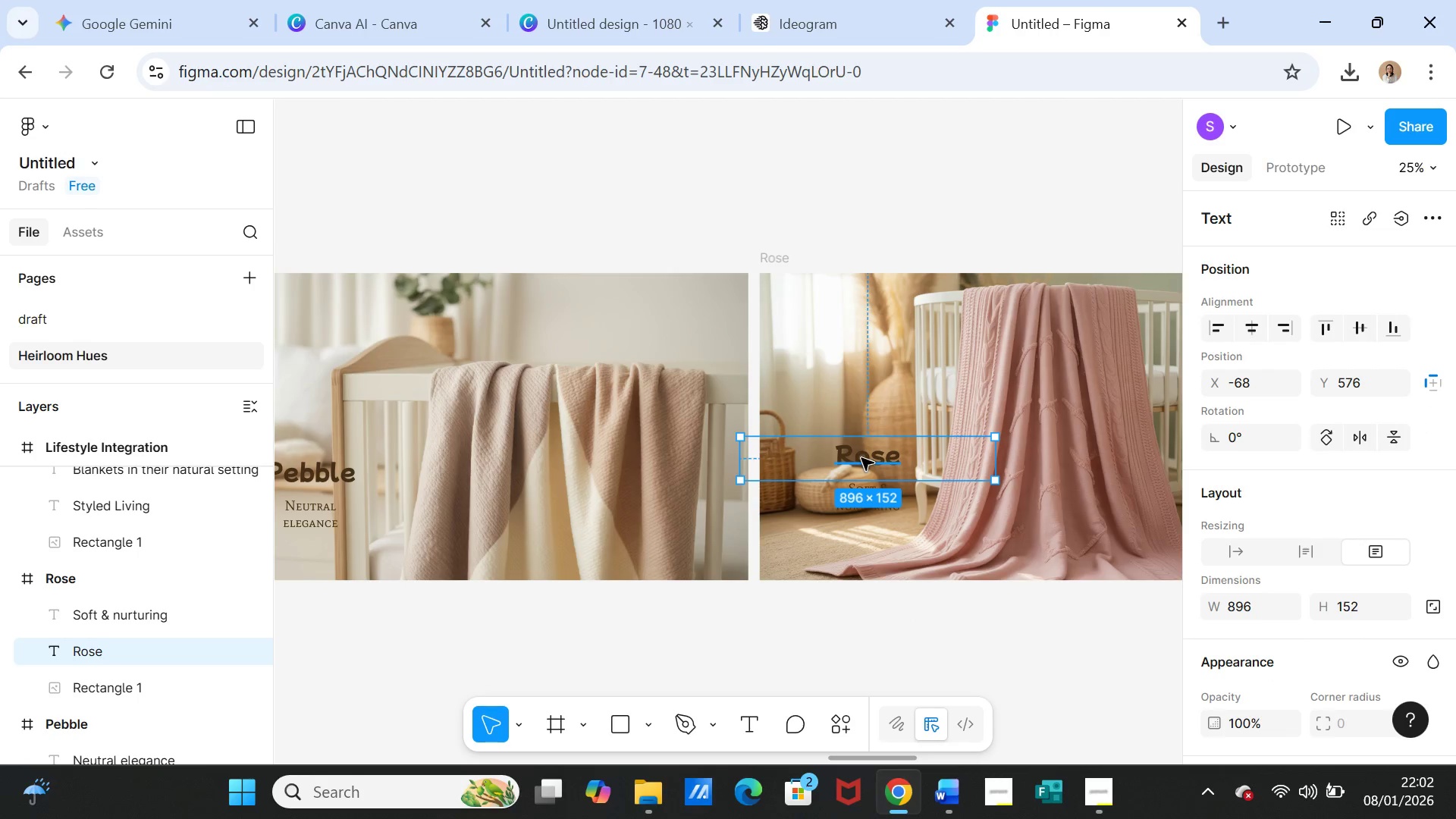 
left_click_drag(start_coordinate=[861, 458], to_coordinate=[851, 341])
 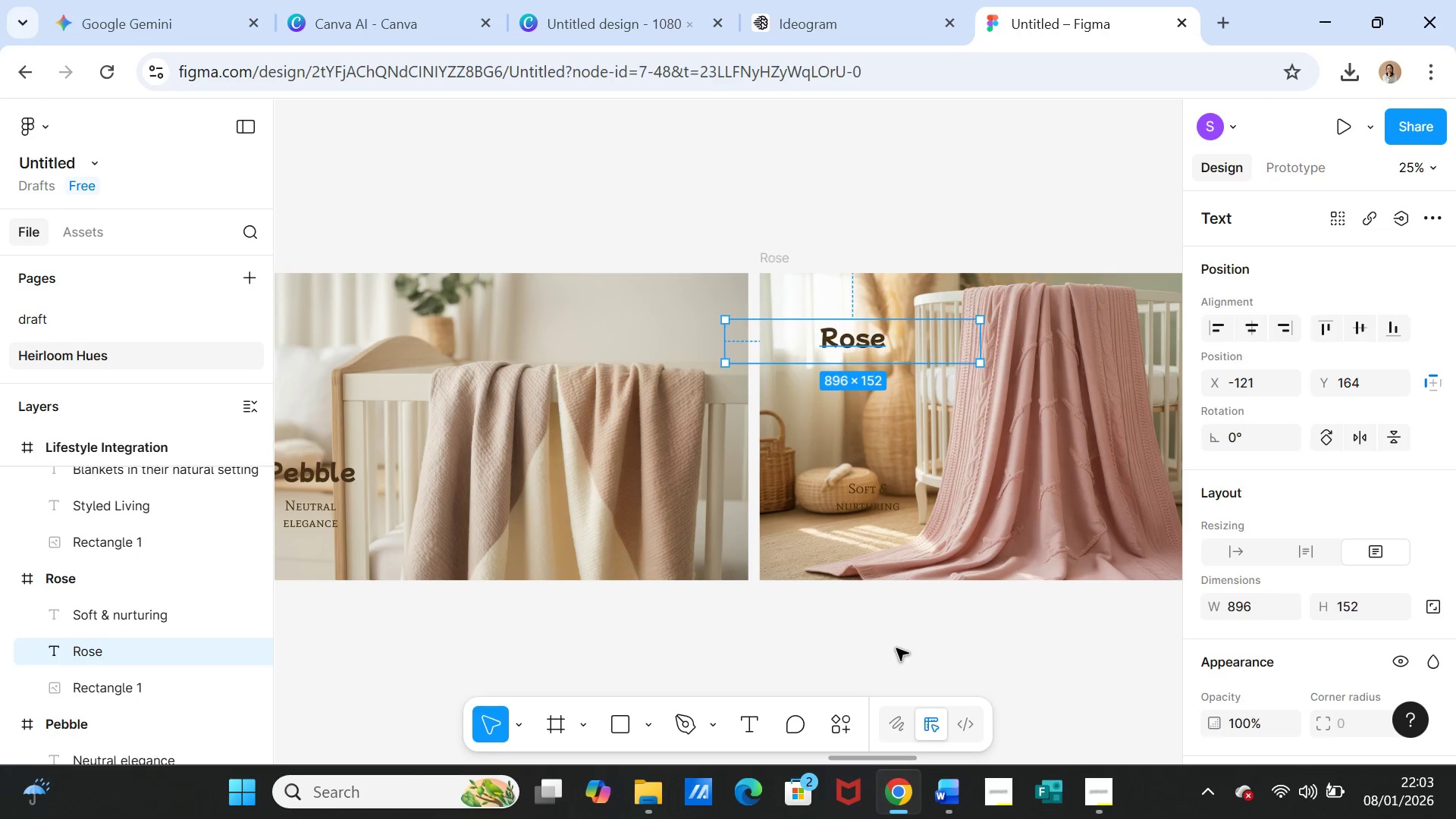 
left_click([896, 648])
 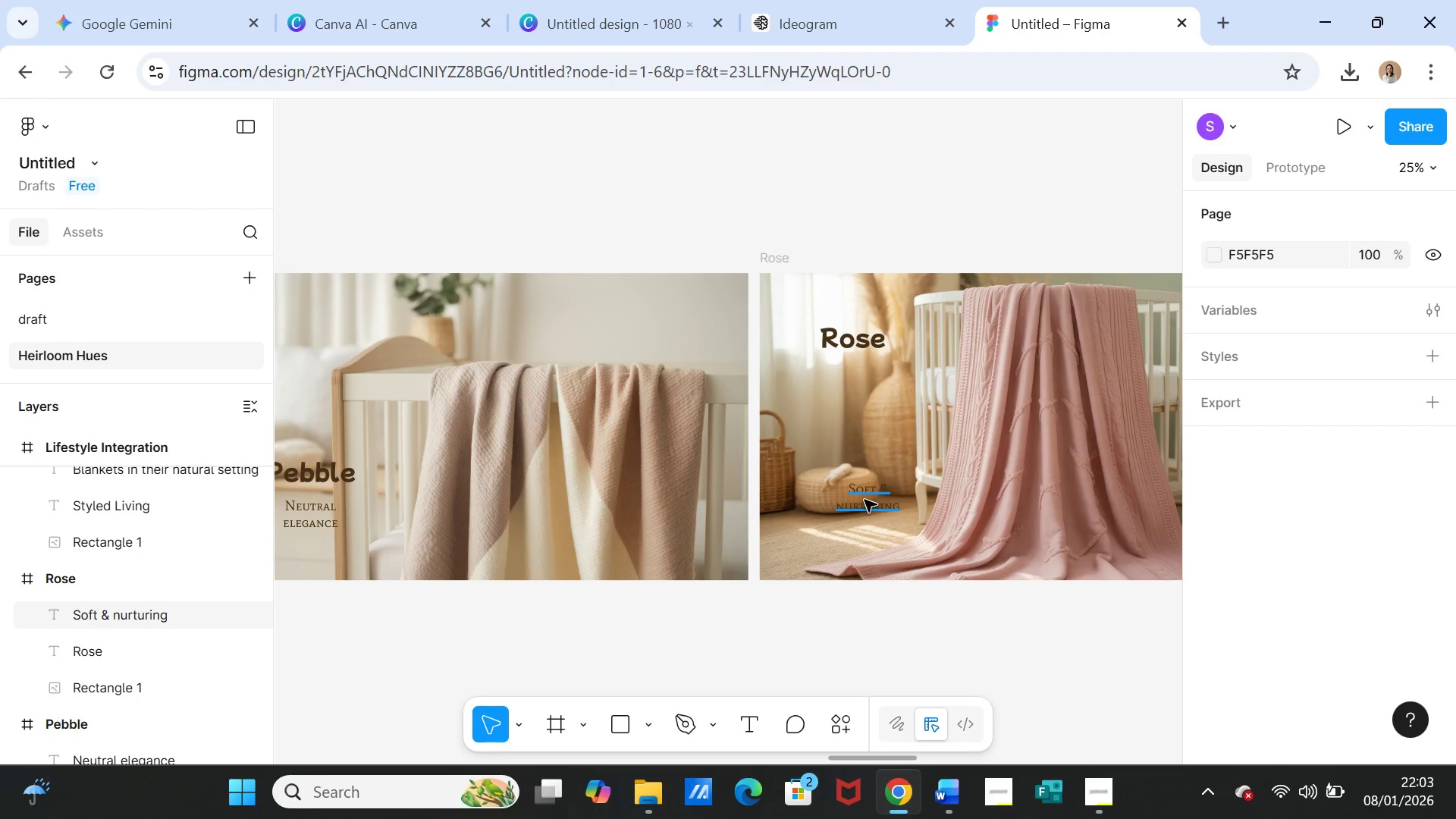 
left_click([864, 500])
 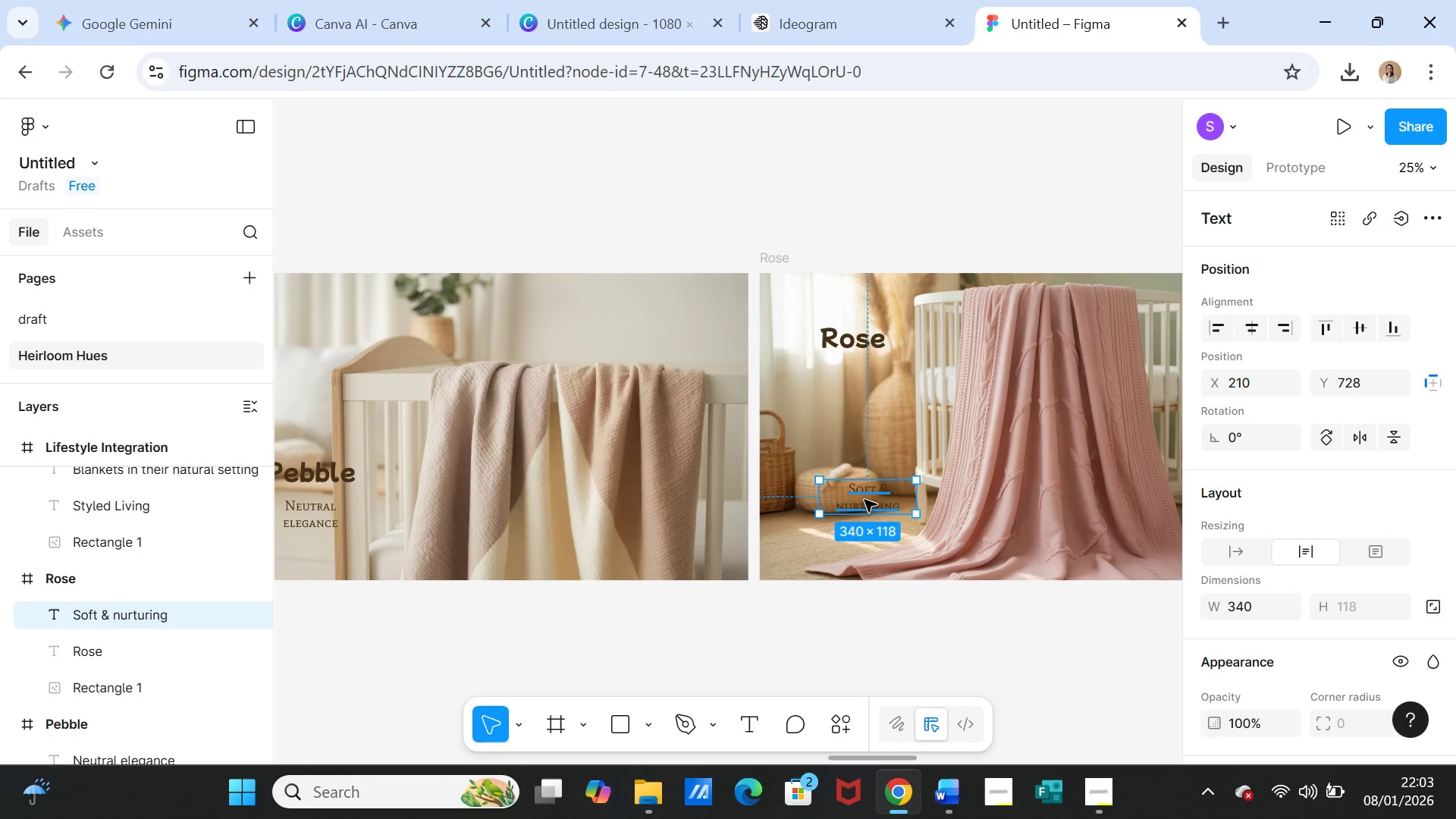 
left_click_drag(start_coordinate=[864, 499], to_coordinate=[855, 389])
 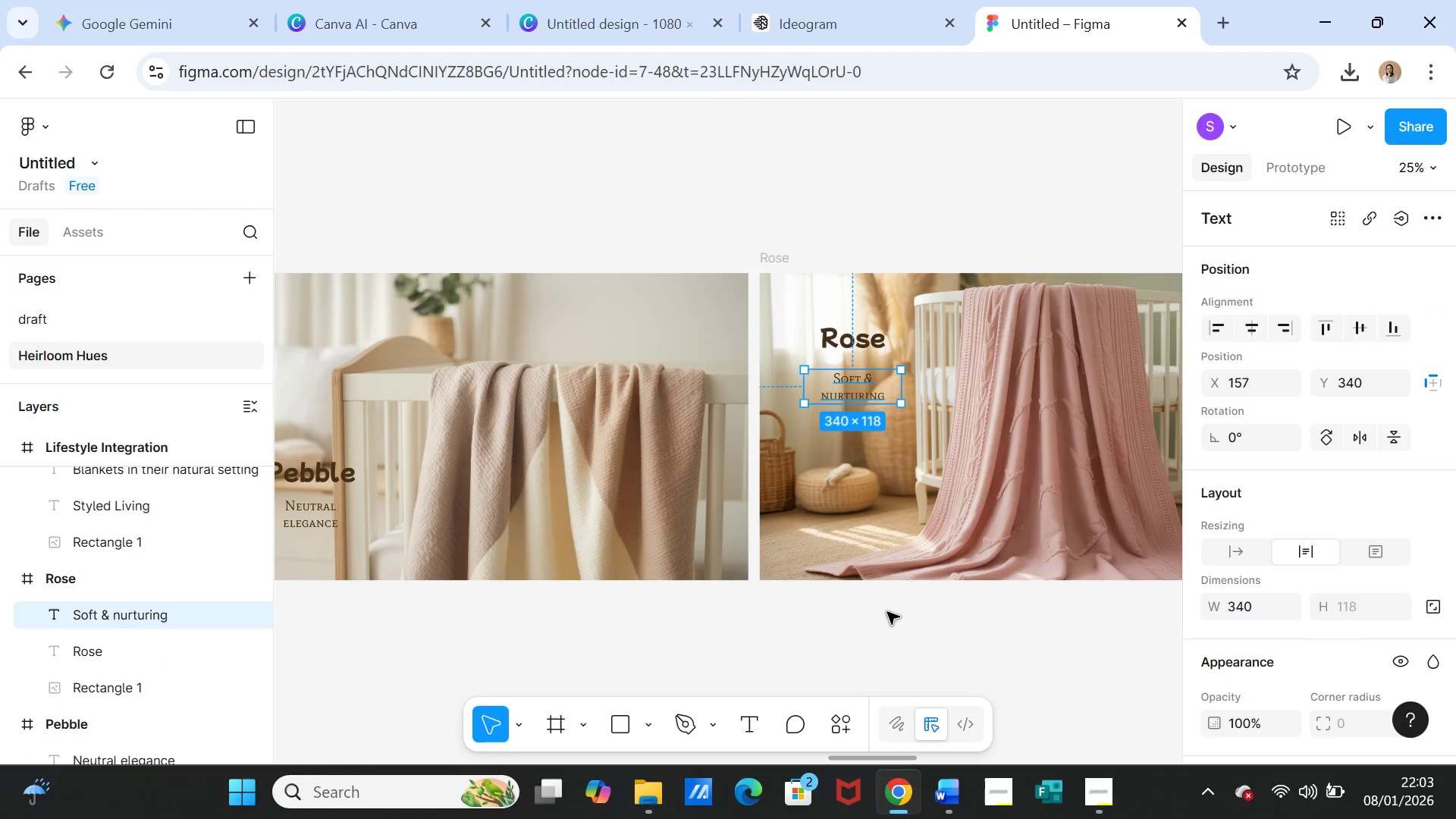 
left_click([887, 612])
 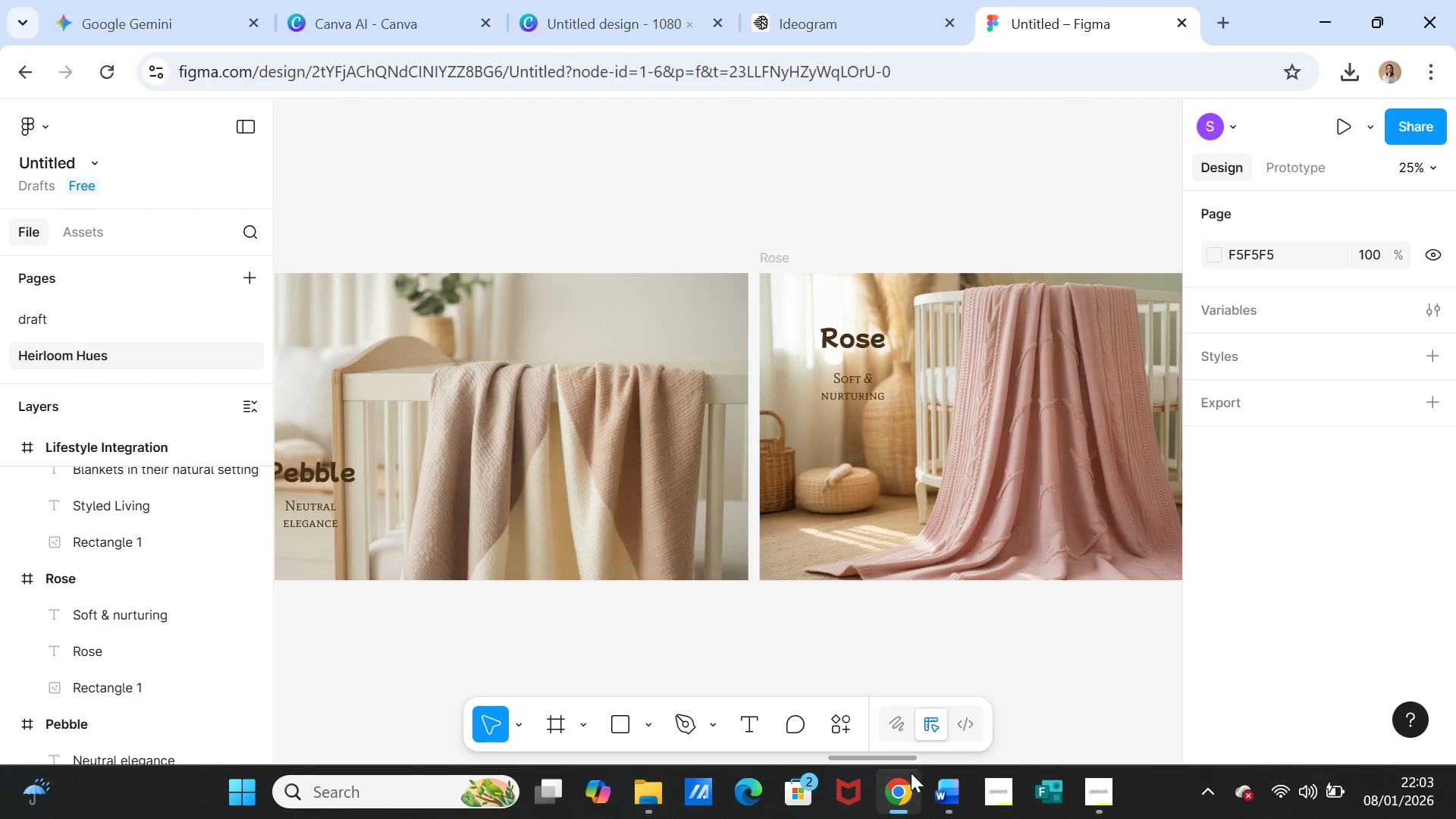 
left_click_drag(start_coordinate=[885, 758], to_coordinate=[993, 751])
 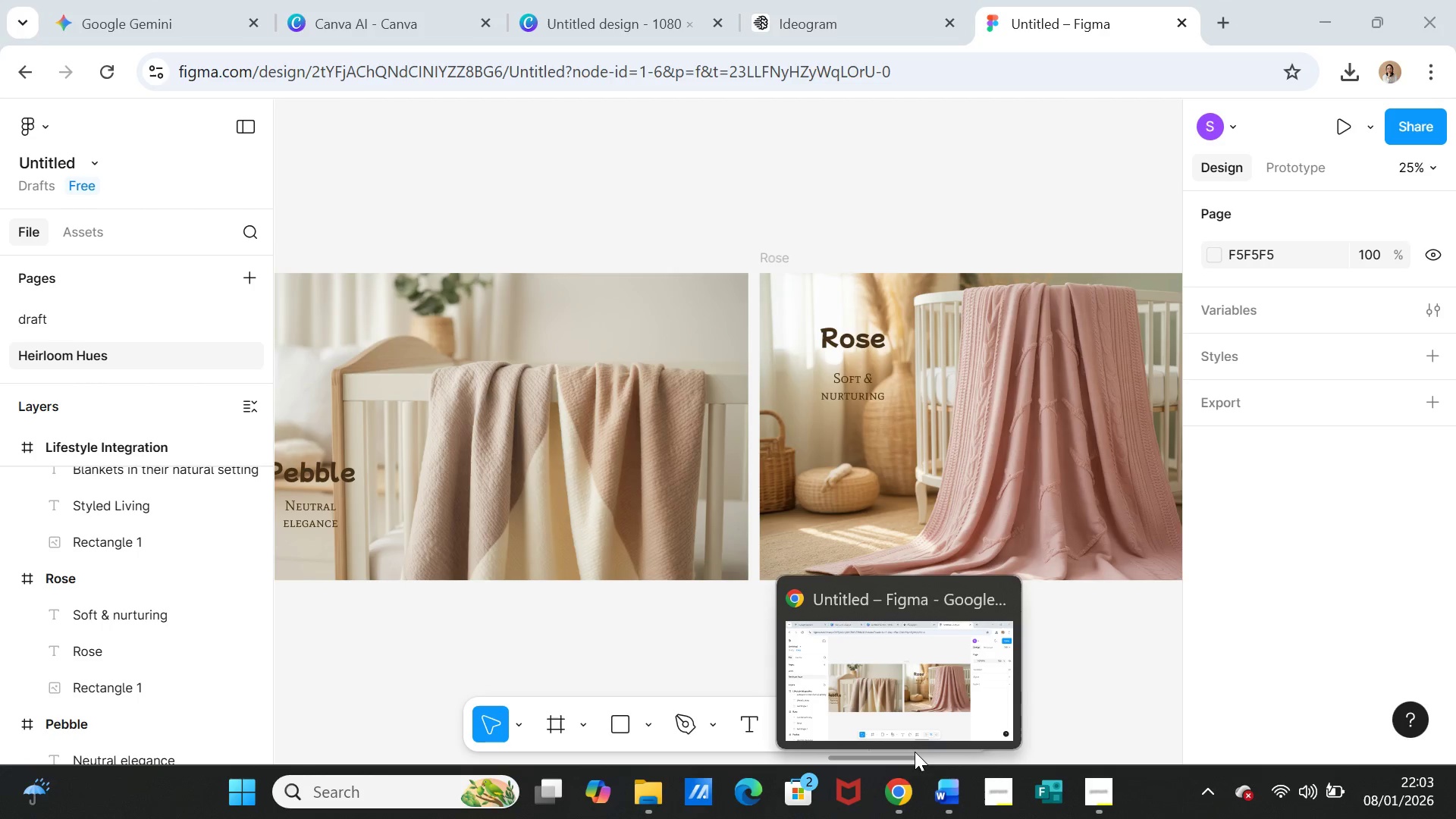 
left_click_drag(start_coordinate=[915, 752], to_coordinate=[984, 752])
 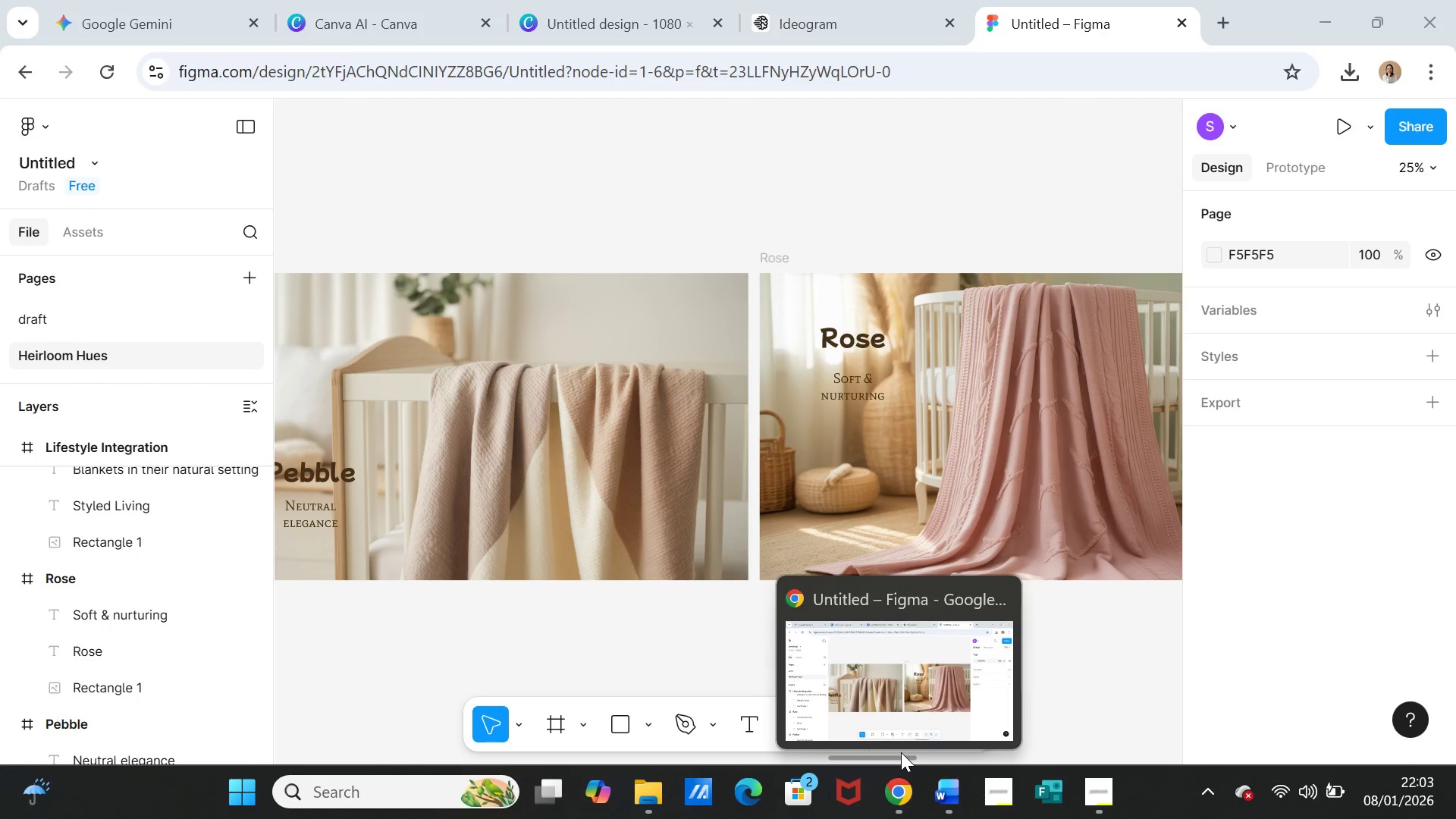 
left_click_drag(start_coordinate=[901, 752], to_coordinate=[980, 757])
 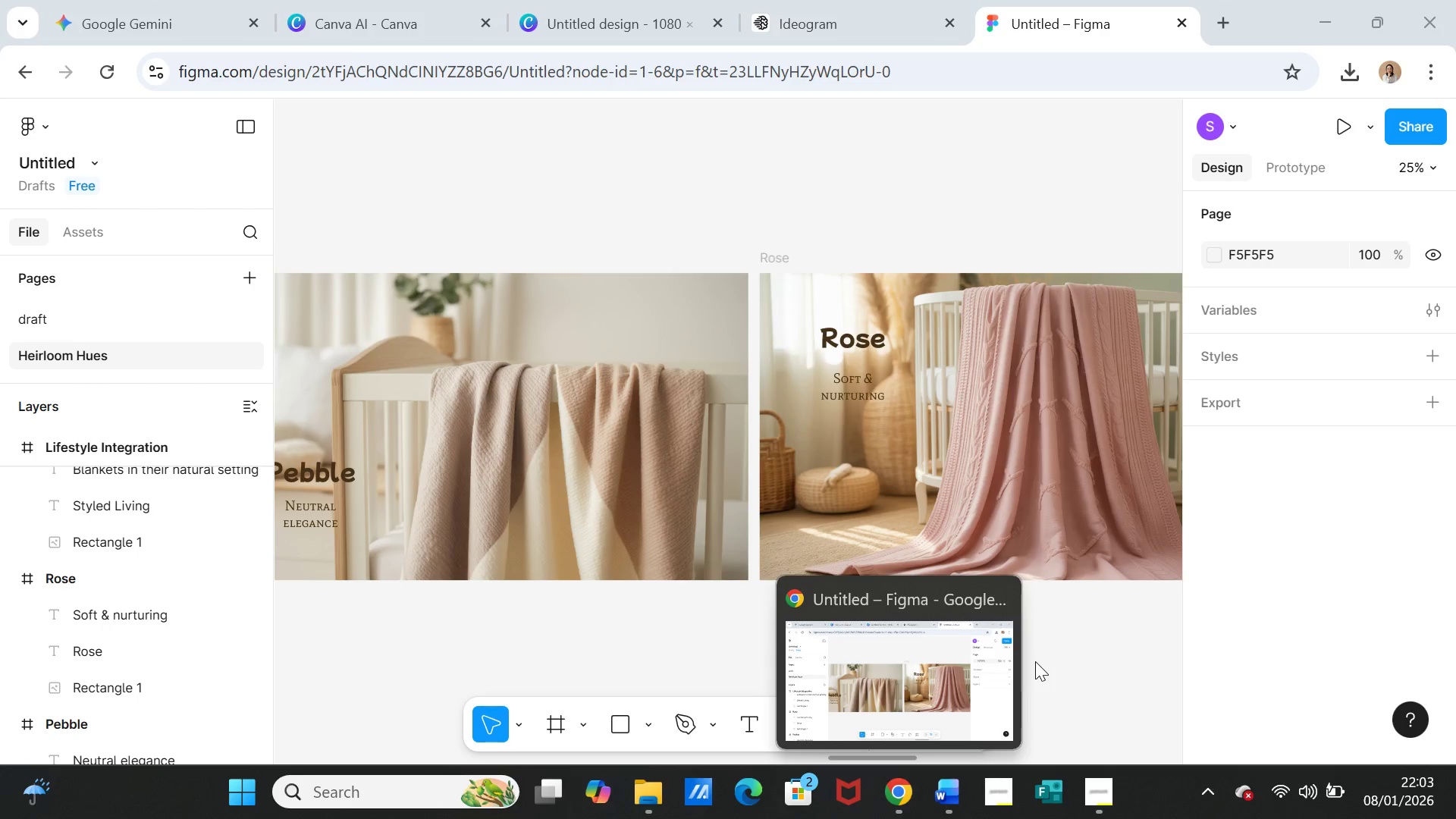 
left_click([1035, 661])
 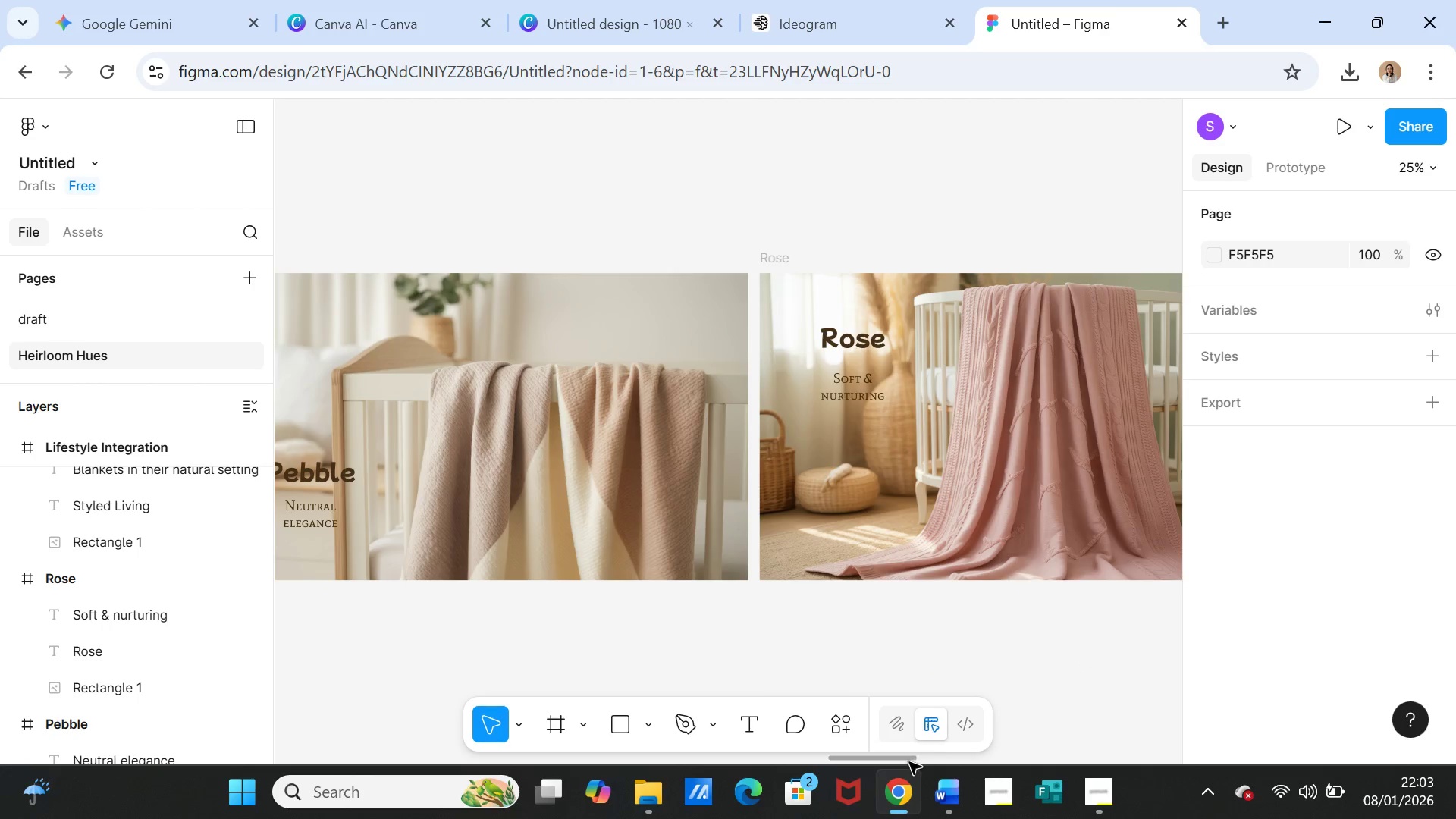 
left_click_drag(start_coordinate=[907, 763], to_coordinate=[1168, 744])
 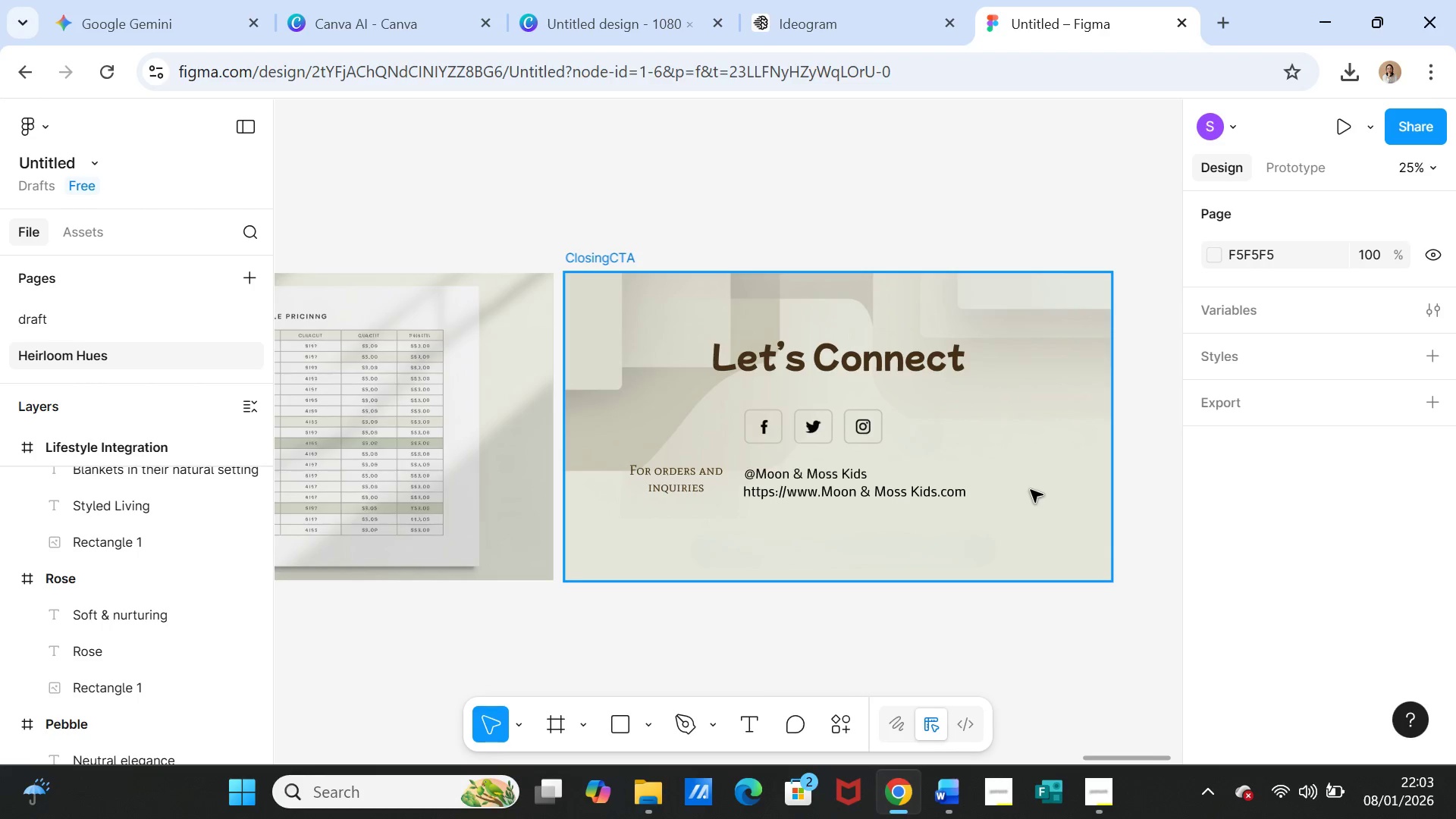 
left_click([1031, 490])
 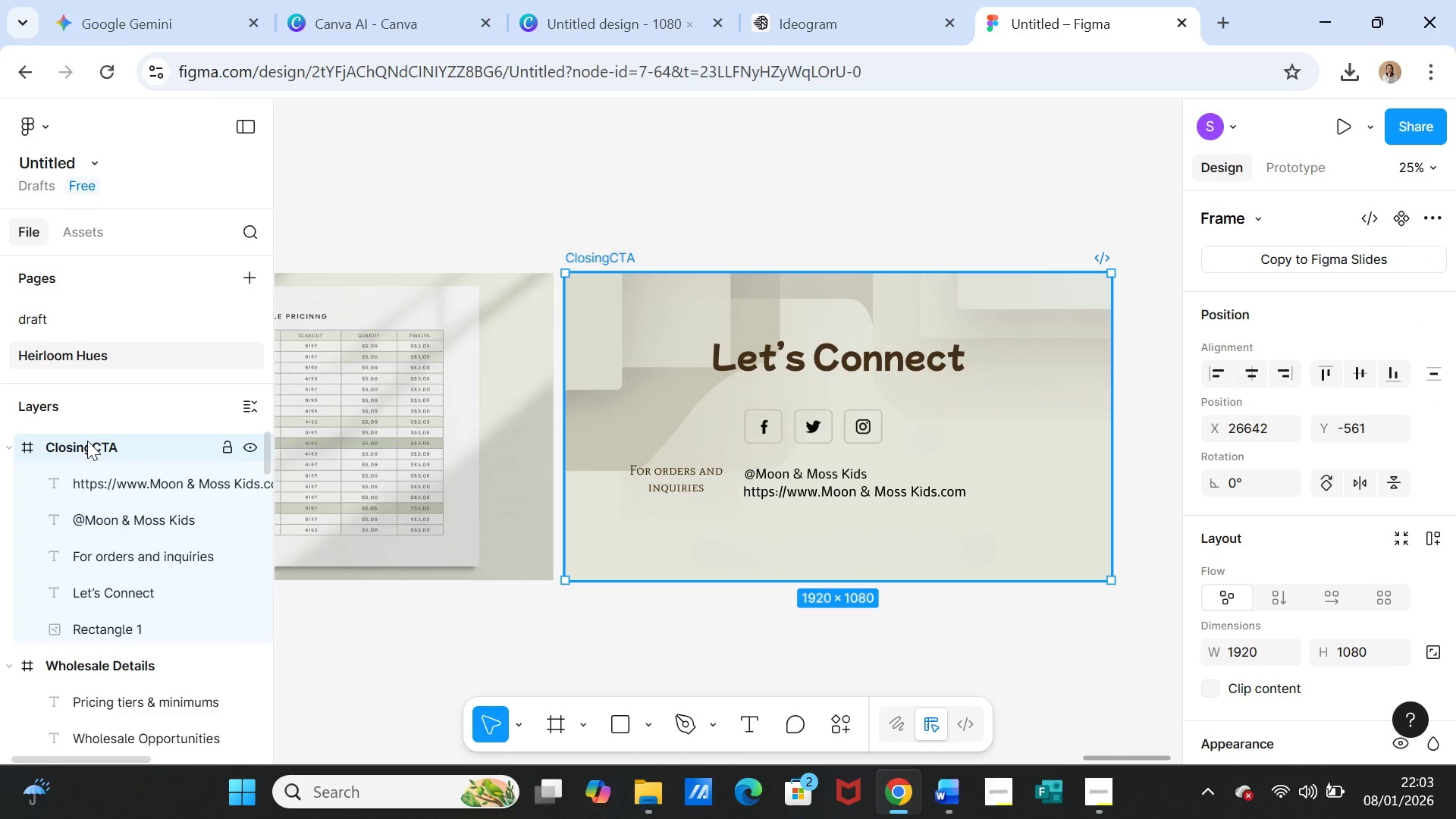 
left_click([87, 441])
 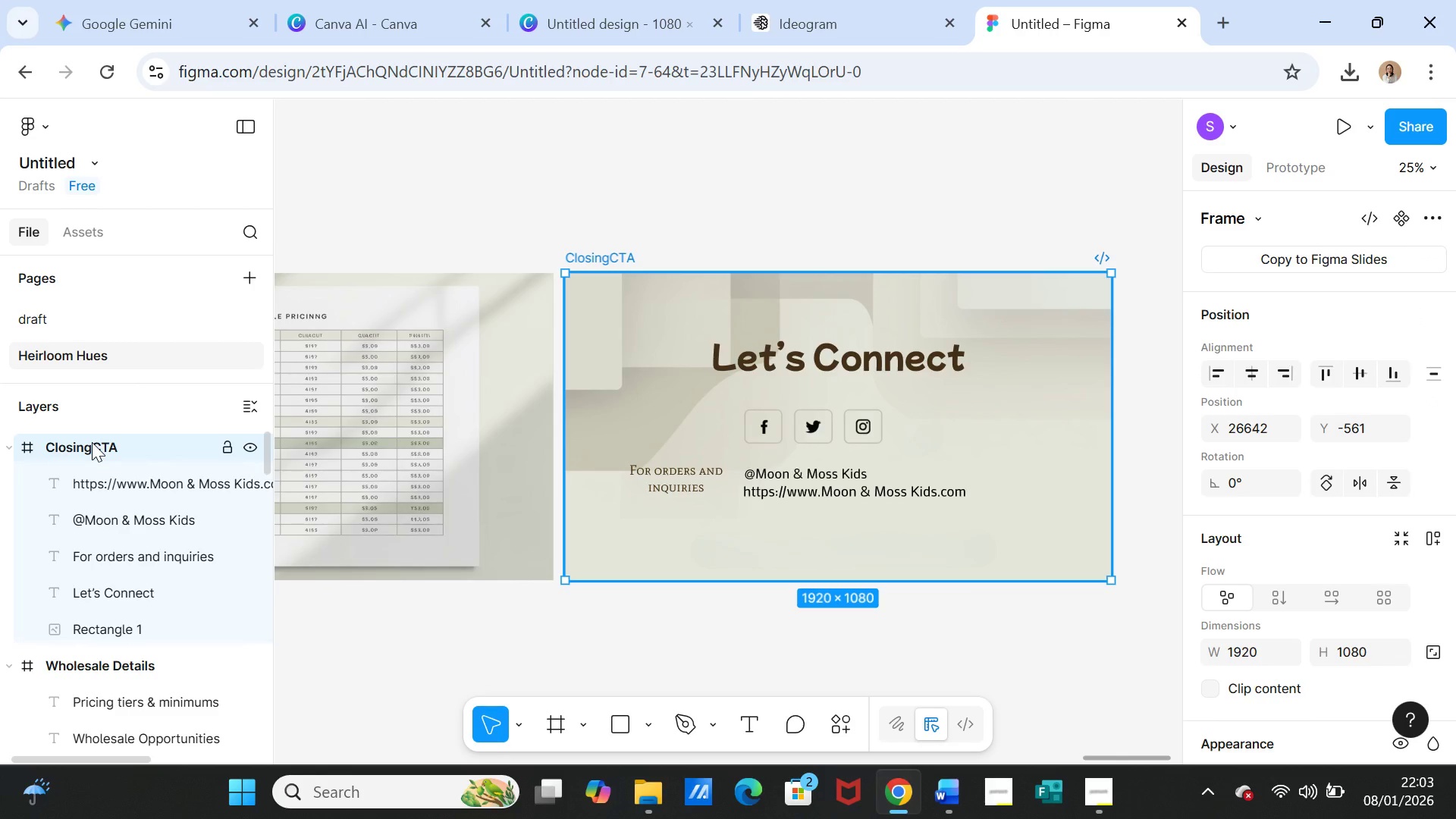 
key(Control+D)
 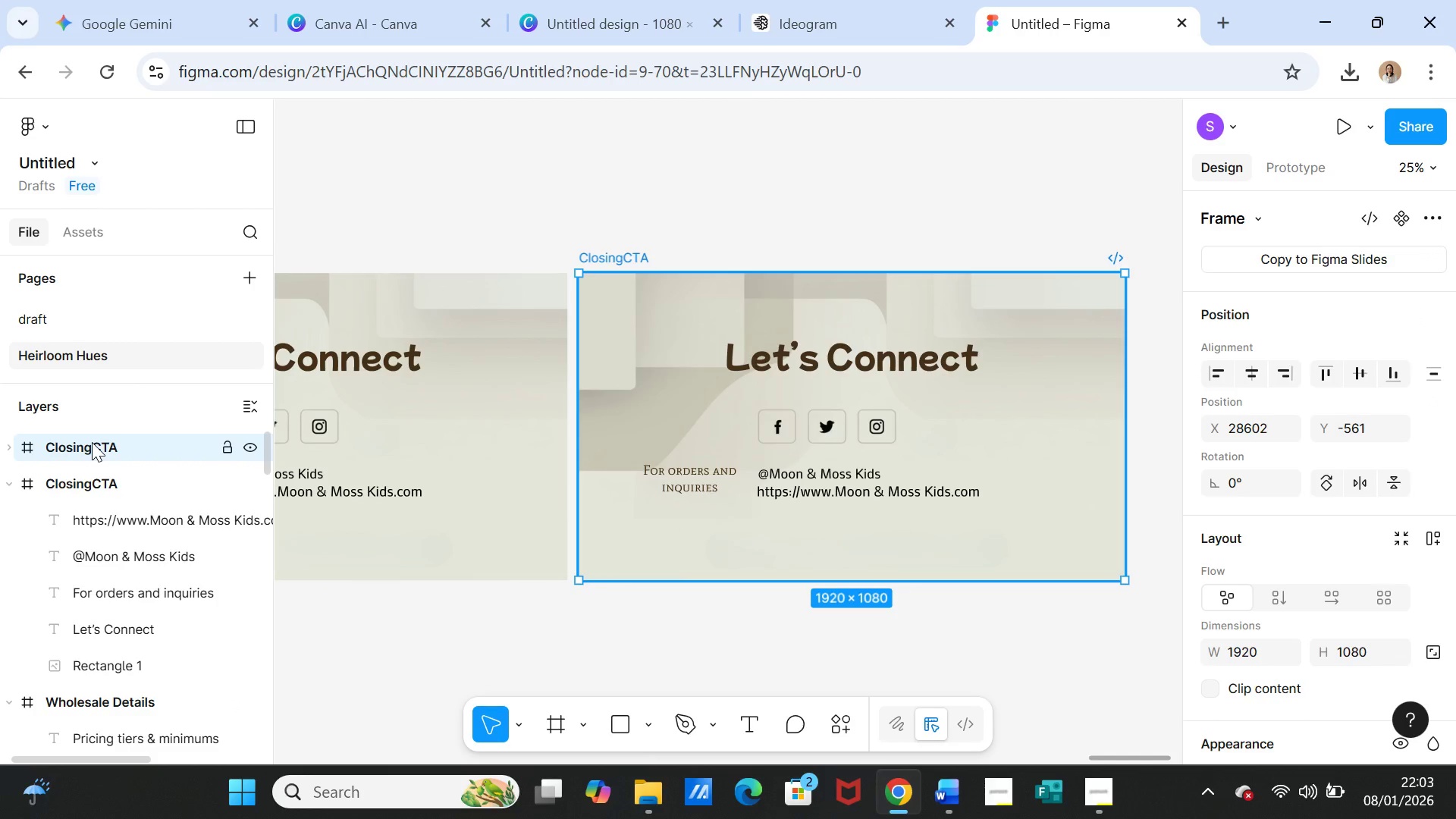 
left_click([92, 442])
 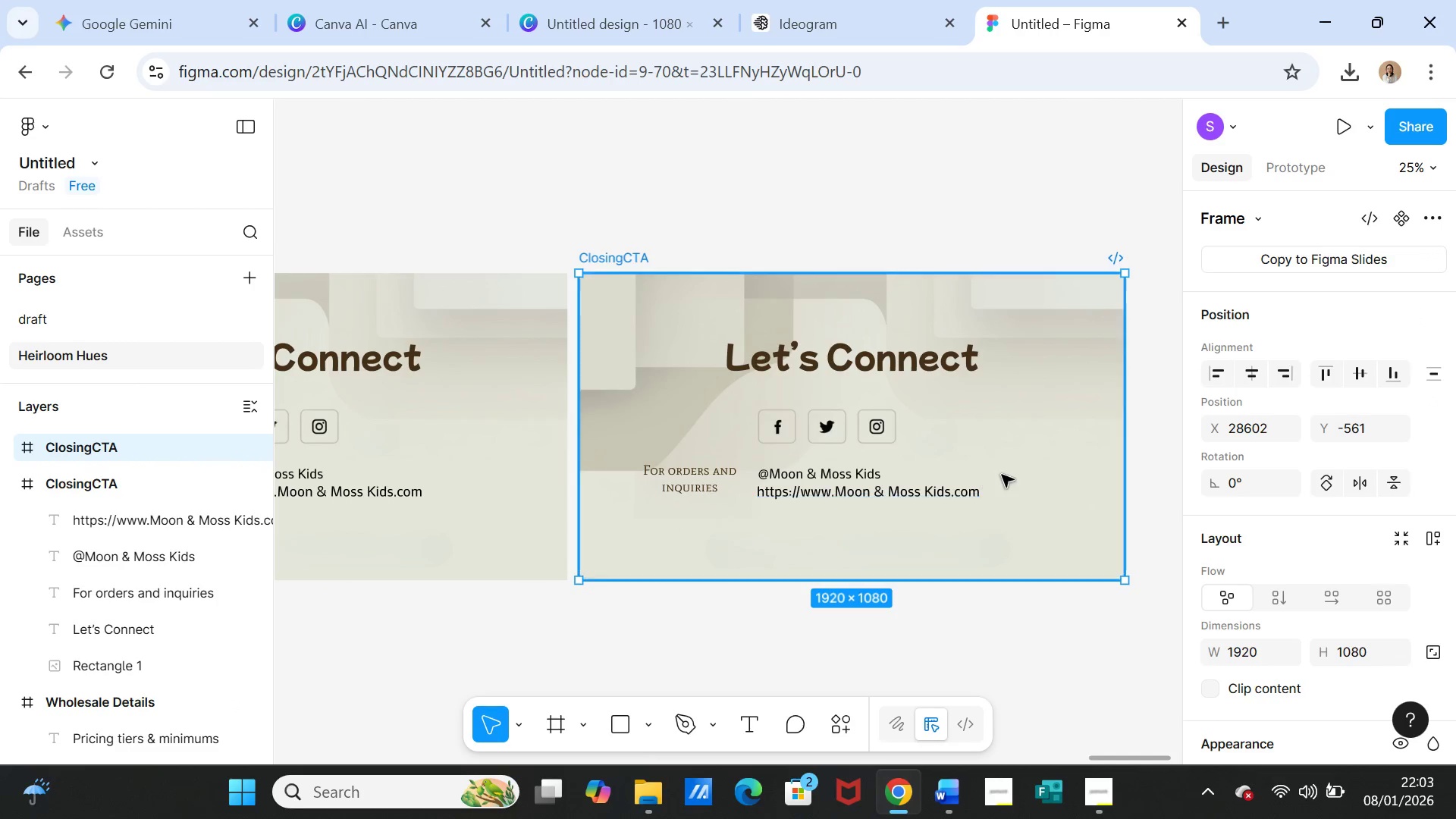 
left_click([1002, 475])
 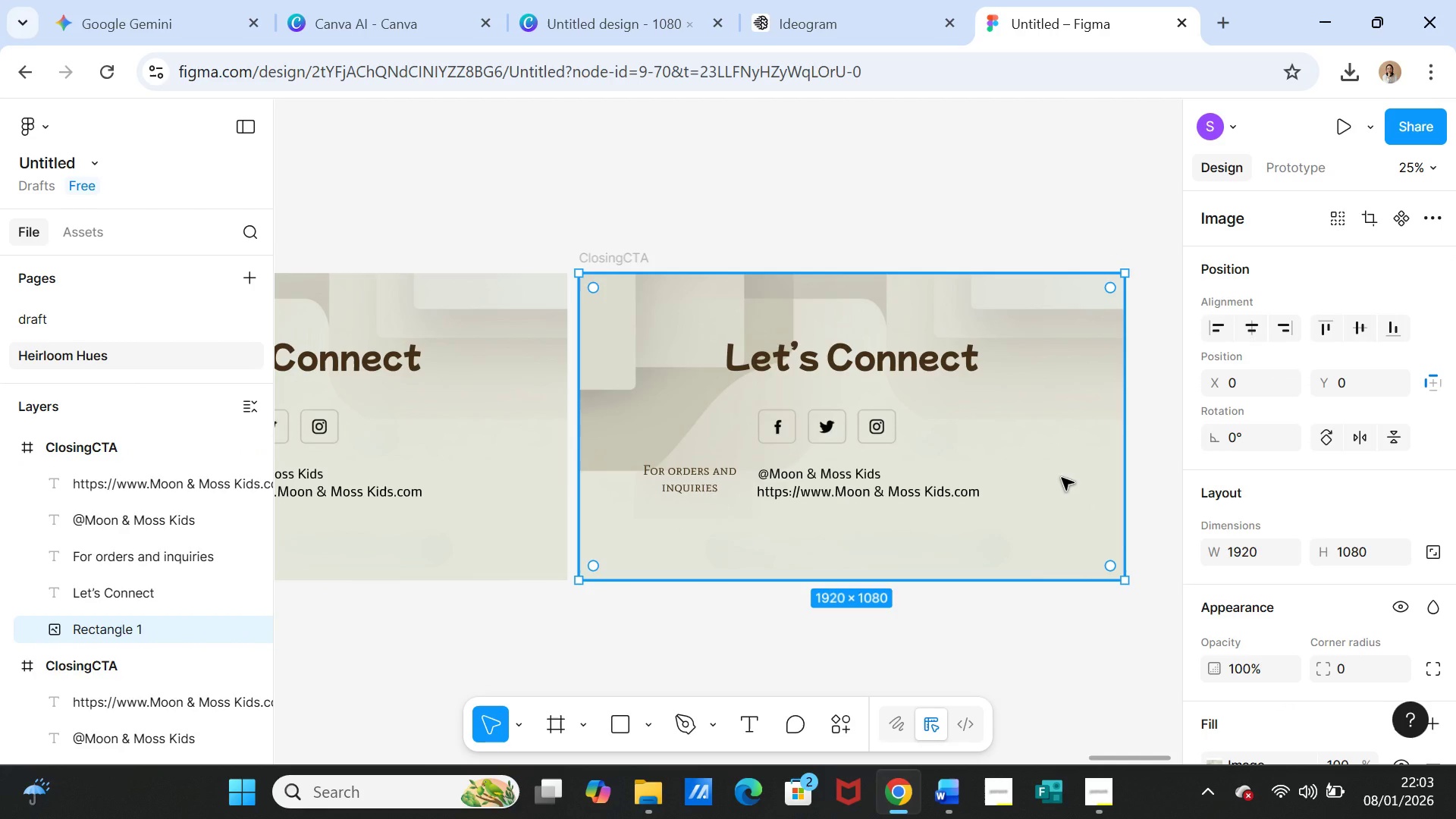 
wait(9.38)
 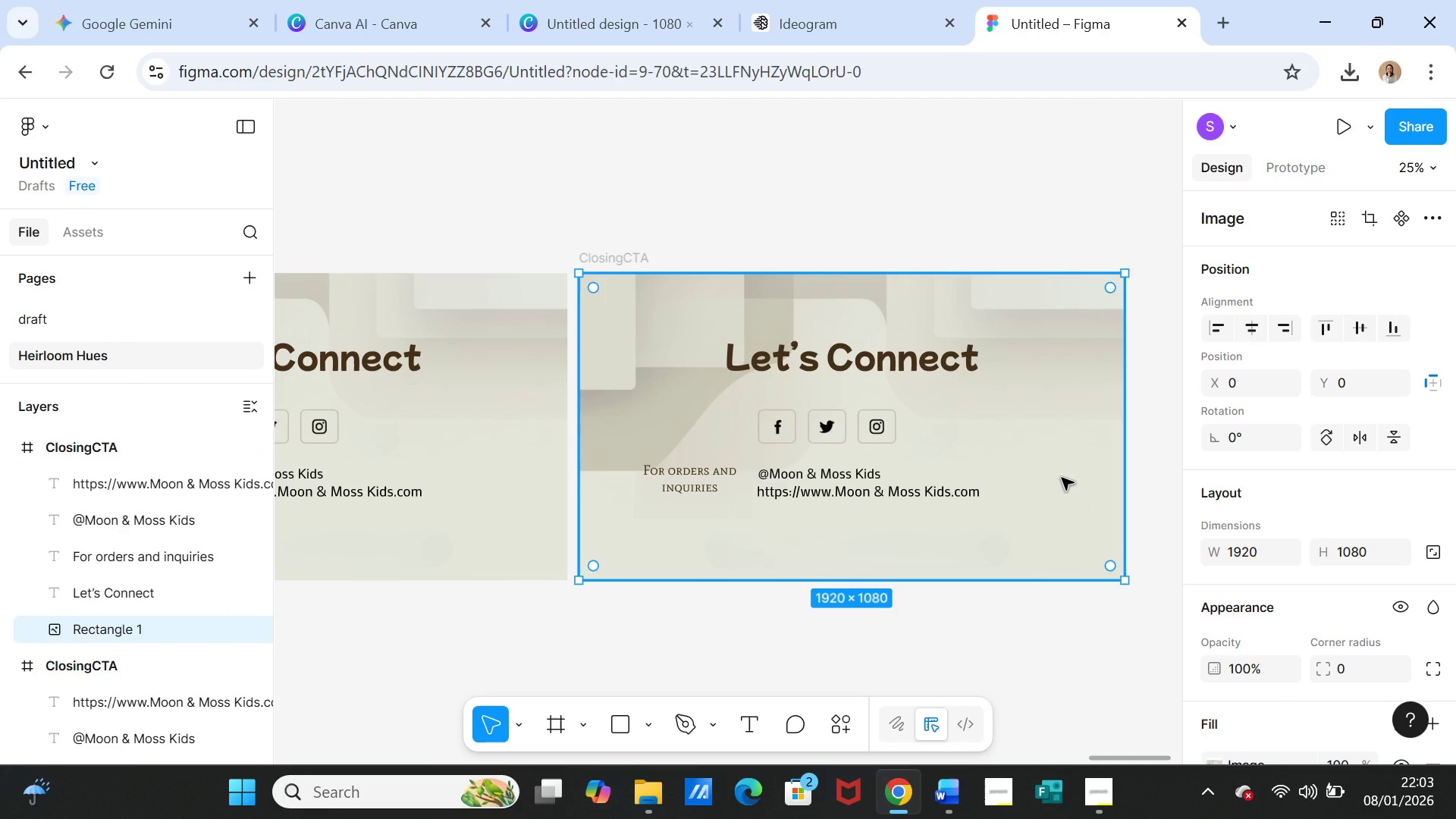 
left_click([115, 632])
 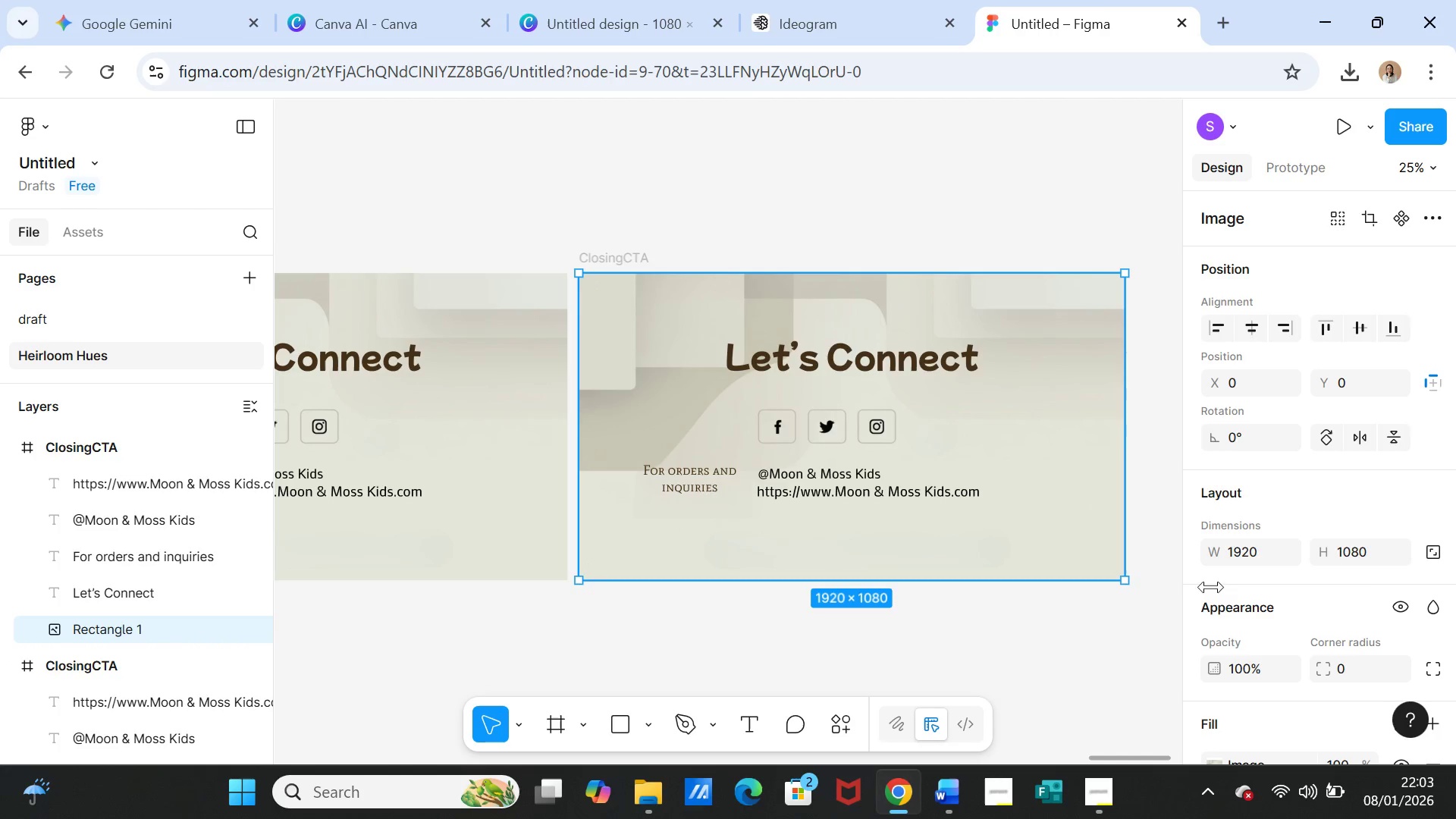 
scroll: coordinate [1377, 596], scroll_direction: down, amount: 3.0
 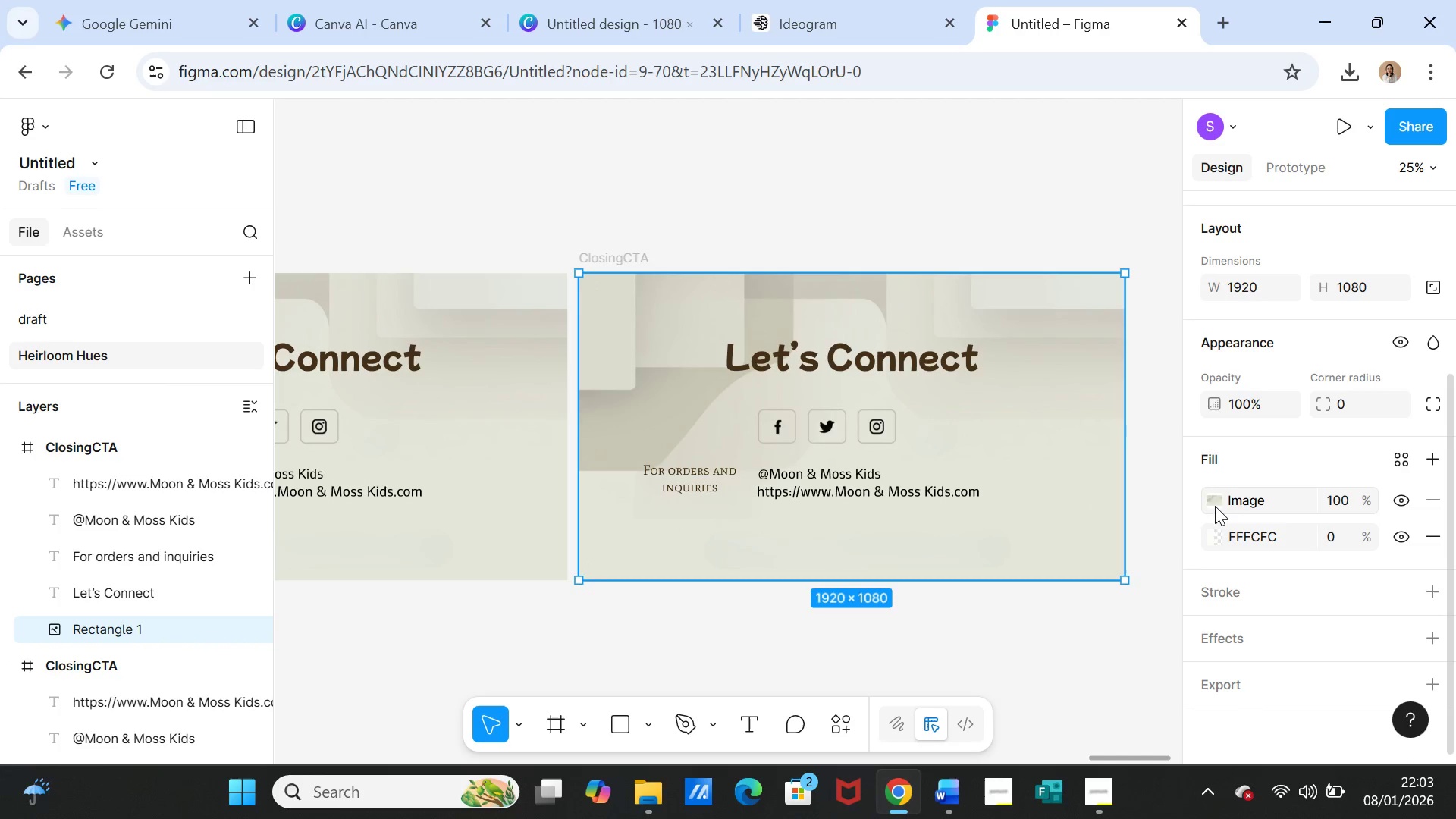 
left_click([1213, 500])
 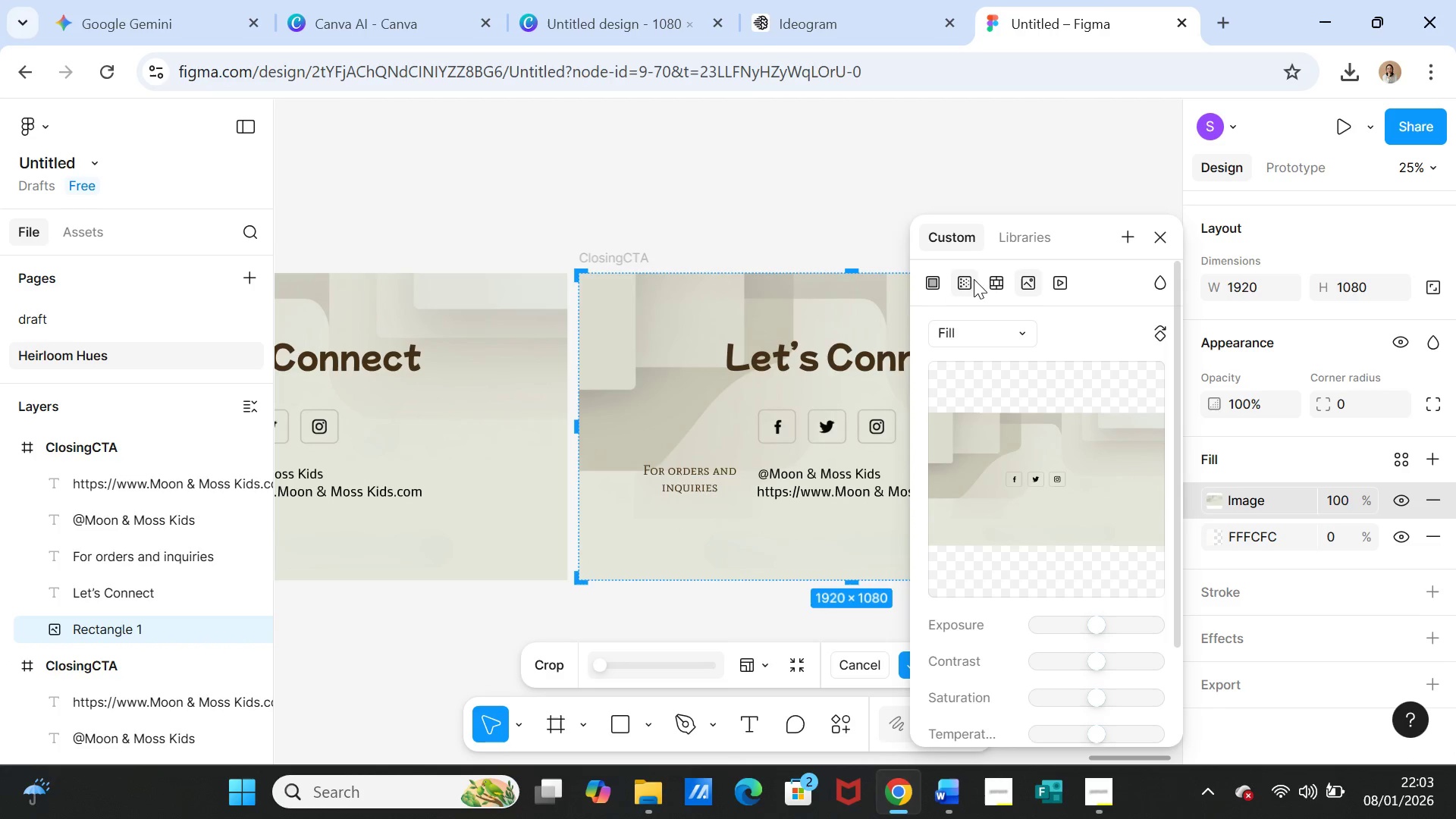 
left_click([962, 281])
 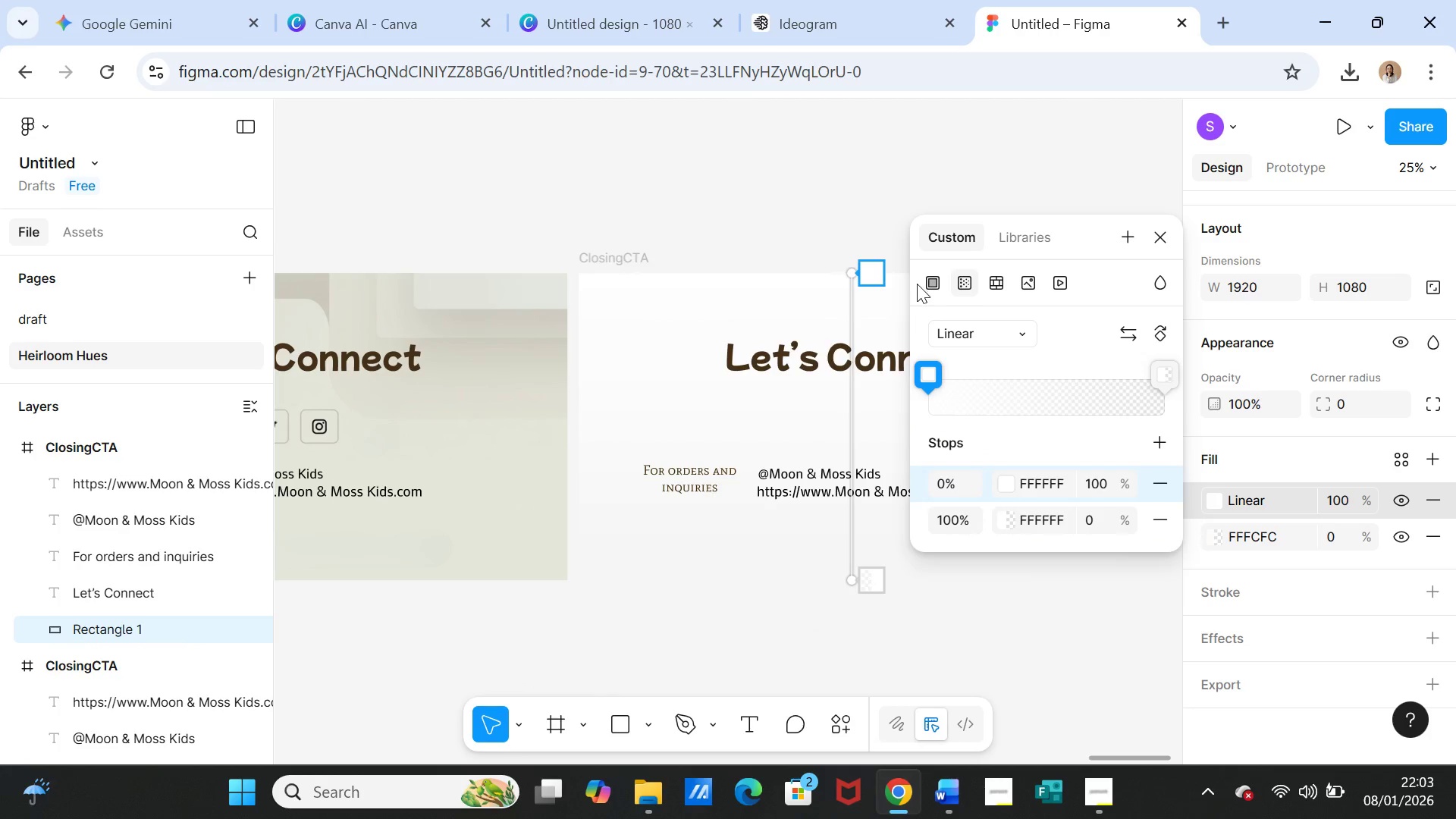 
left_click([928, 287])
 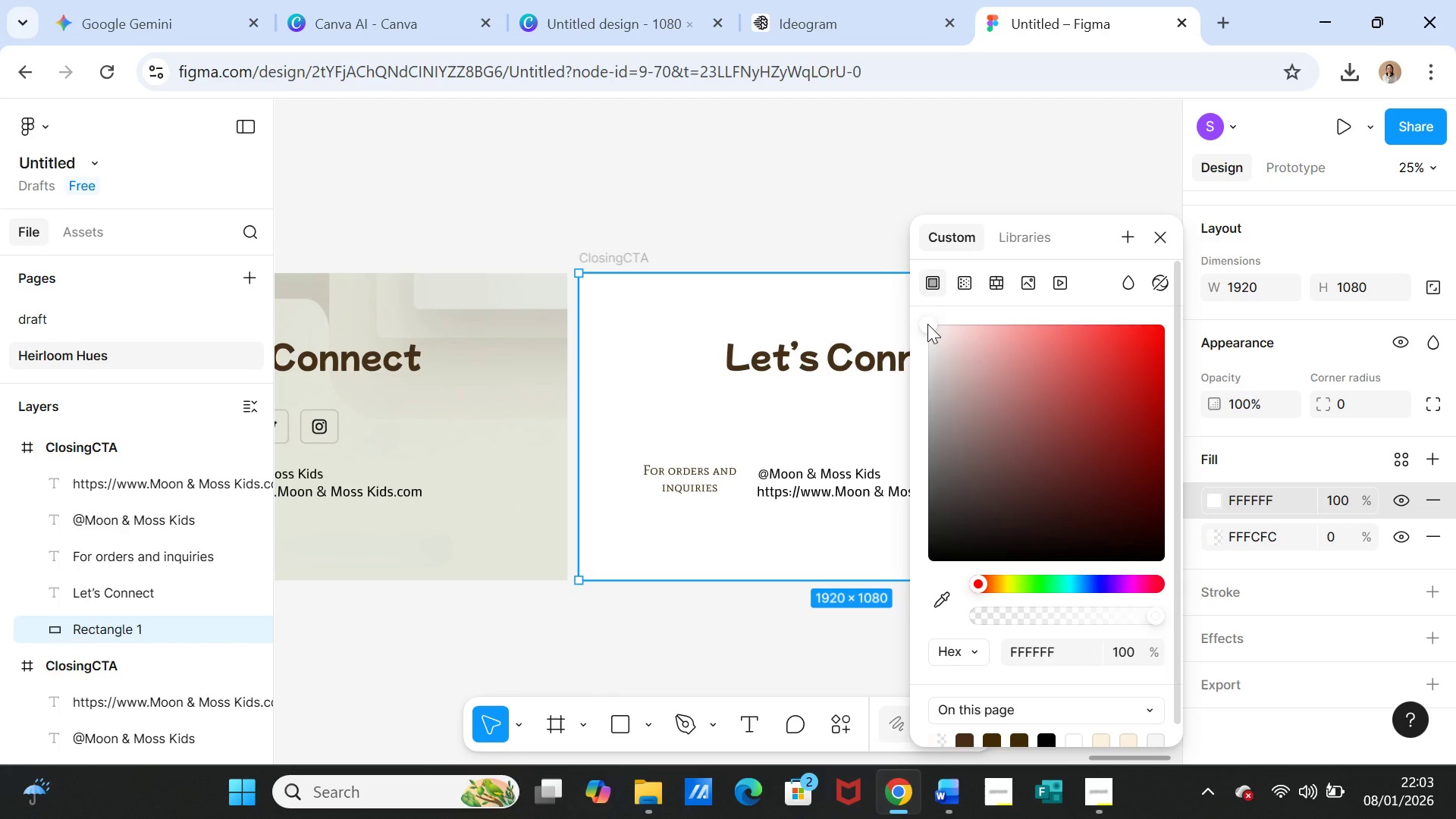 
wait(7.41)
 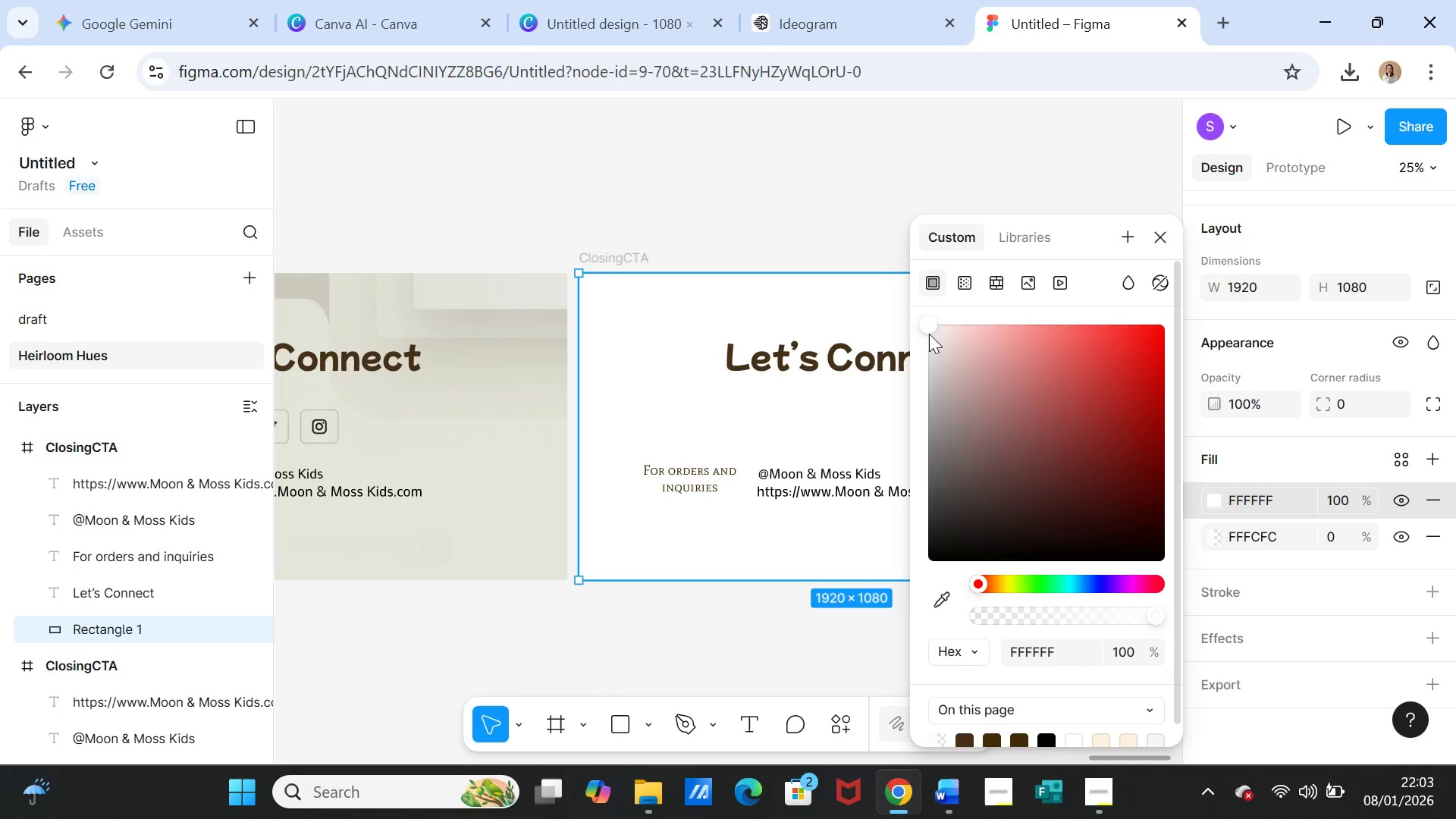 
left_click([1052, 580])
 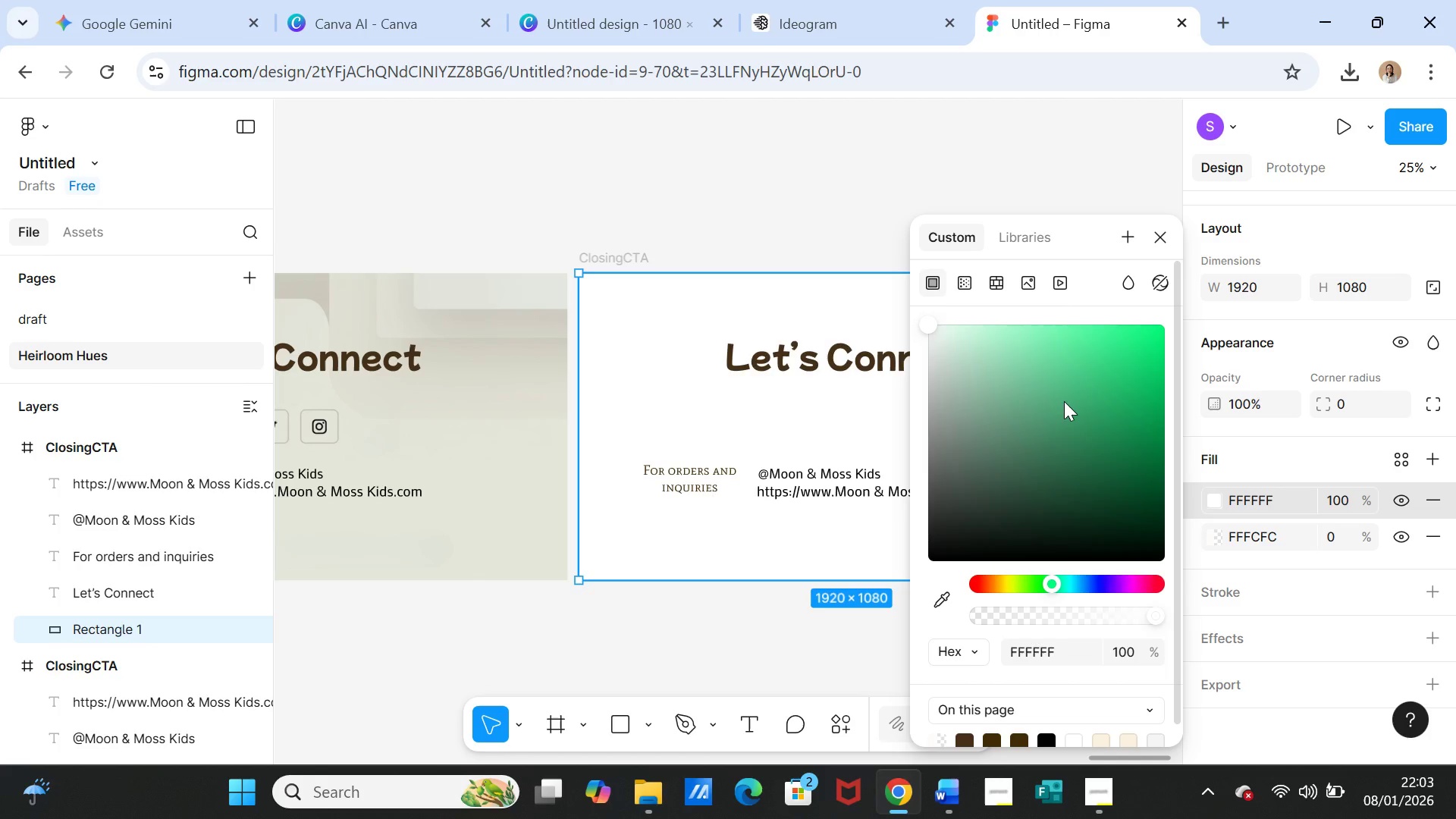 
left_click([1064, 401])
 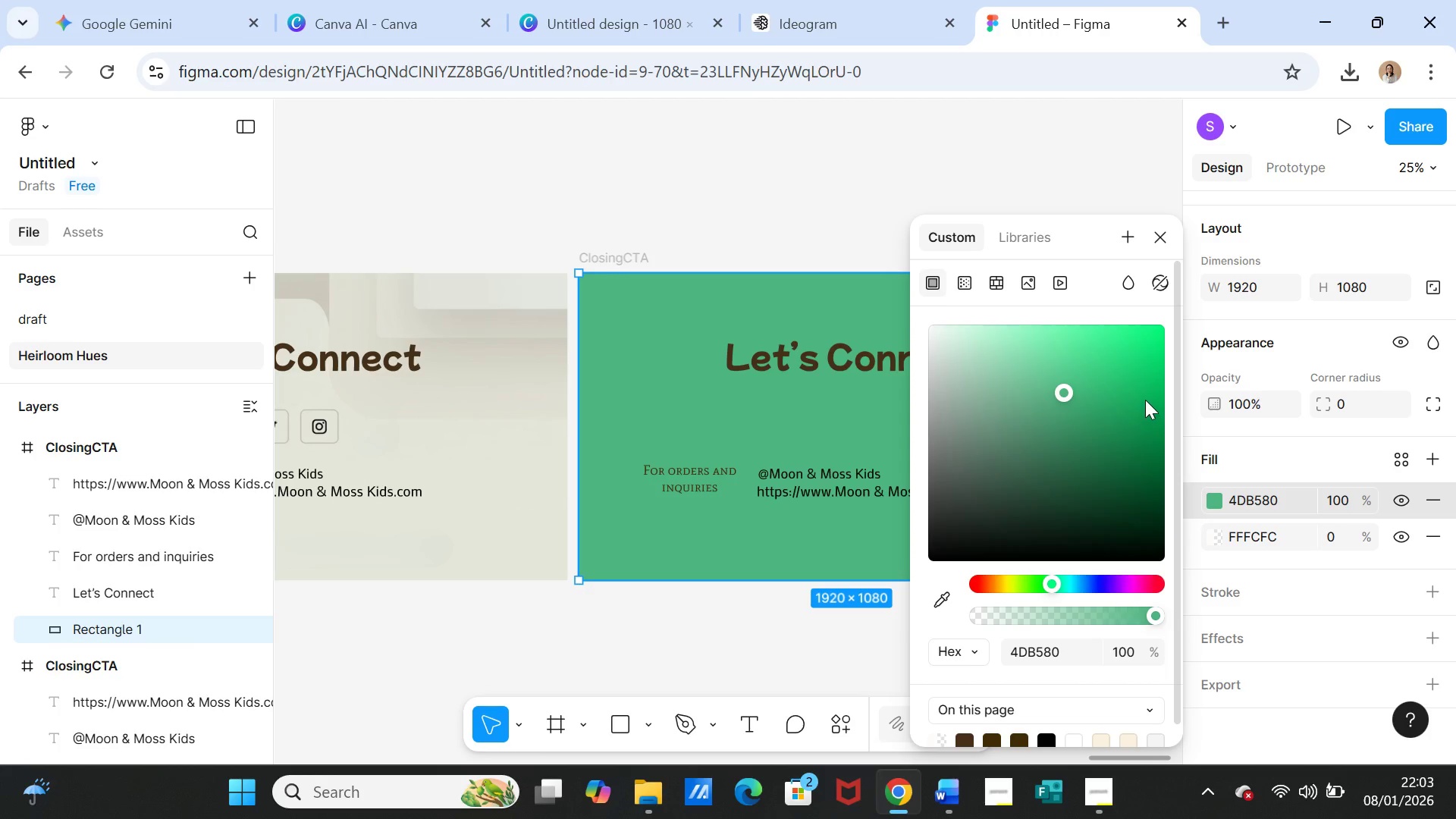 
left_click([1136, 386])
 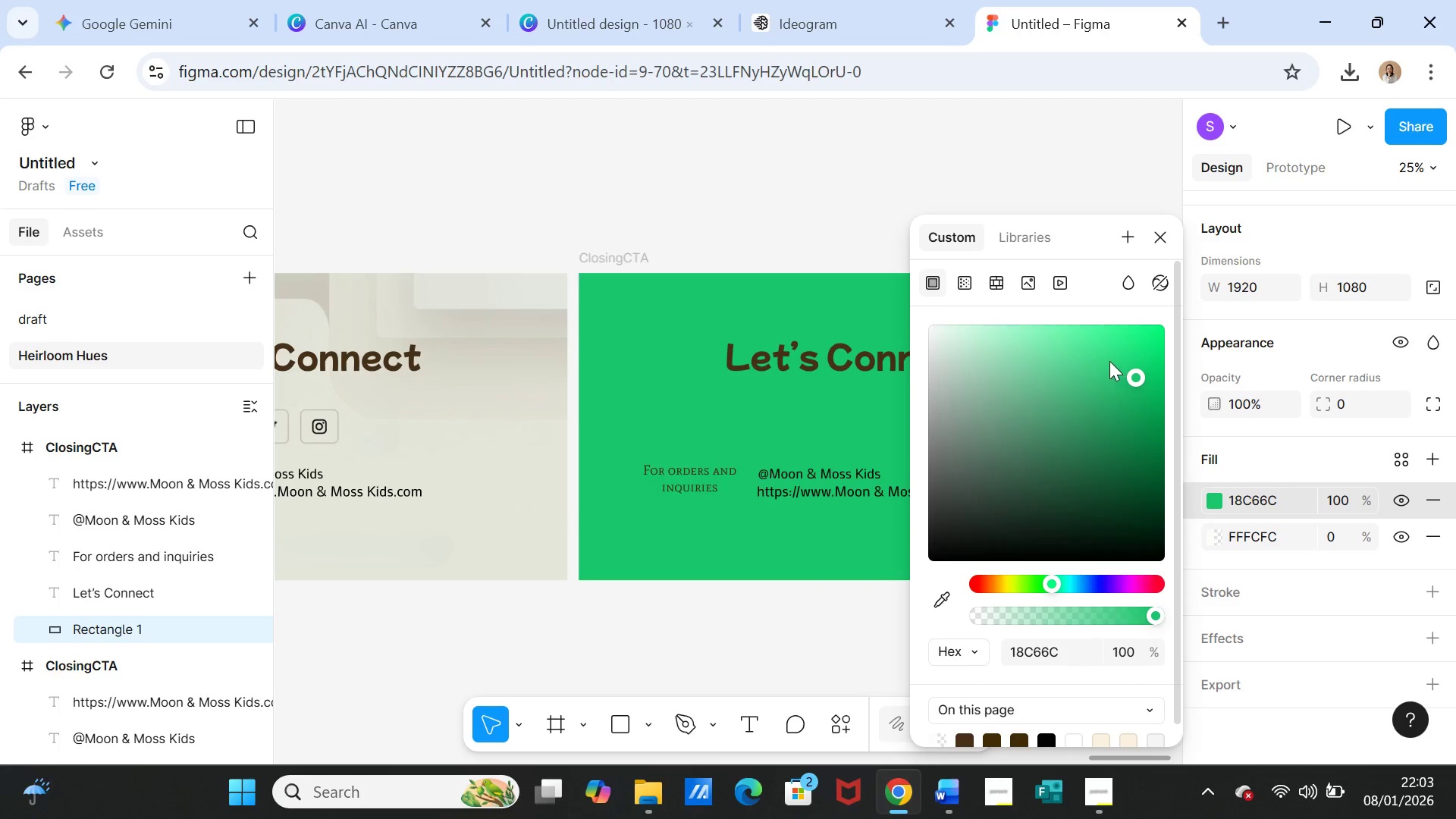 
left_click([1109, 360])
 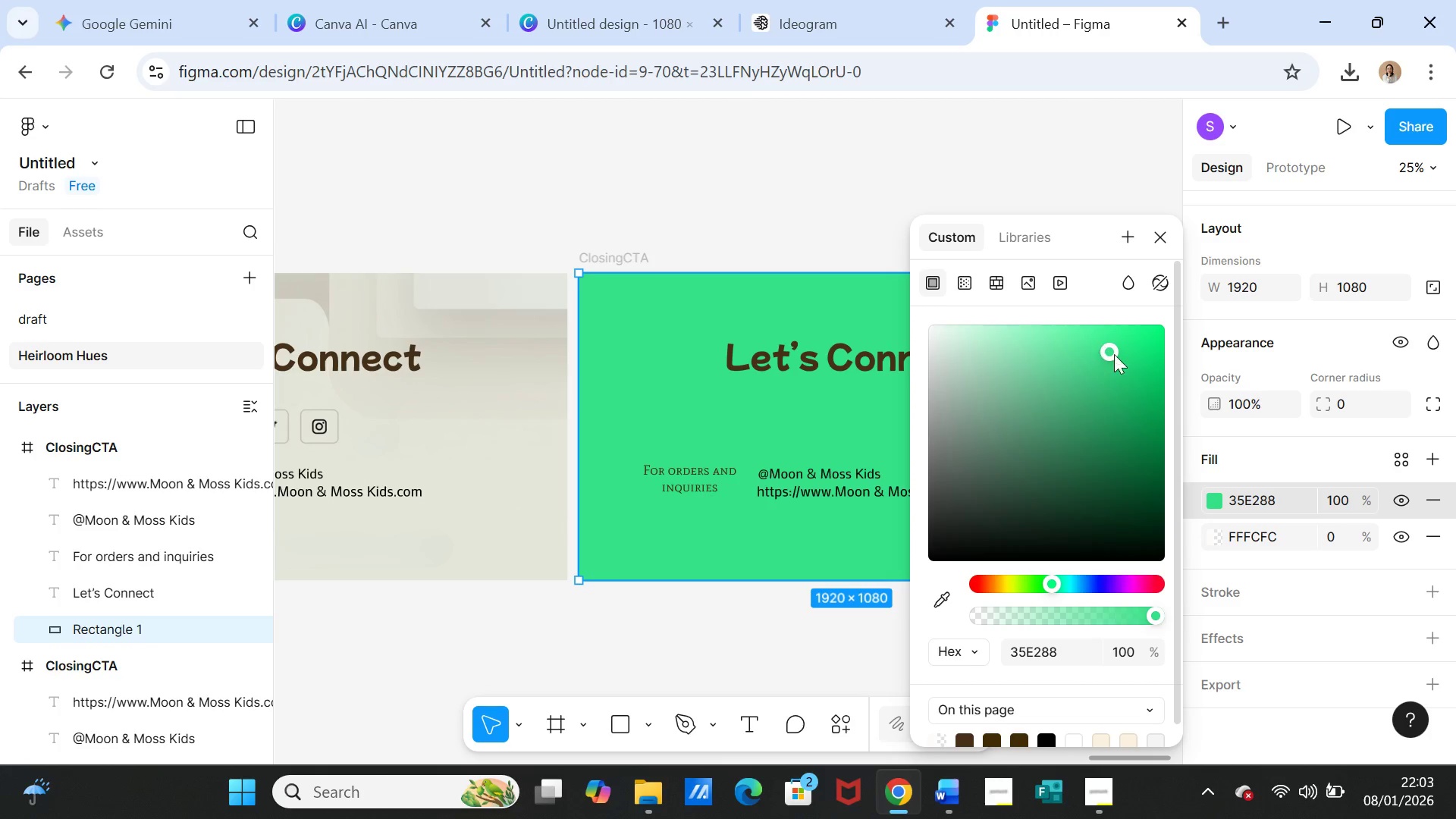 
left_click([1145, 366])
 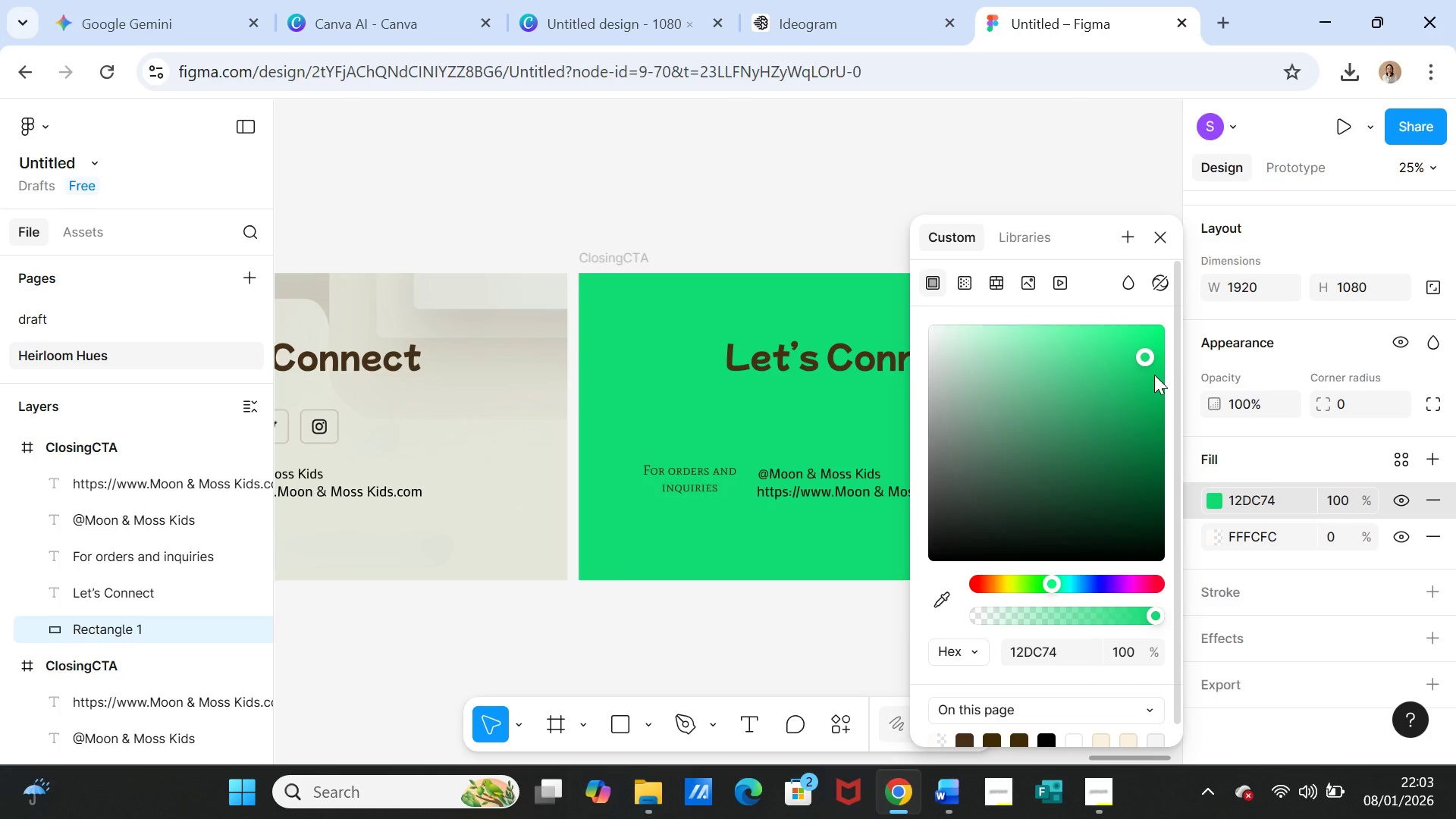 
left_click([1154, 375])
 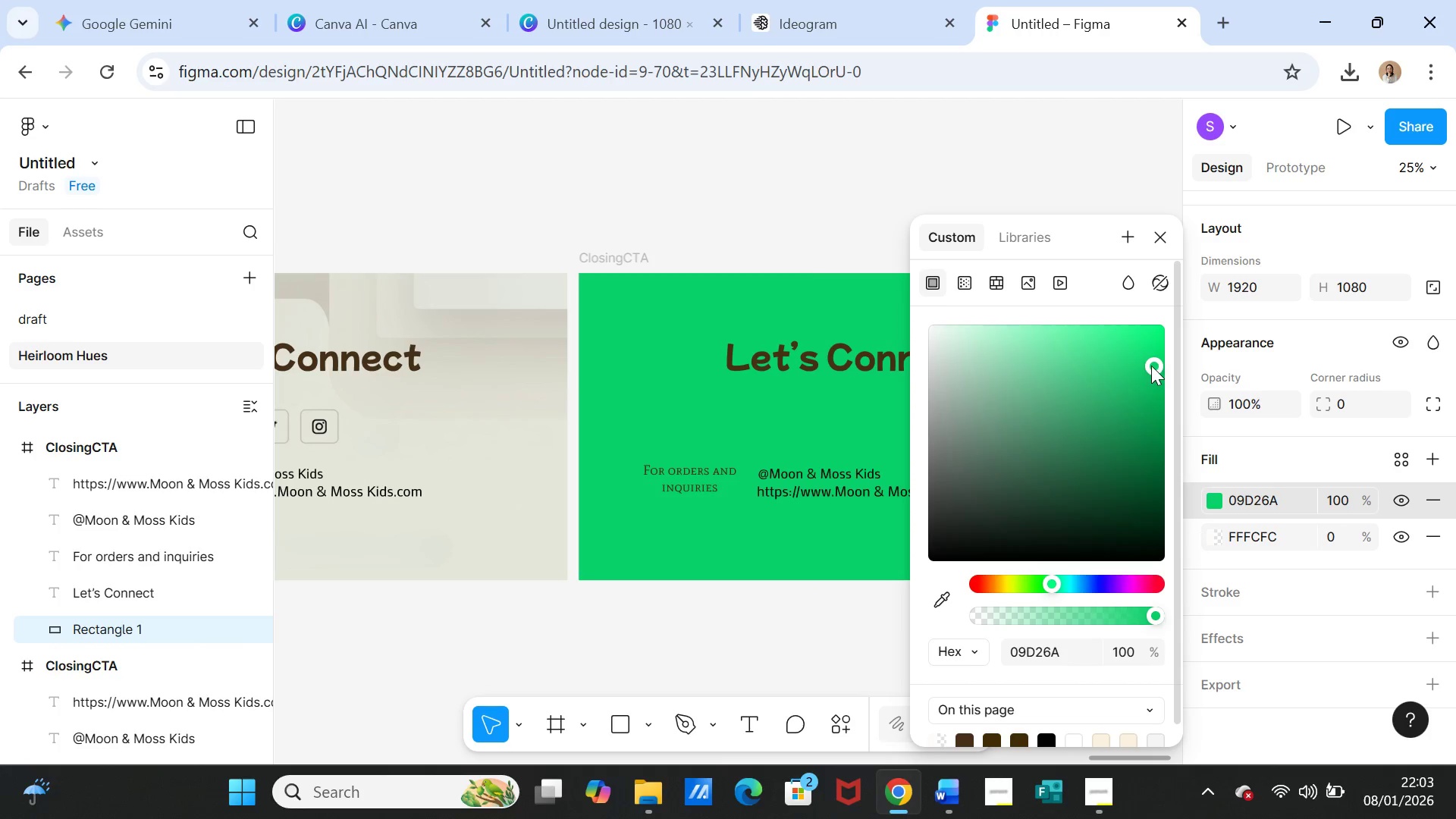 
left_click_drag(start_coordinate=[1152, 366], to_coordinate=[1028, 406])
 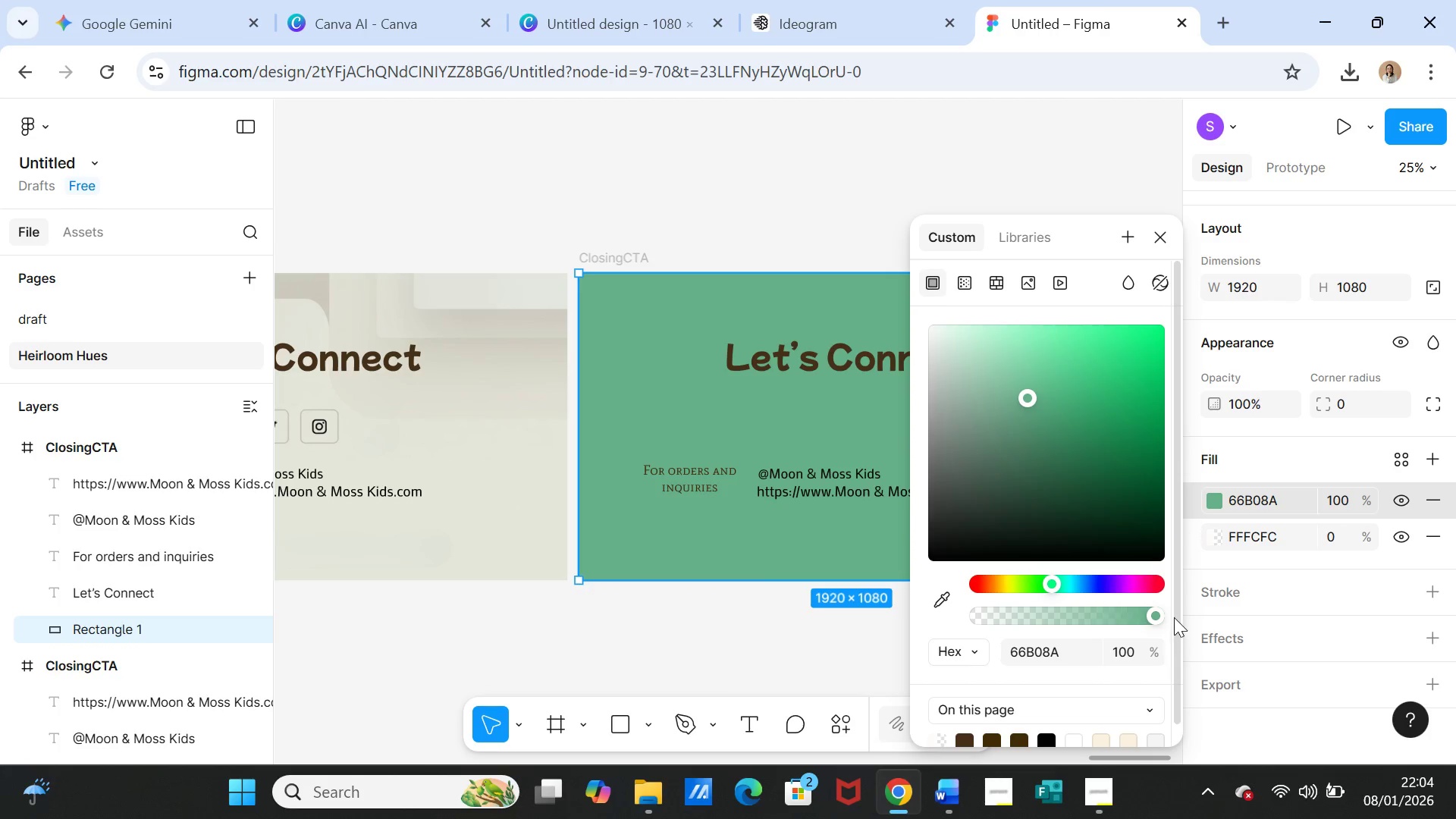 
left_click_drag(start_coordinate=[1153, 613], to_coordinate=[1087, 609])
 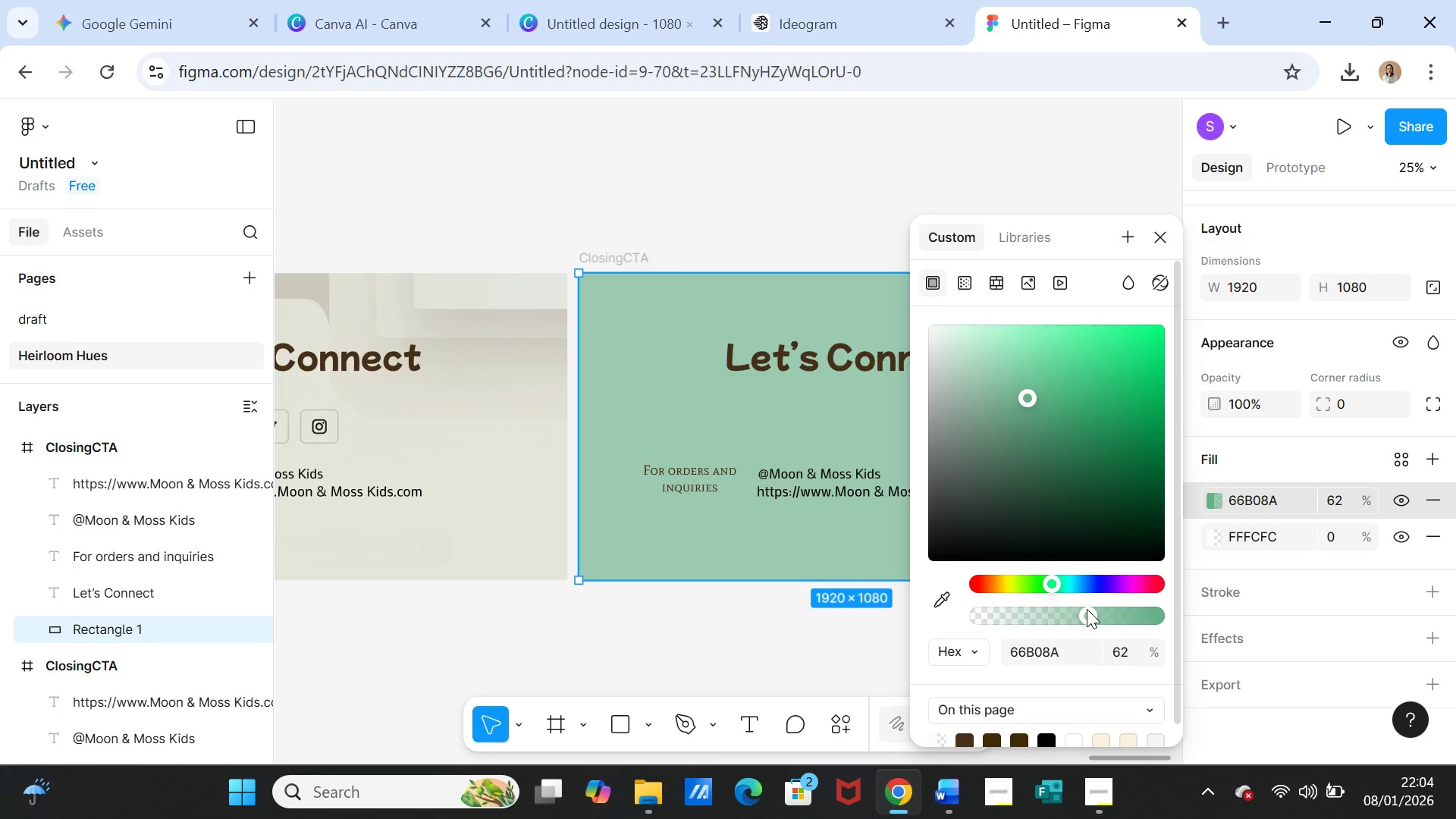 
left_click_drag(start_coordinate=[1087, 609], to_coordinate=[1040, 603])
 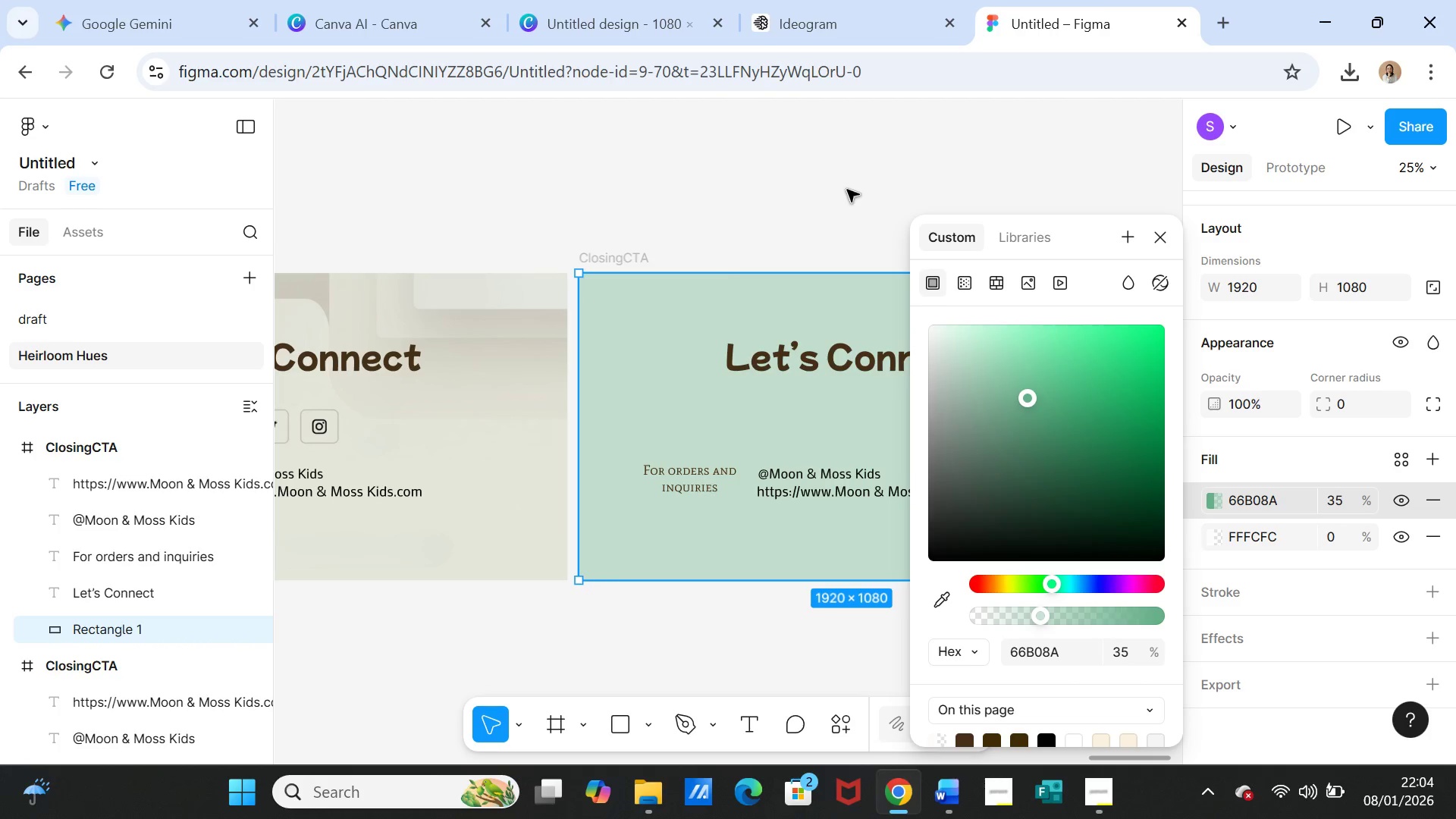 
left_click([847, 190])
 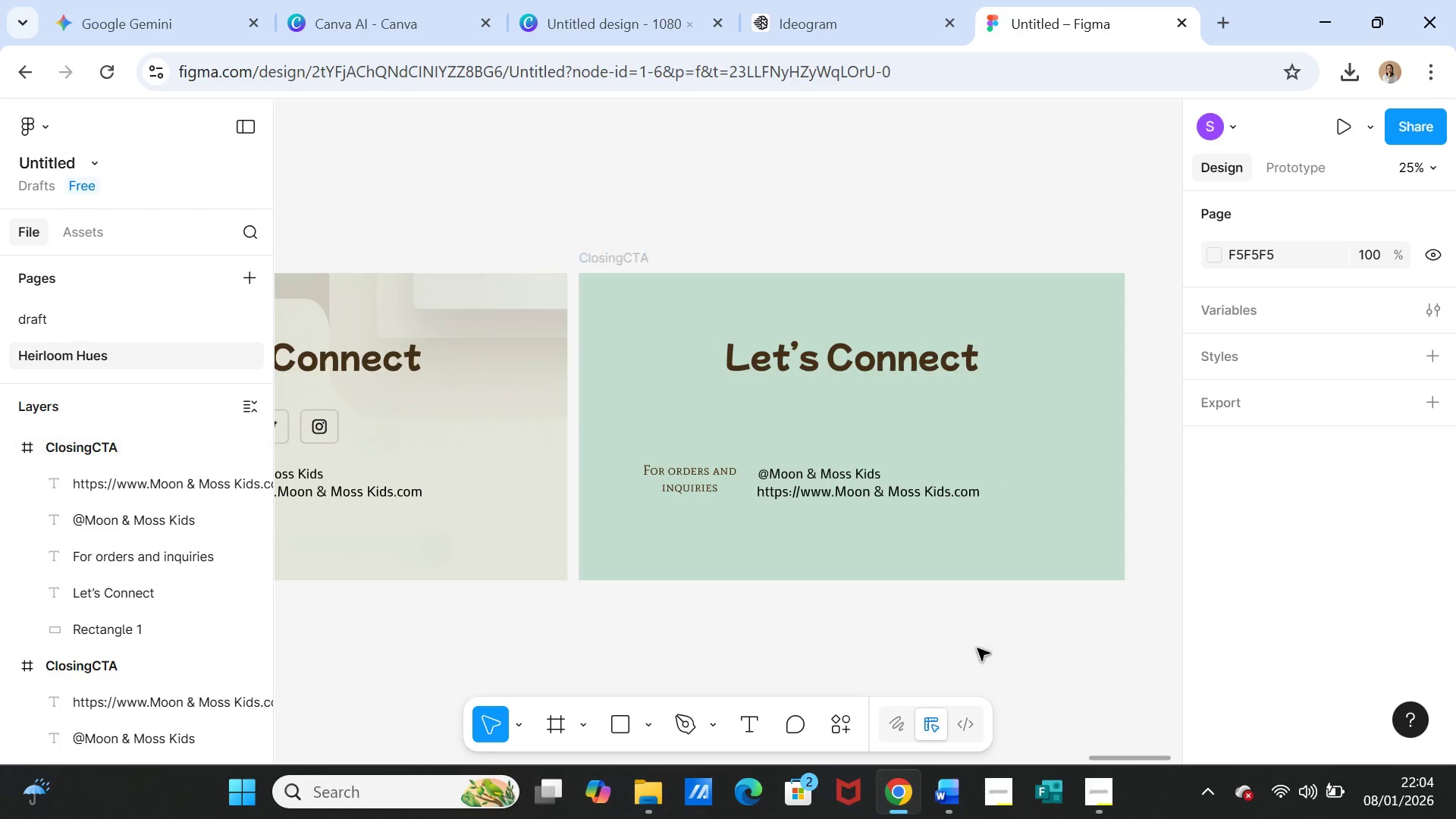 
left_click([977, 670])
 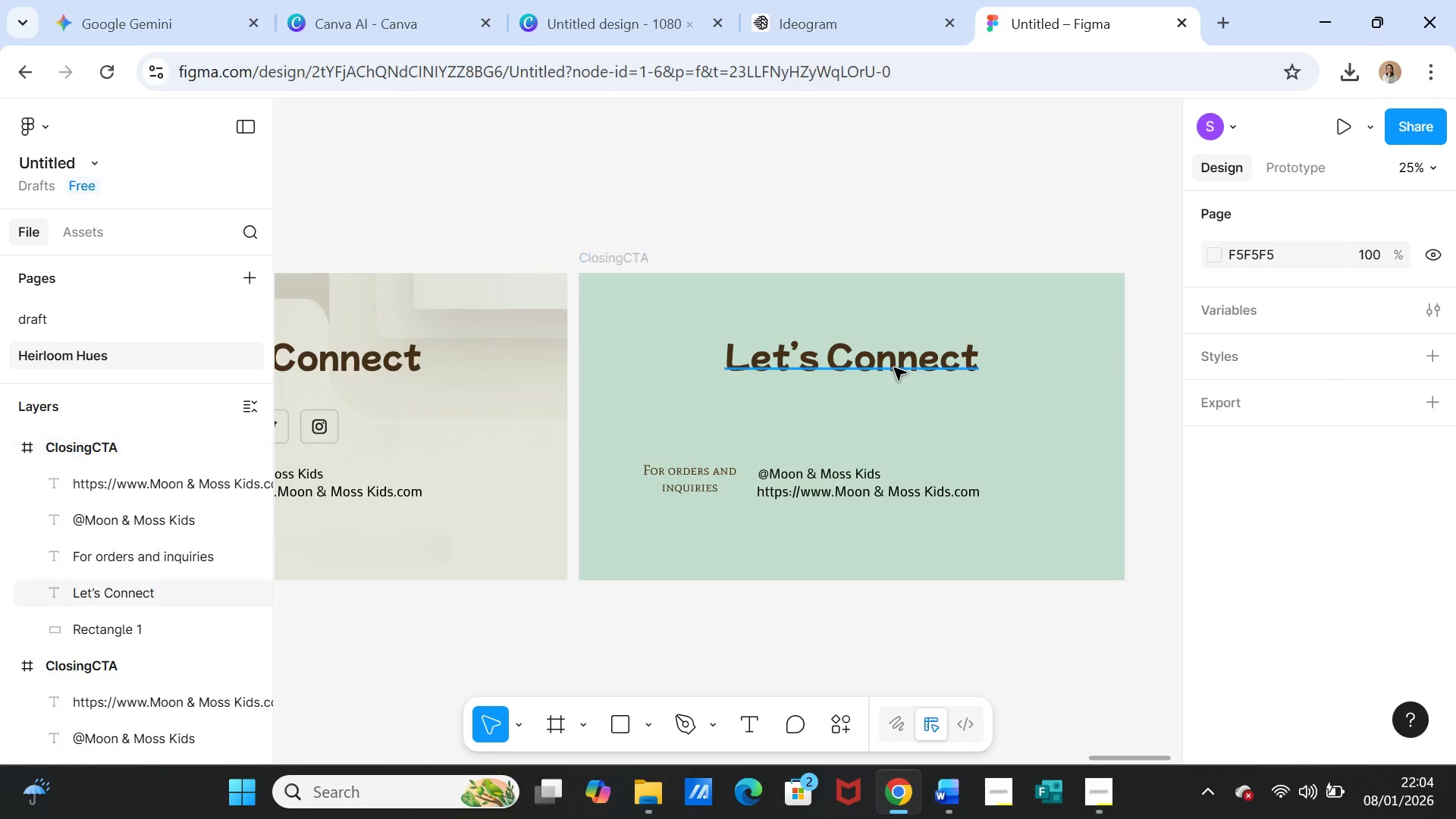 
left_click([894, 368])
 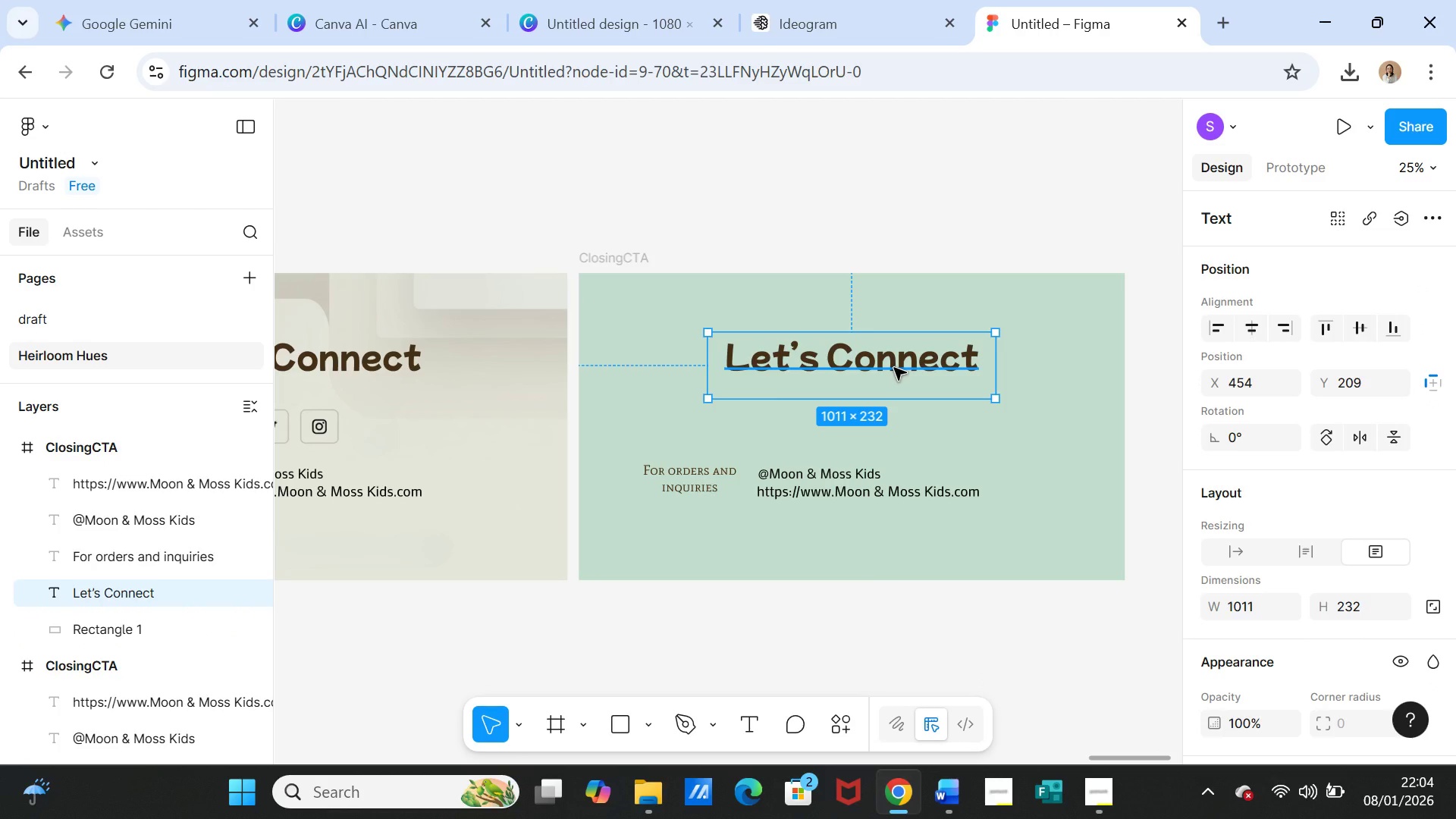 
key(Delete)
 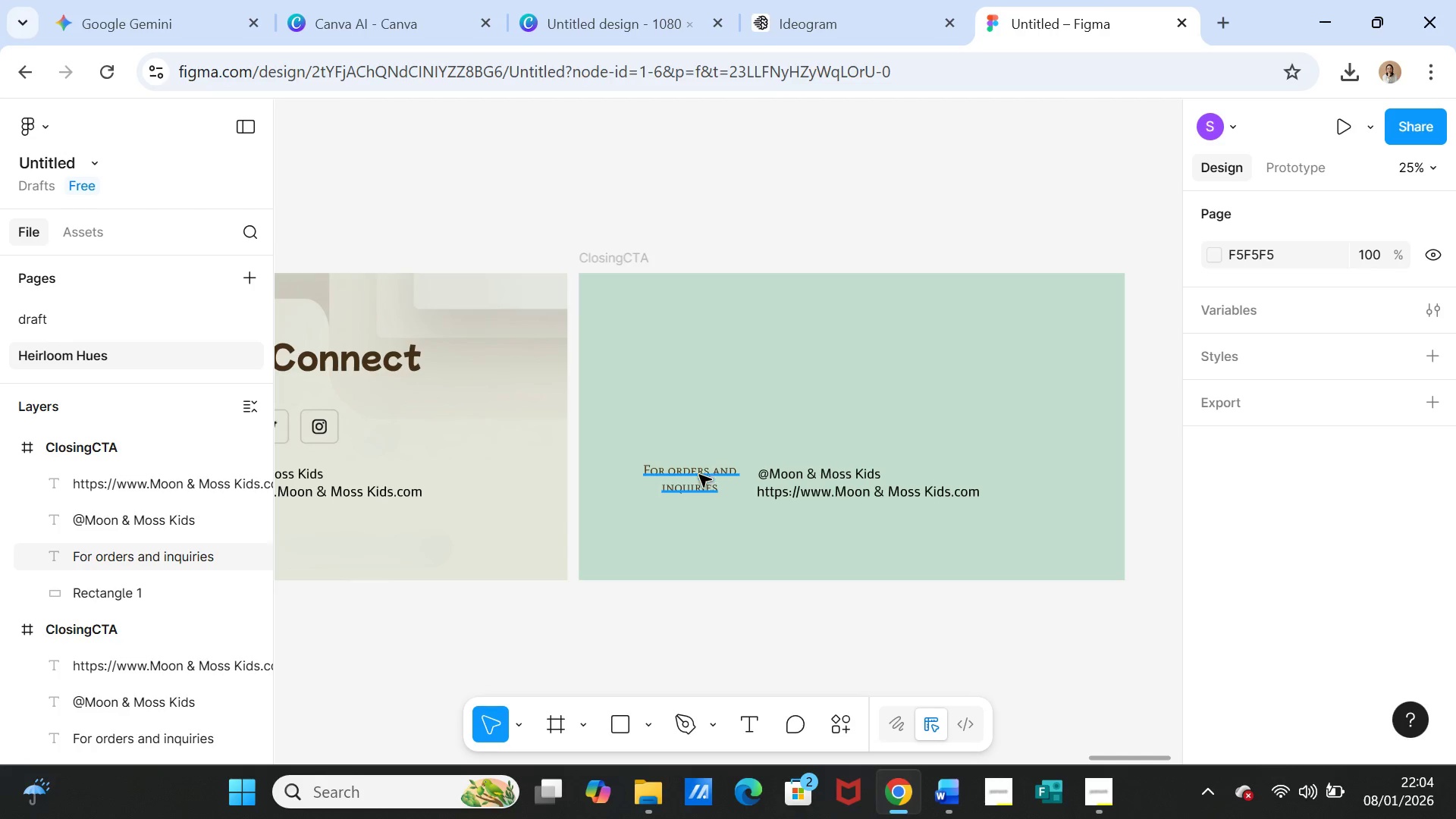 
left_click([699, 475])
 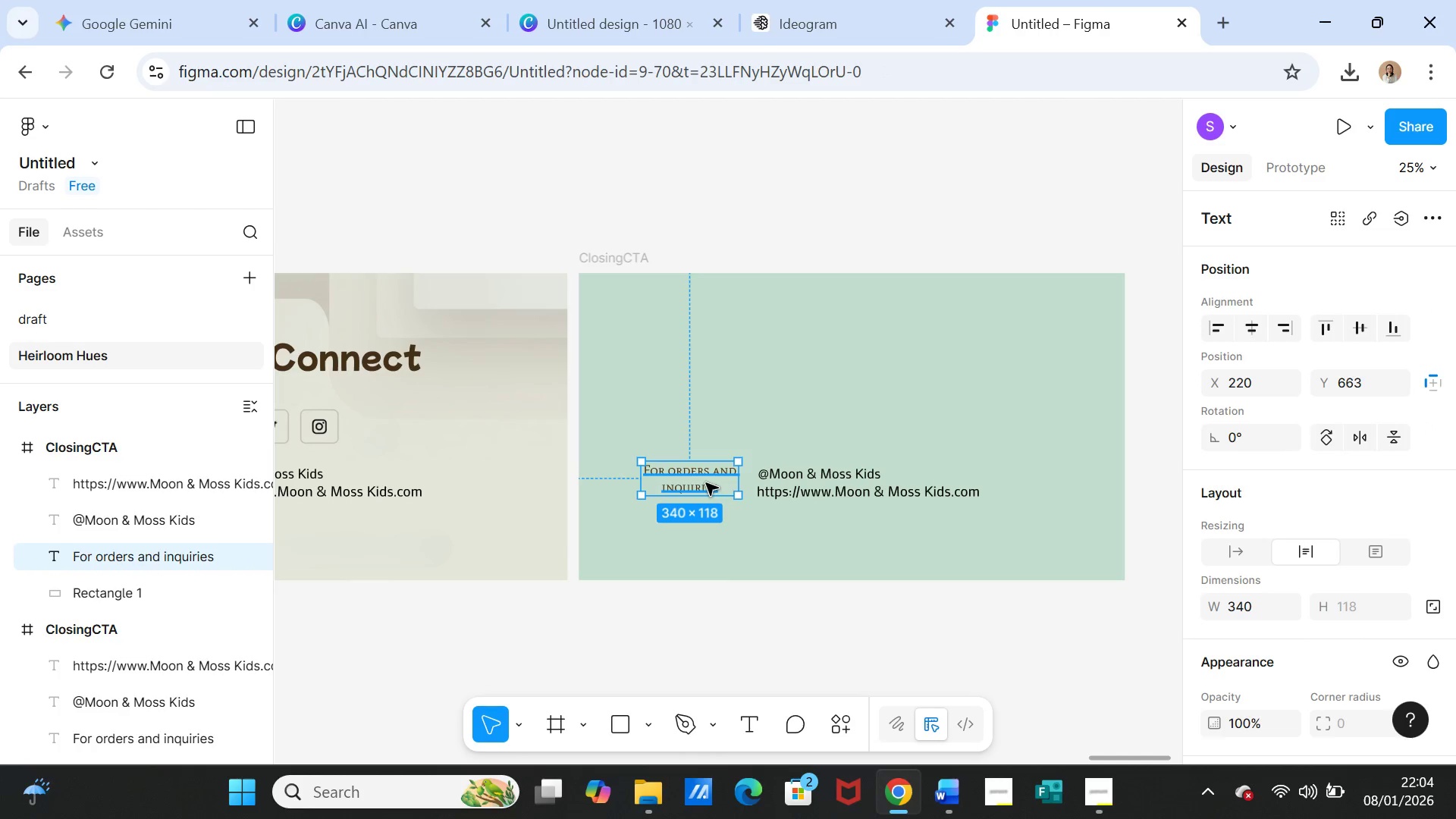 
left_click_drag(start_coordinate=[706, 483], to_coordinate=[664, 315])
 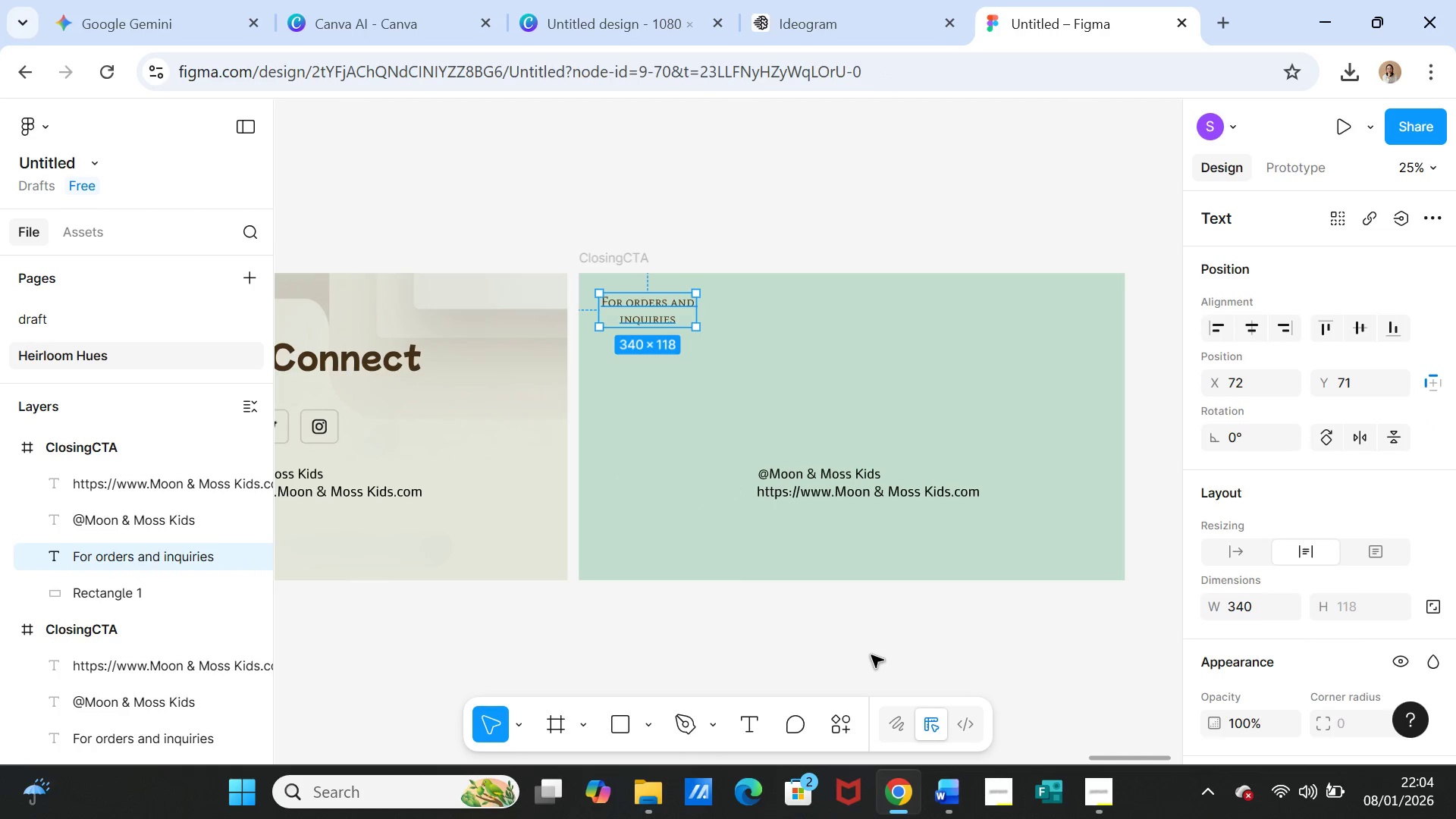 
left_click([871, 655])
 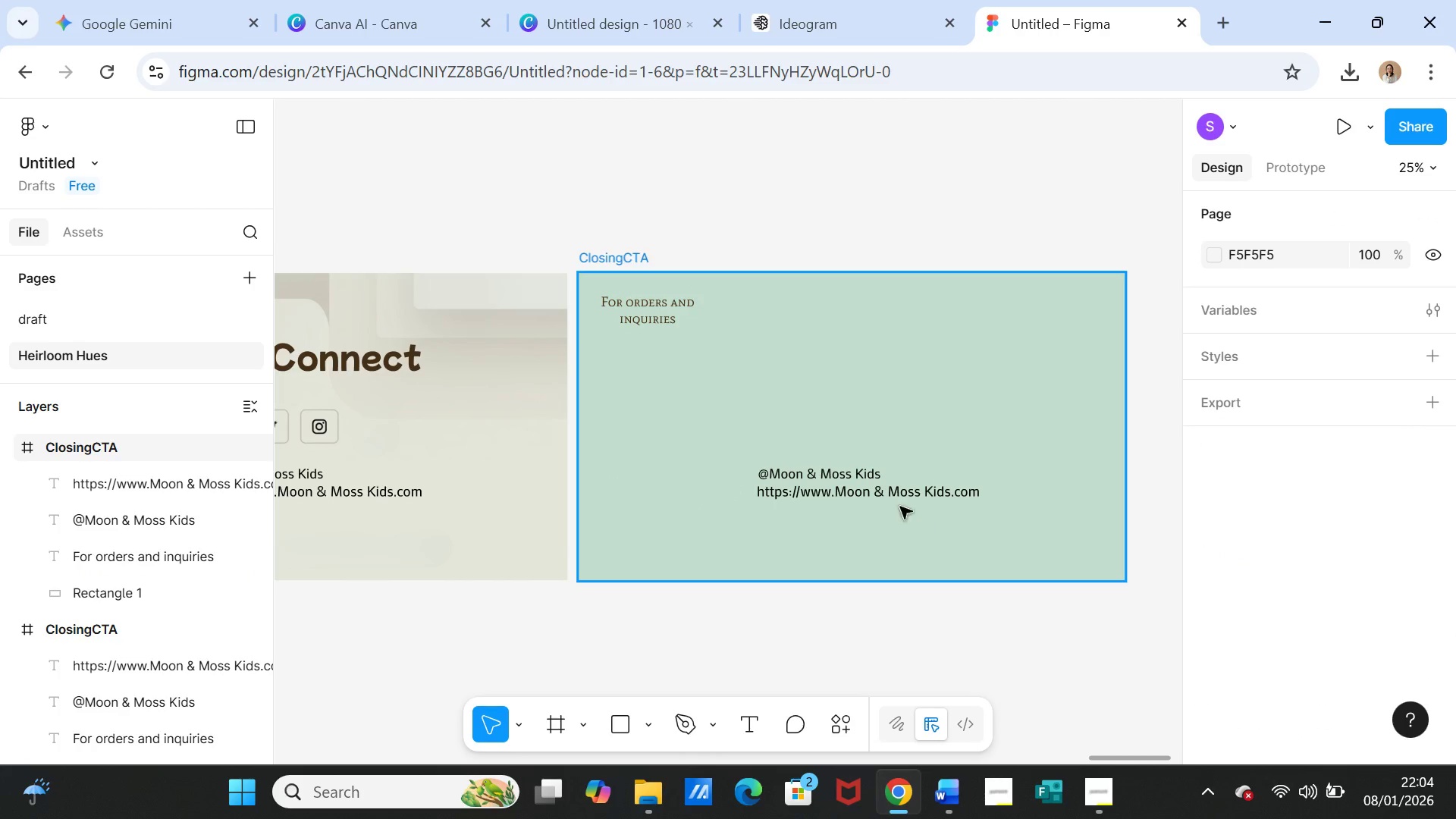 
left_click([642, 312])
 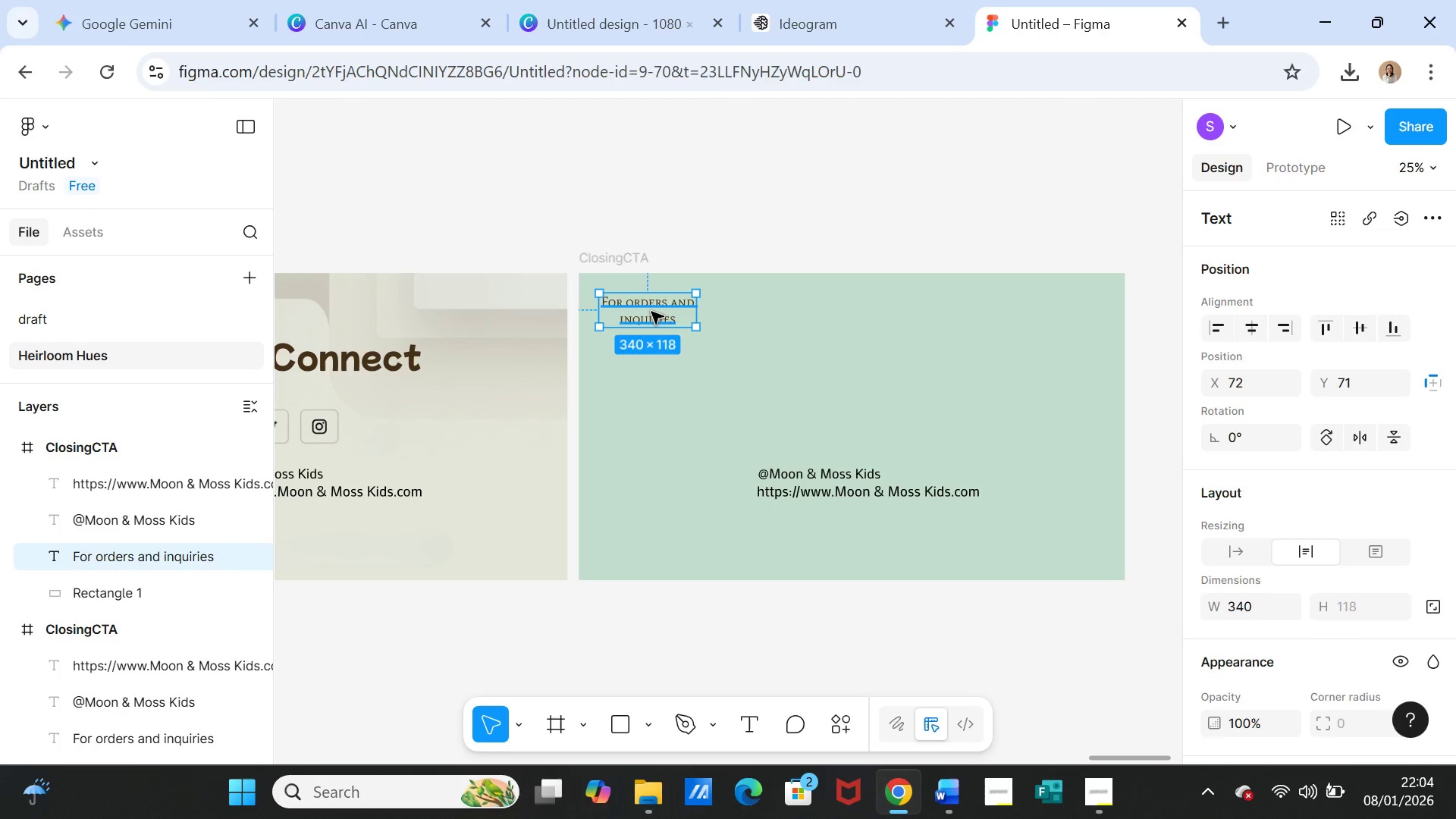 
key(Delete)
 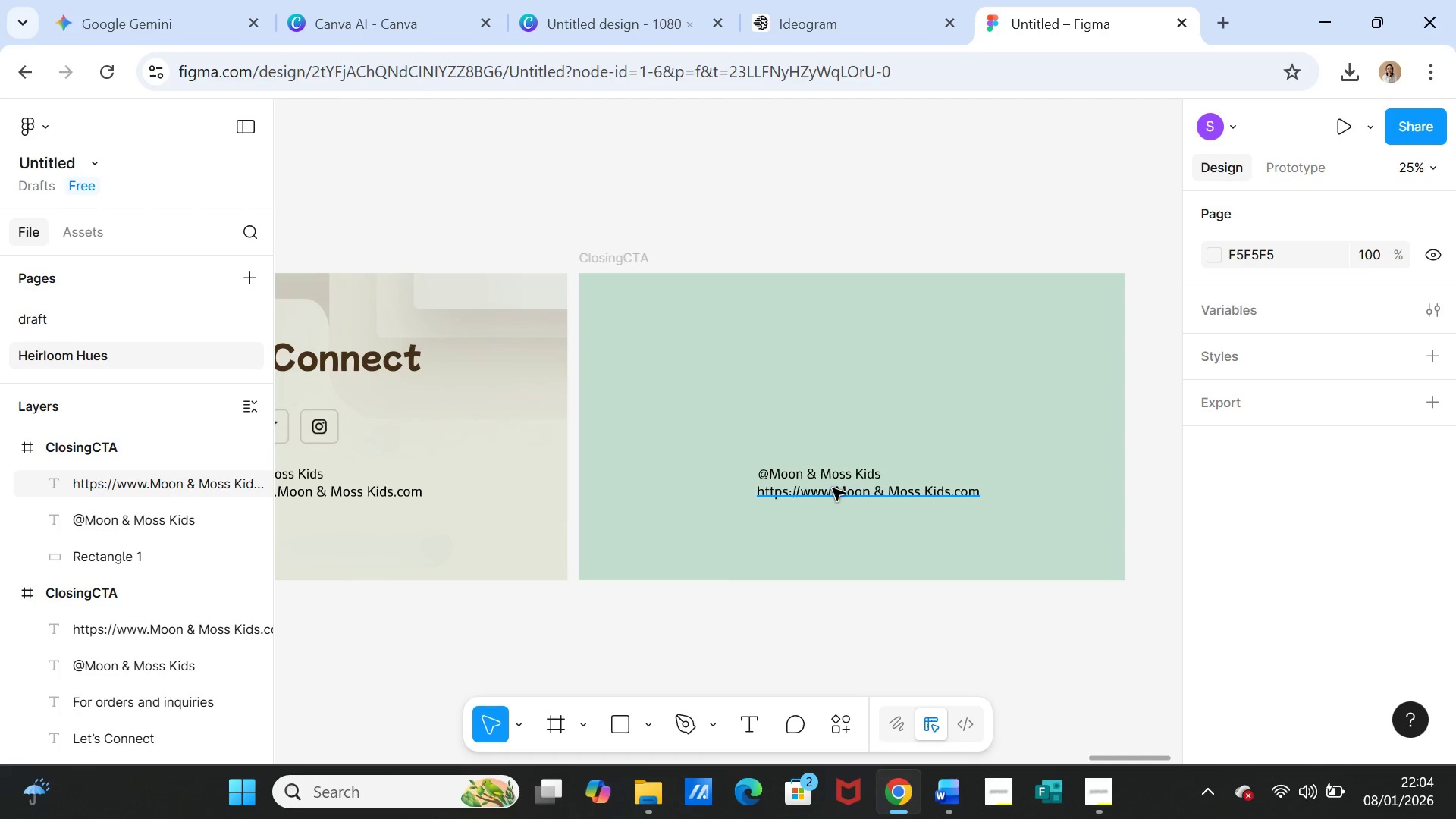 
left_click([833, 488])
 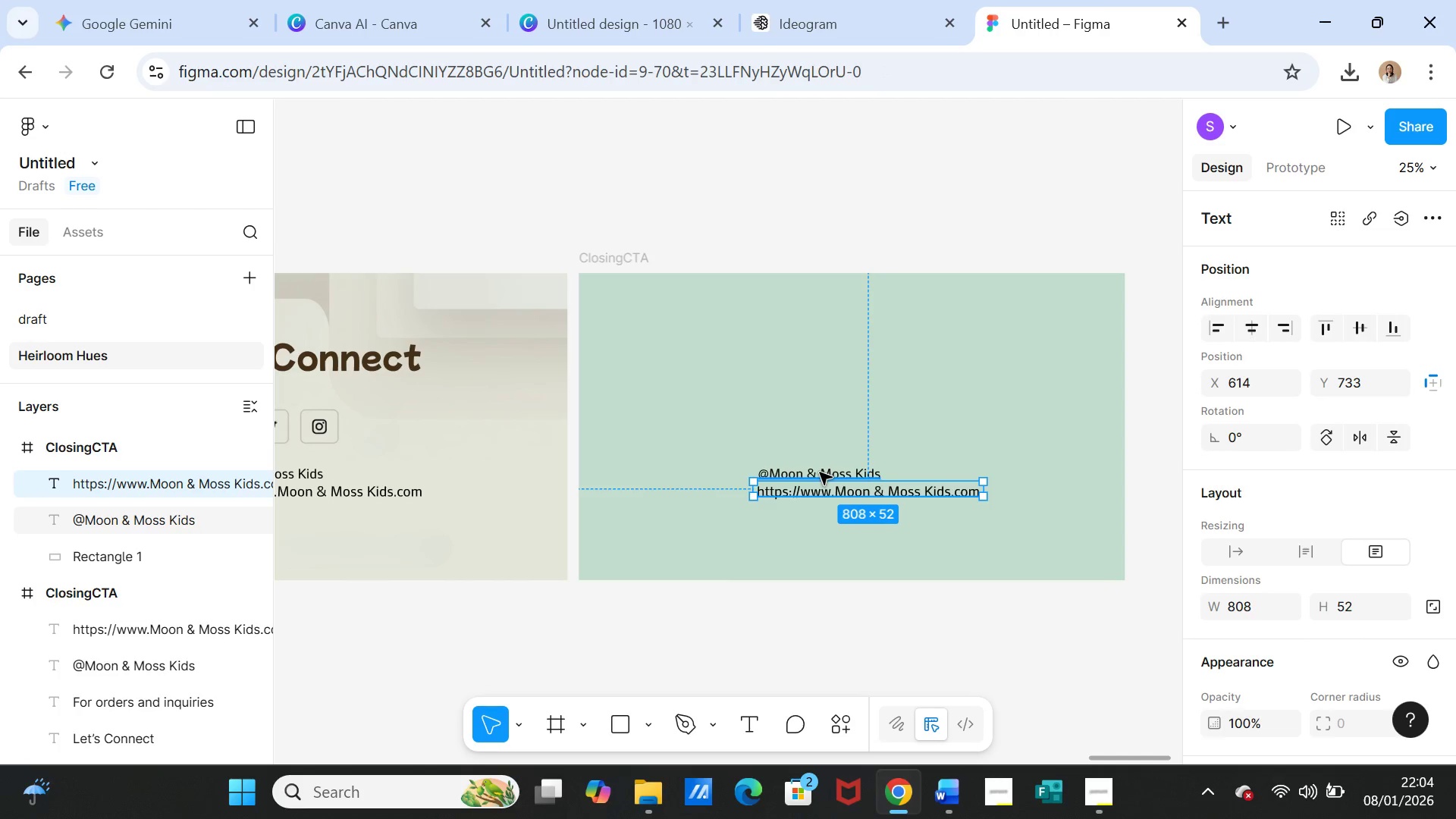 
left_click([820, 472])
 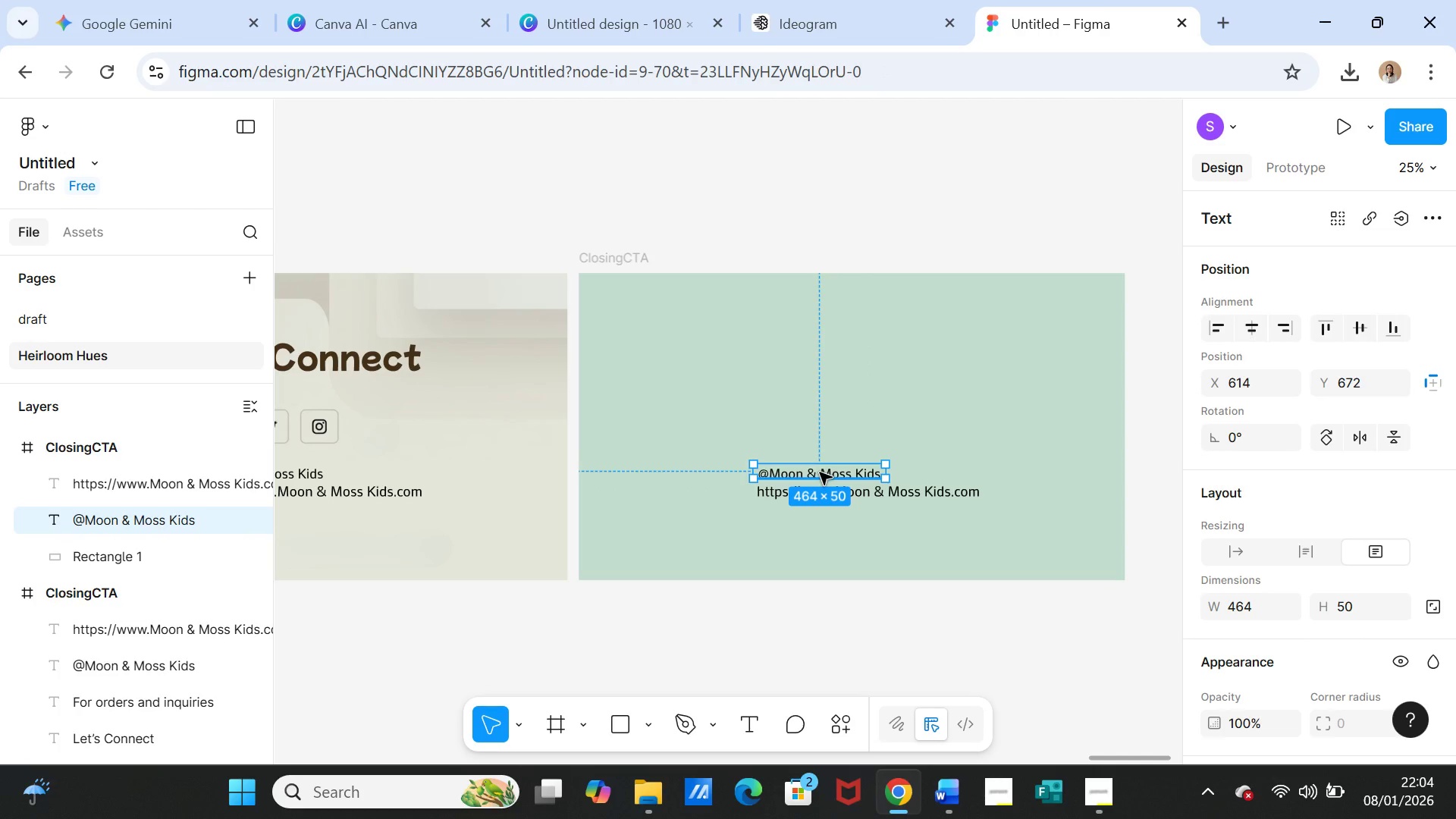 
left_click_drag(start_coordinate=[820, 472], to_coordinate=[658, 301])
 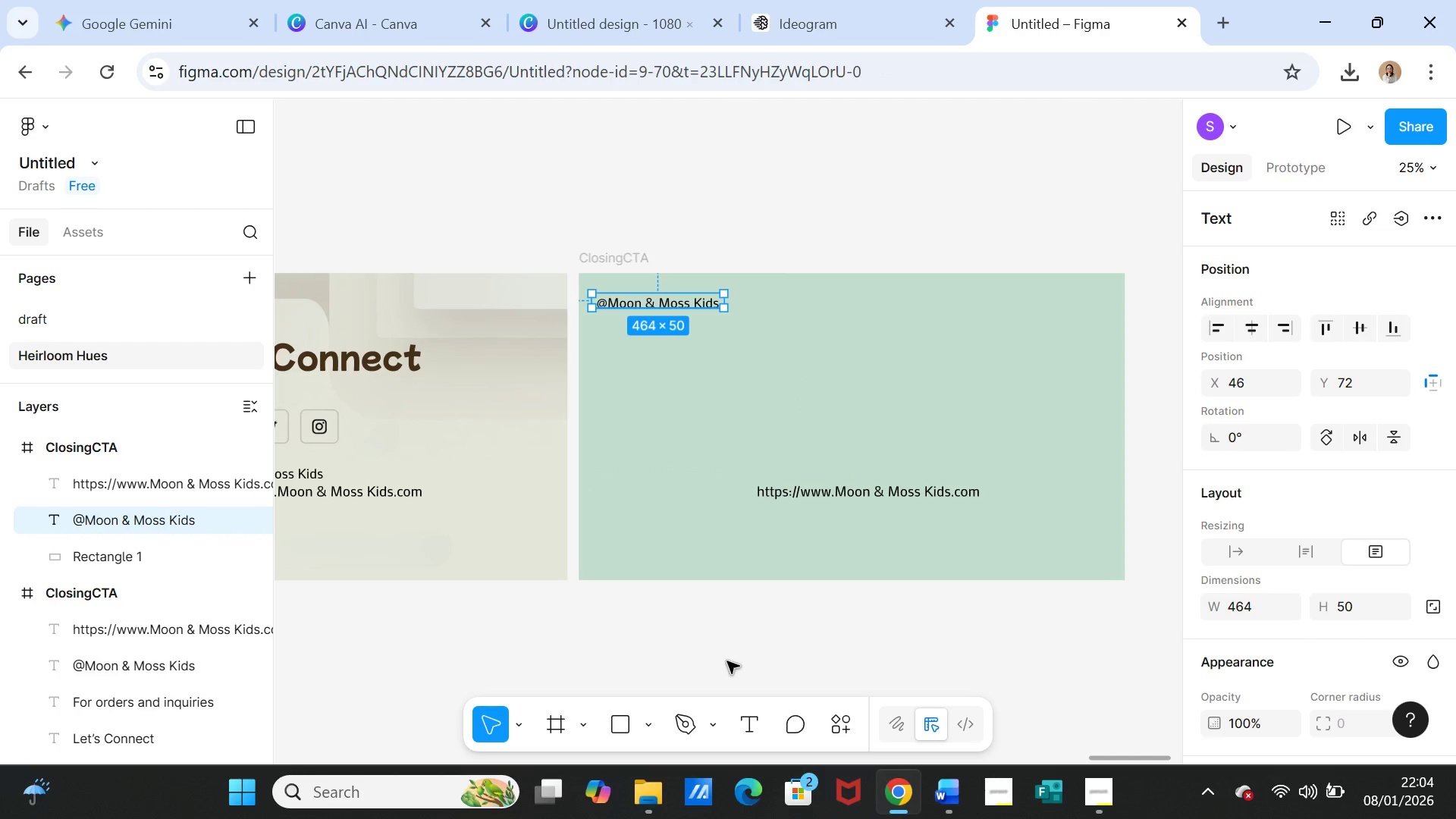 
left_click([727, 661])
 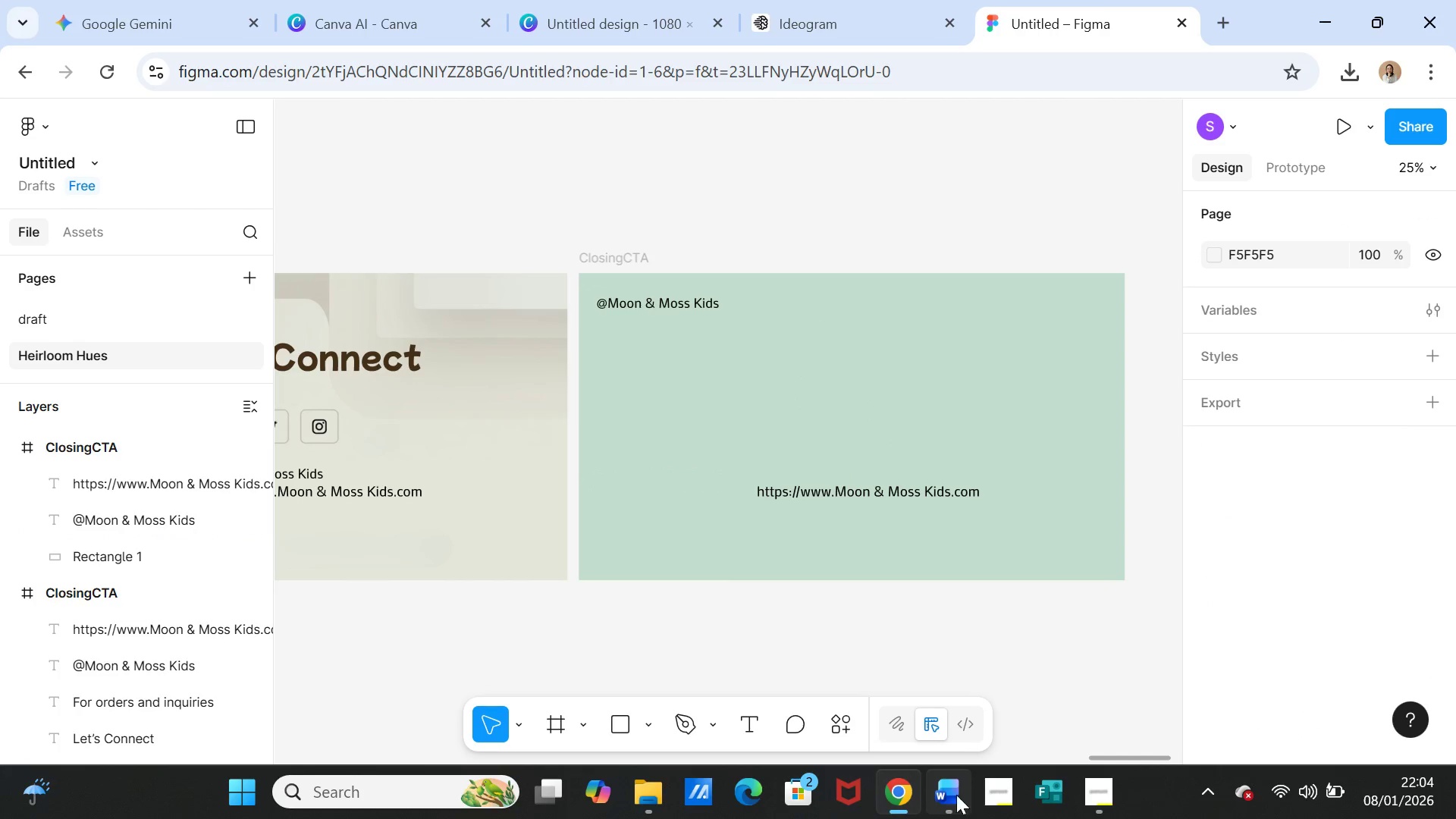 
left_click([944, 790])
 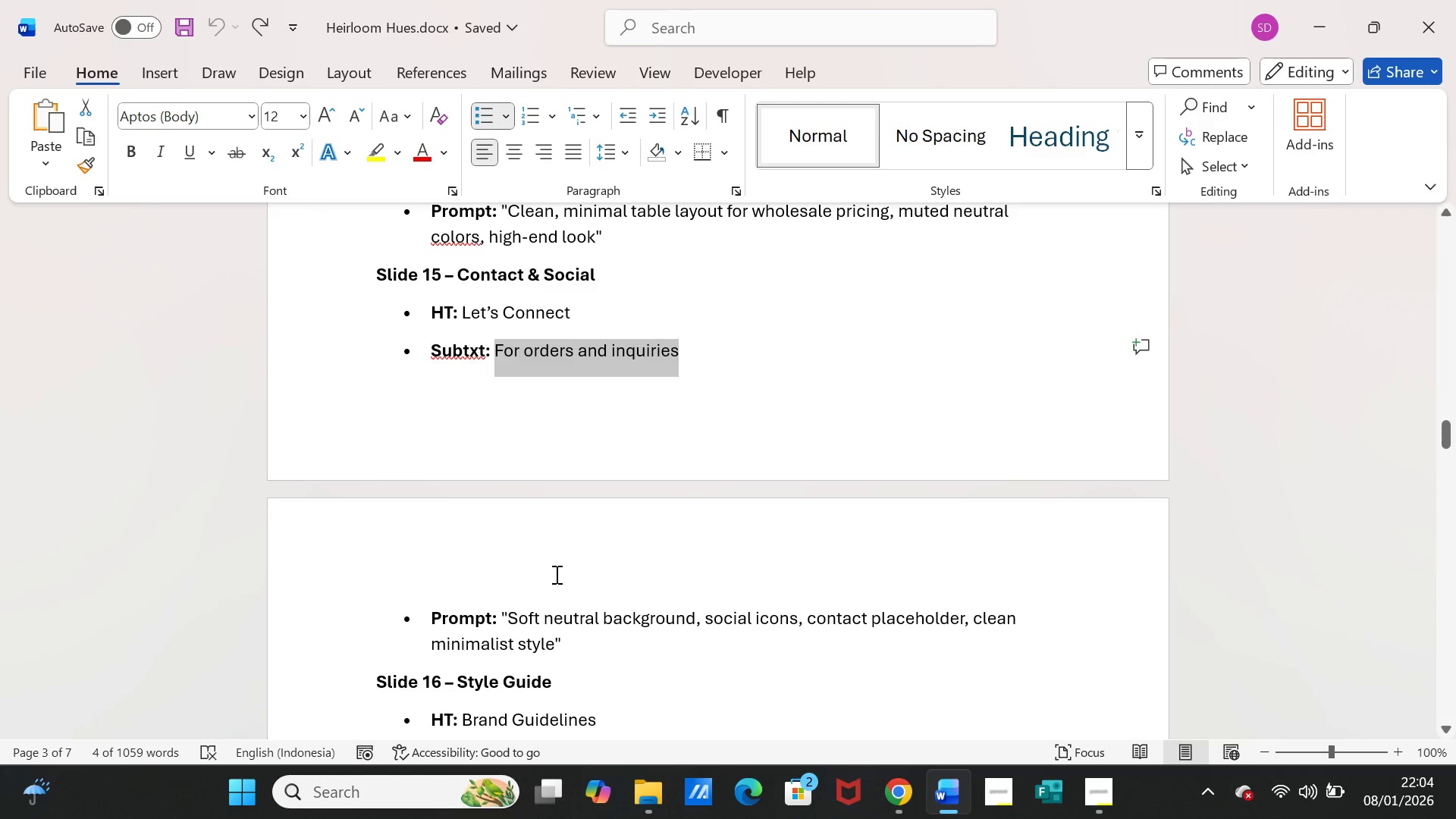 
scroll: coordinate [529, 558], scroll_direction: down, amount: 5.0
 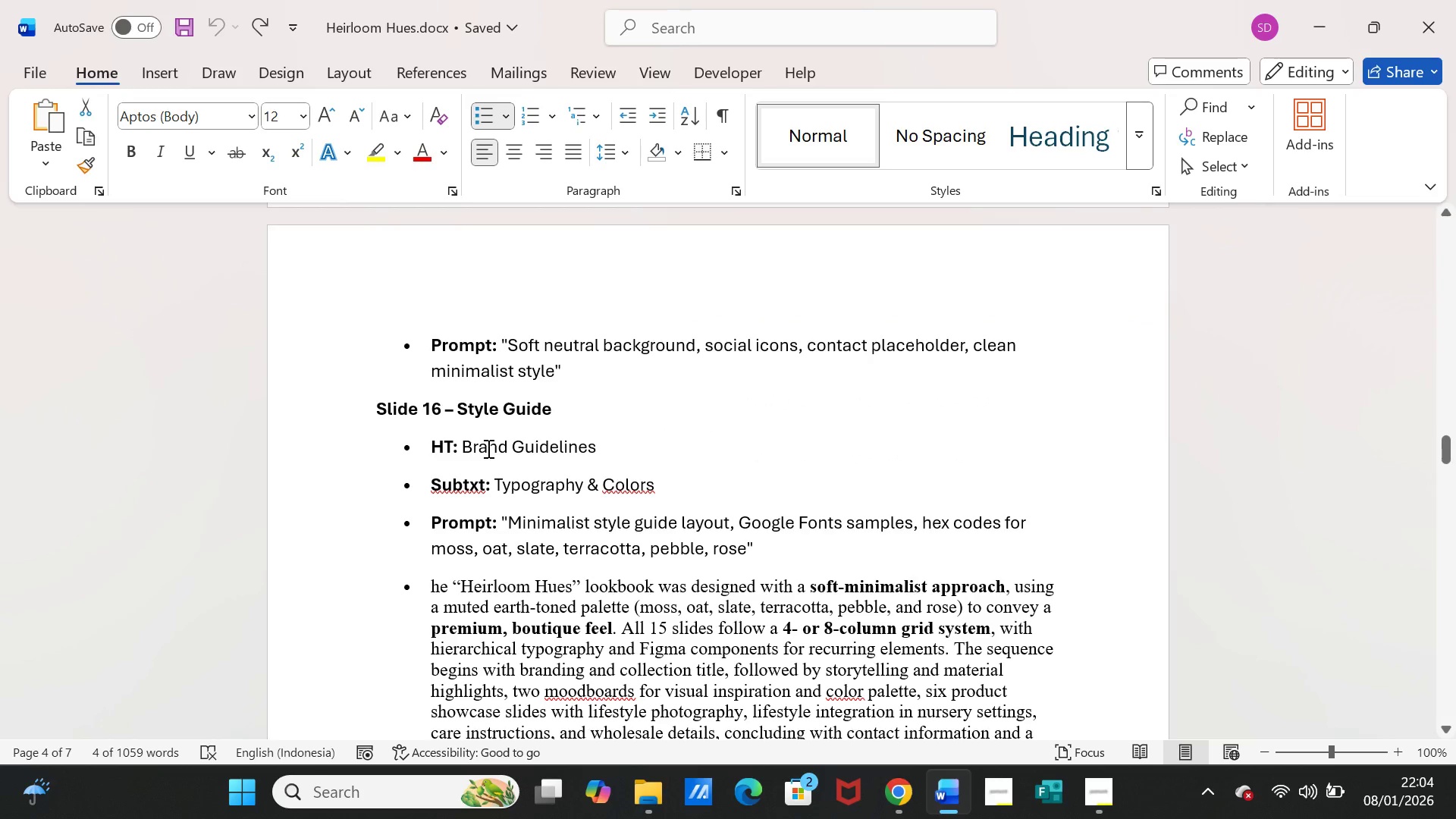 
wait(7.04)
 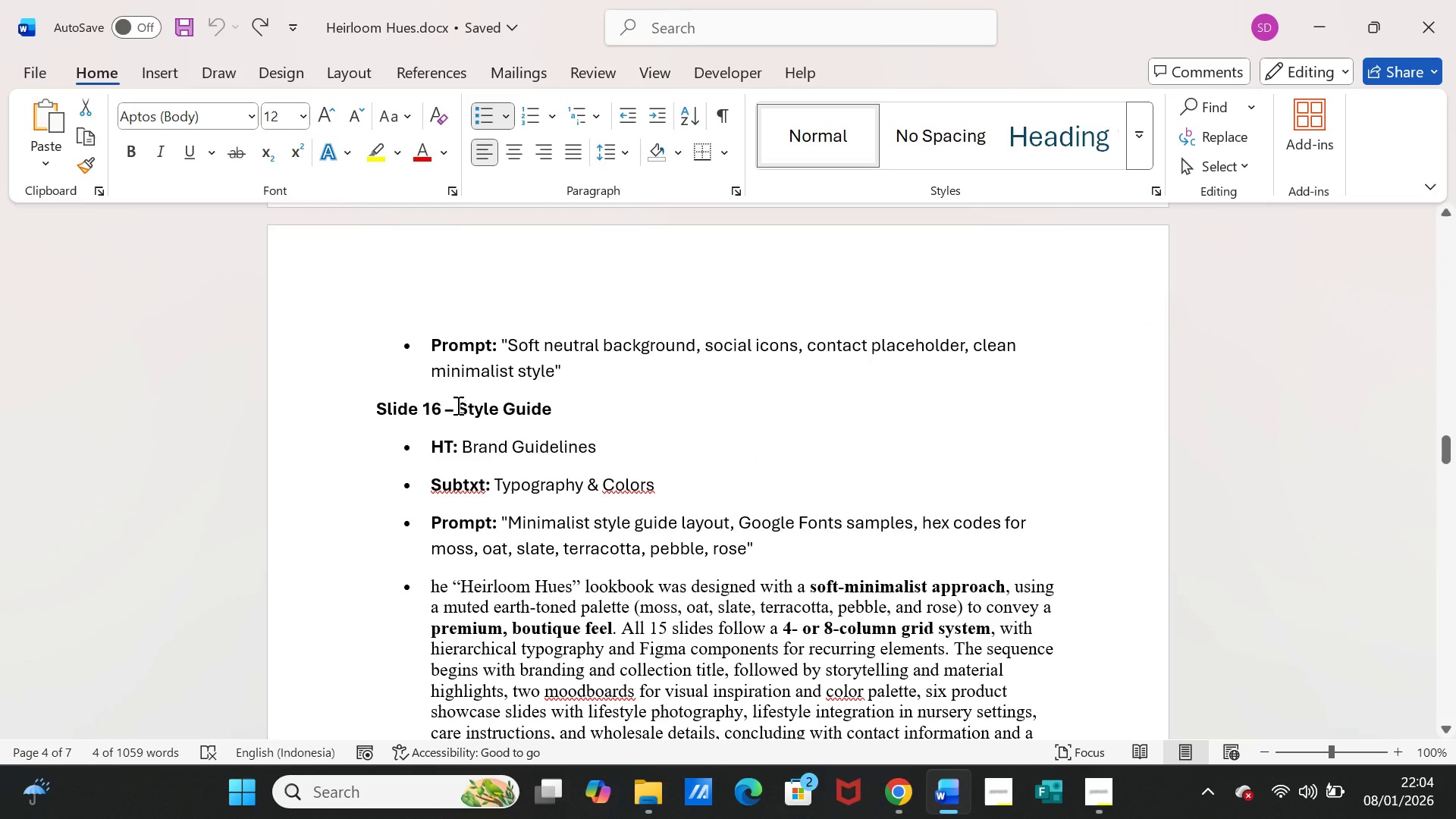 
left_click_drag(start_coordinate=[457, 405], to_coordinate=[541, 406])
 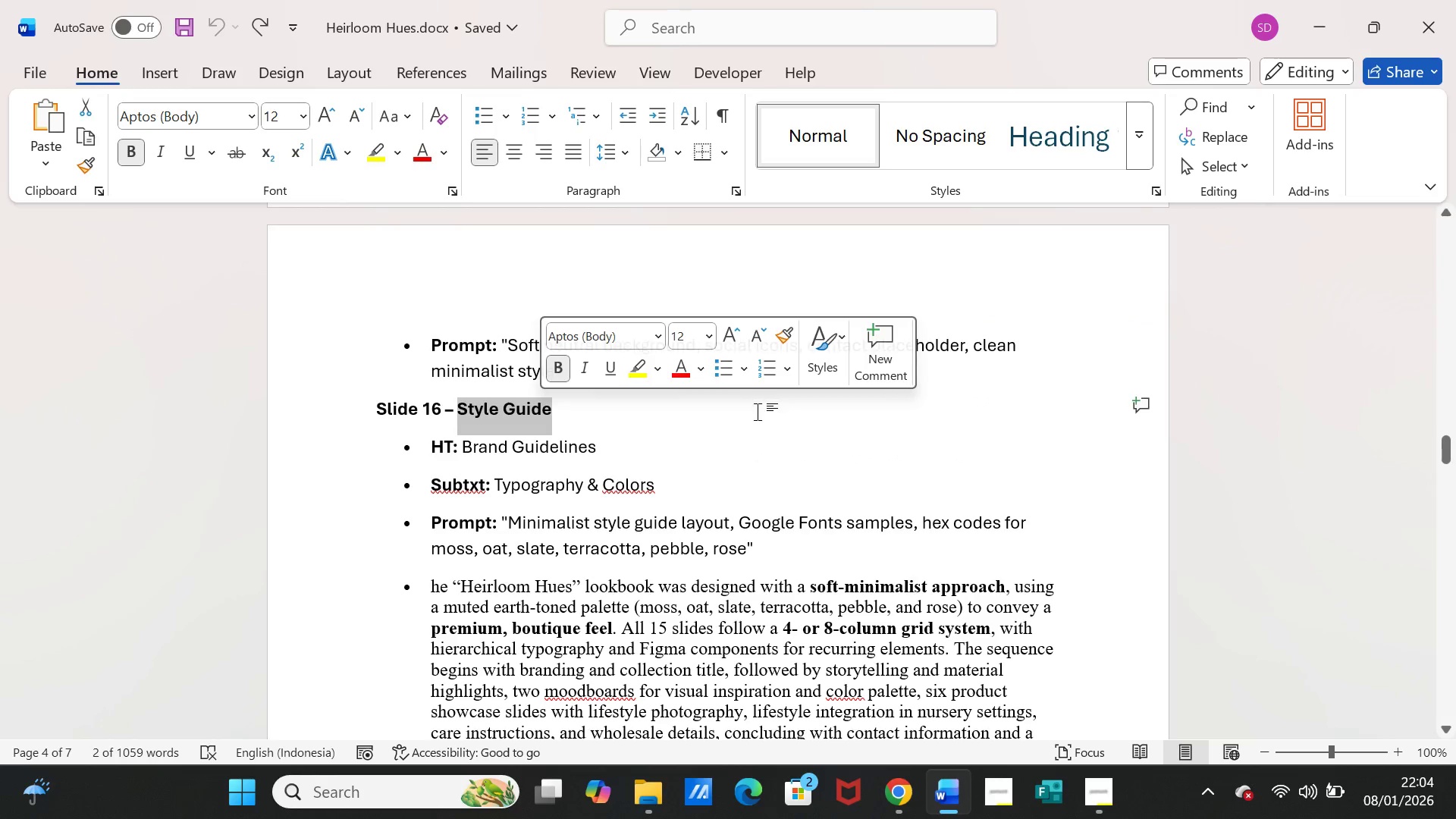 
key(Control+C)
 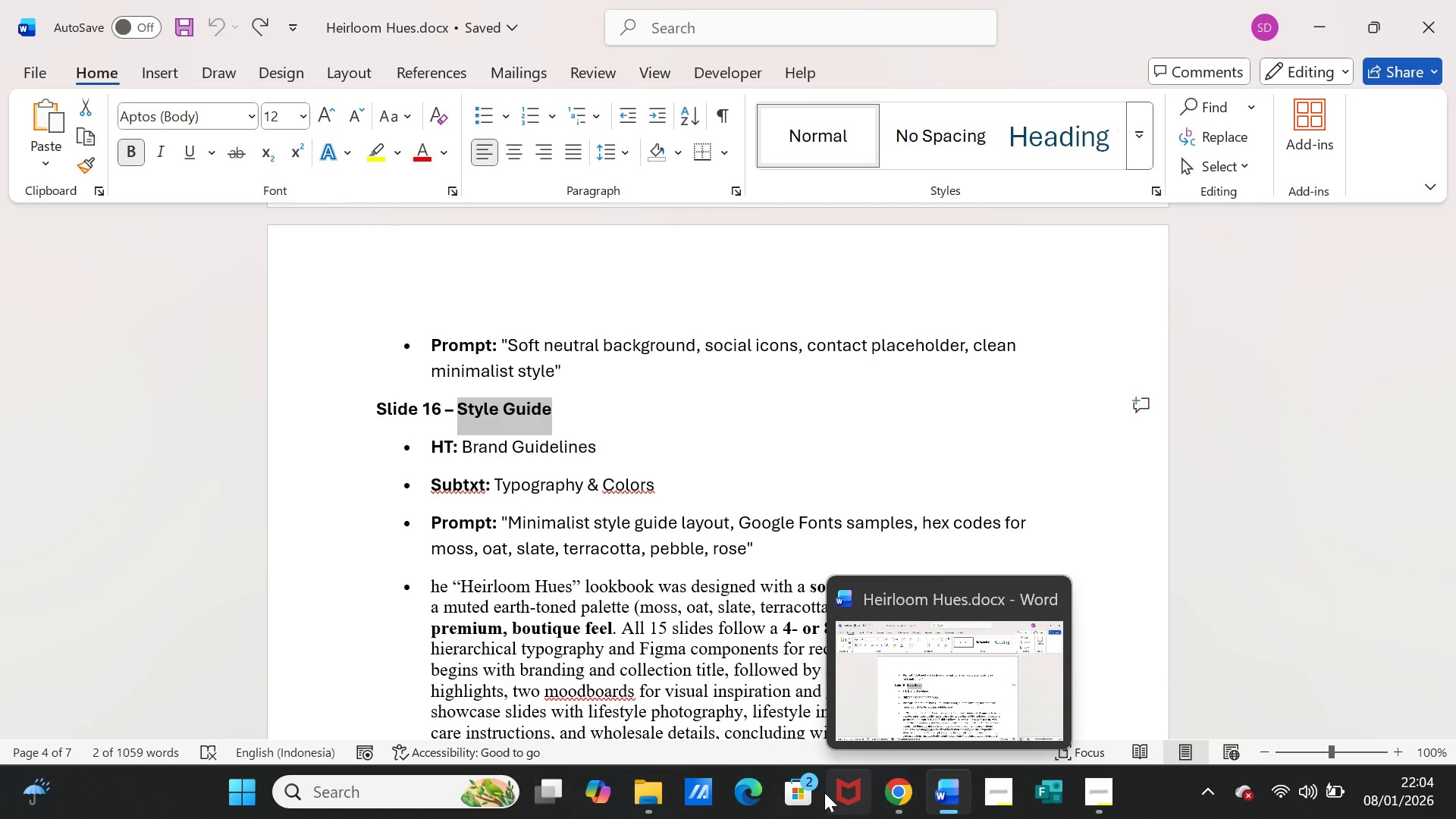 
left_click([895, 788])
 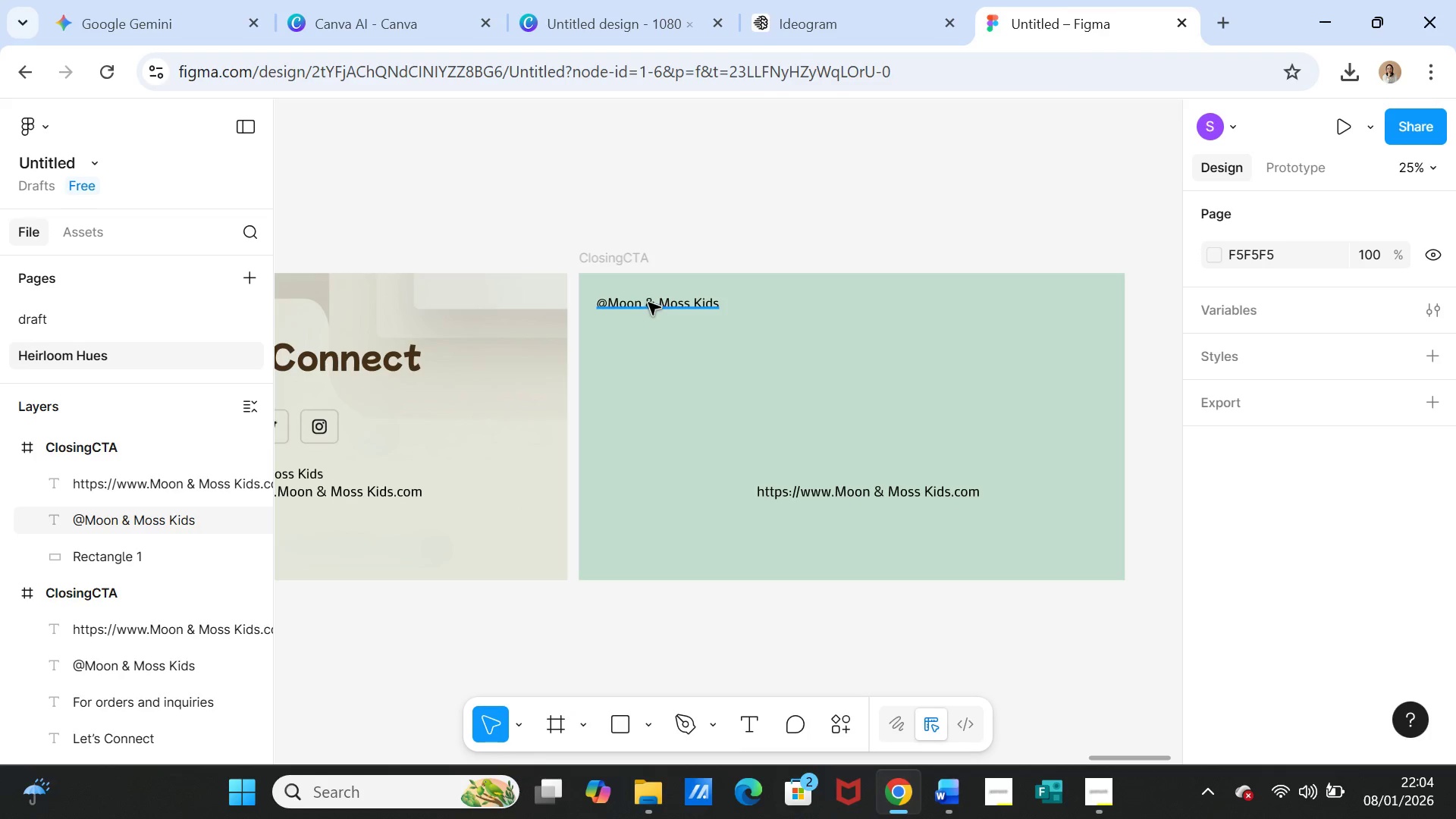 
double_click([648, 303])
 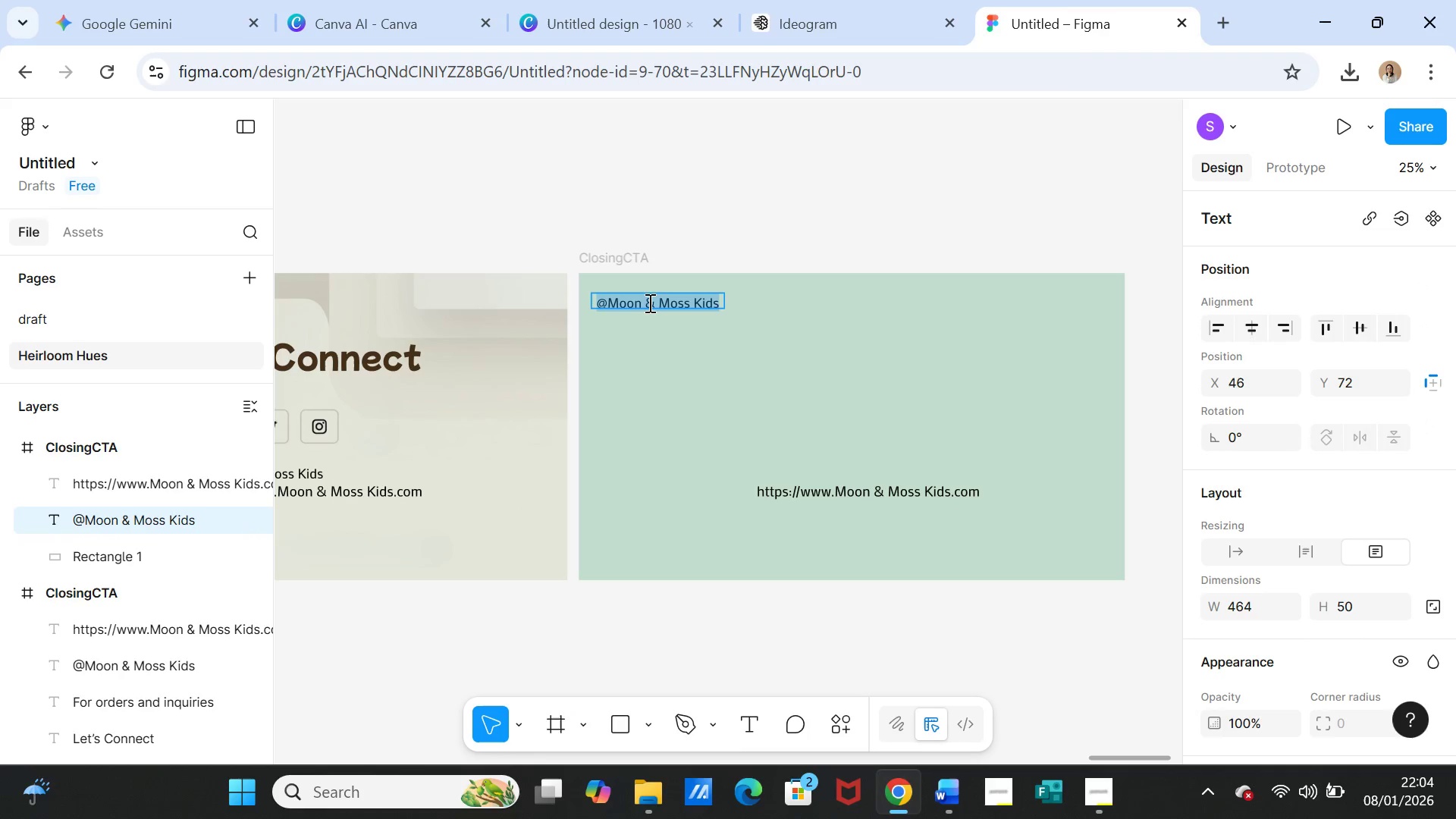 
key(Control+V)
 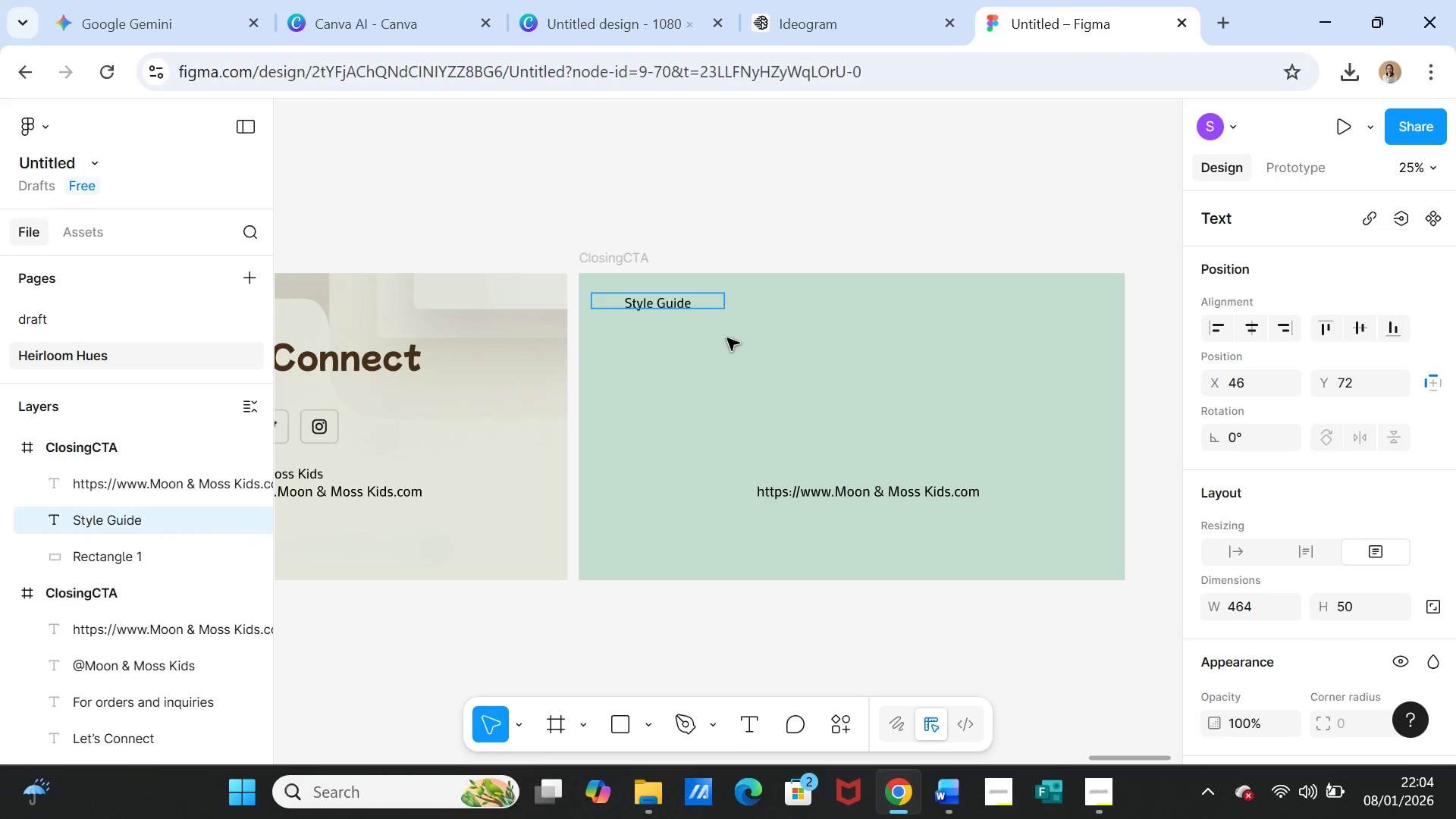 
left_click([727, 338])
 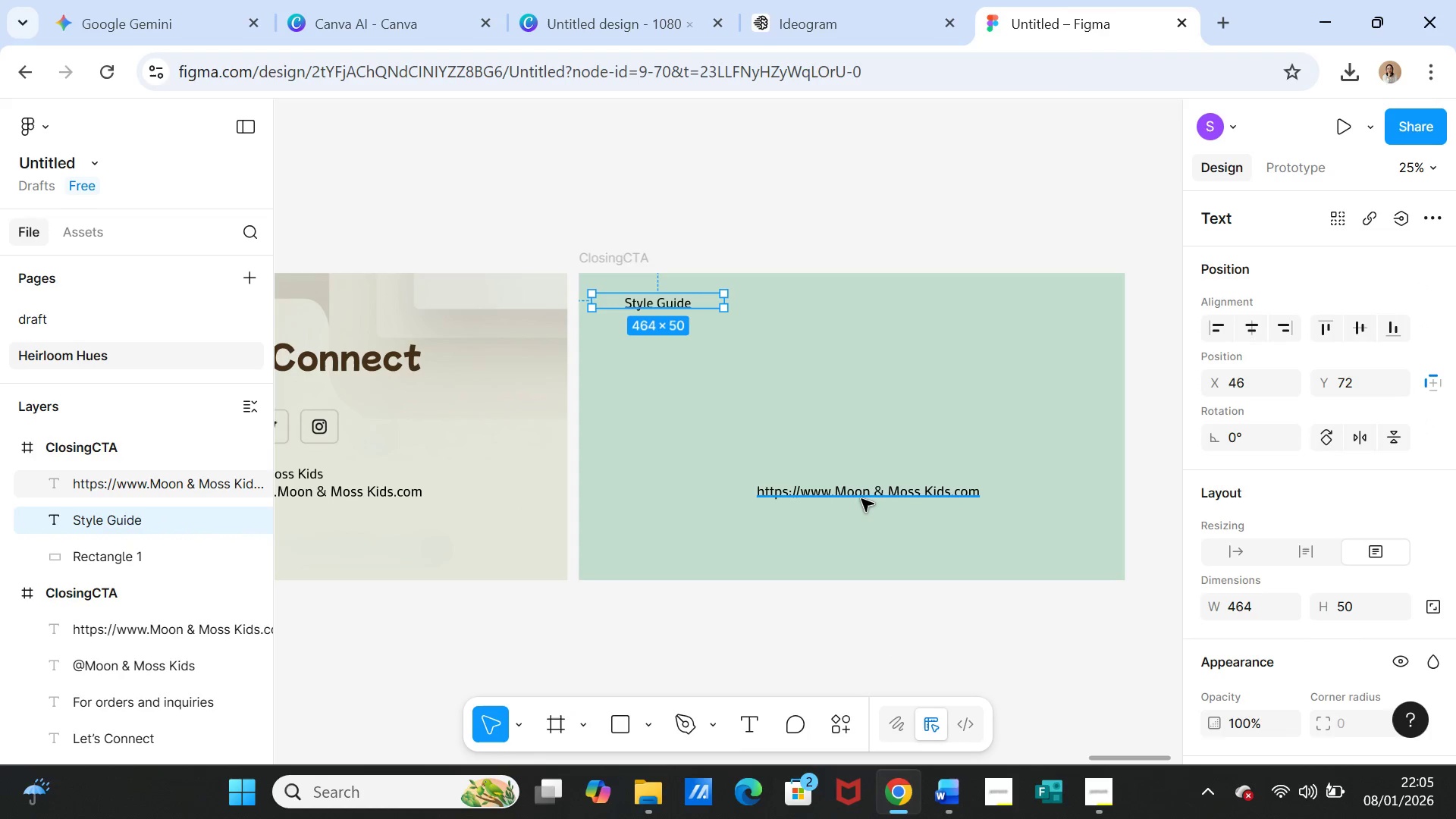 
left_click([861, 499])
 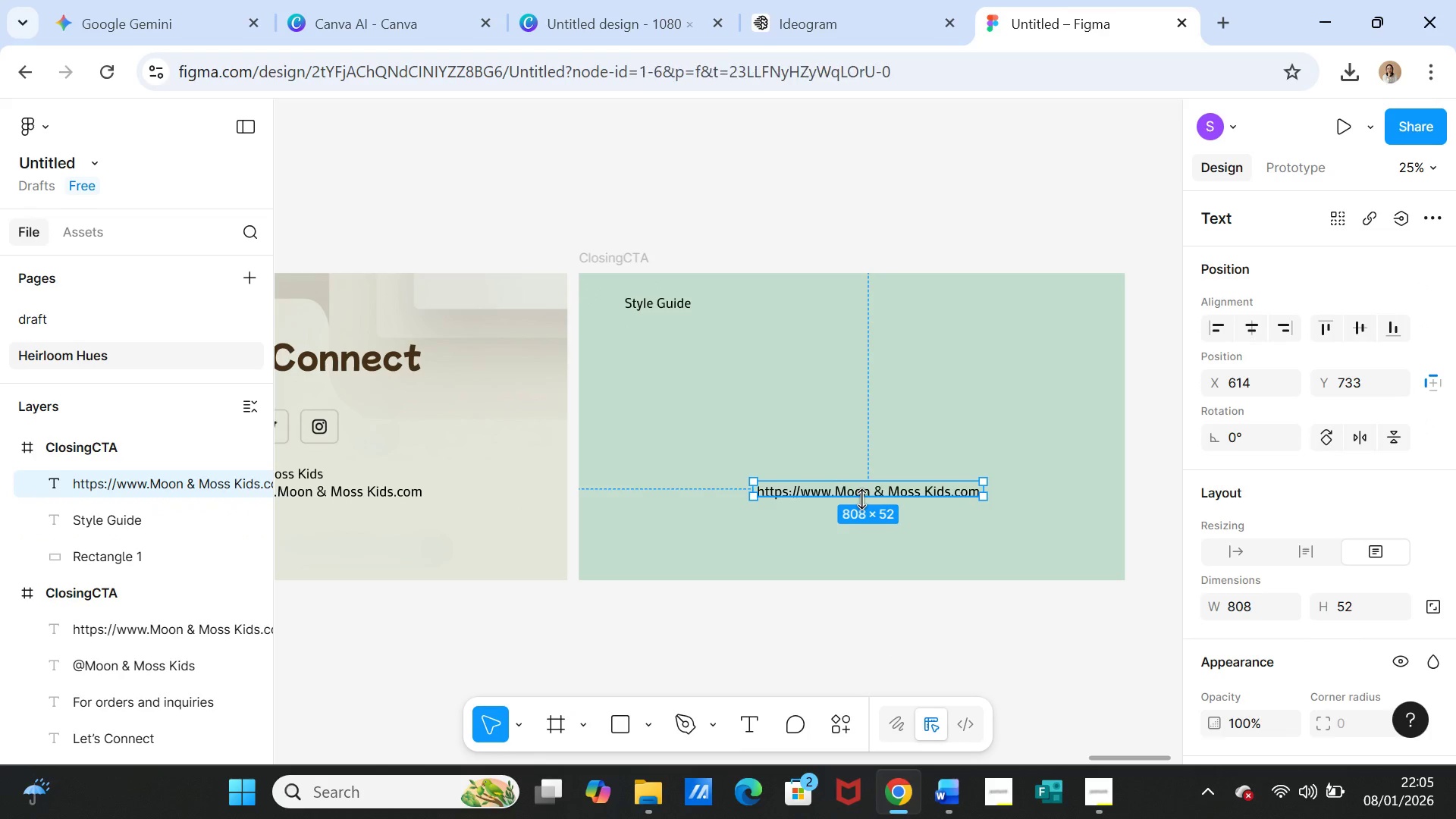 
key(Delete)
 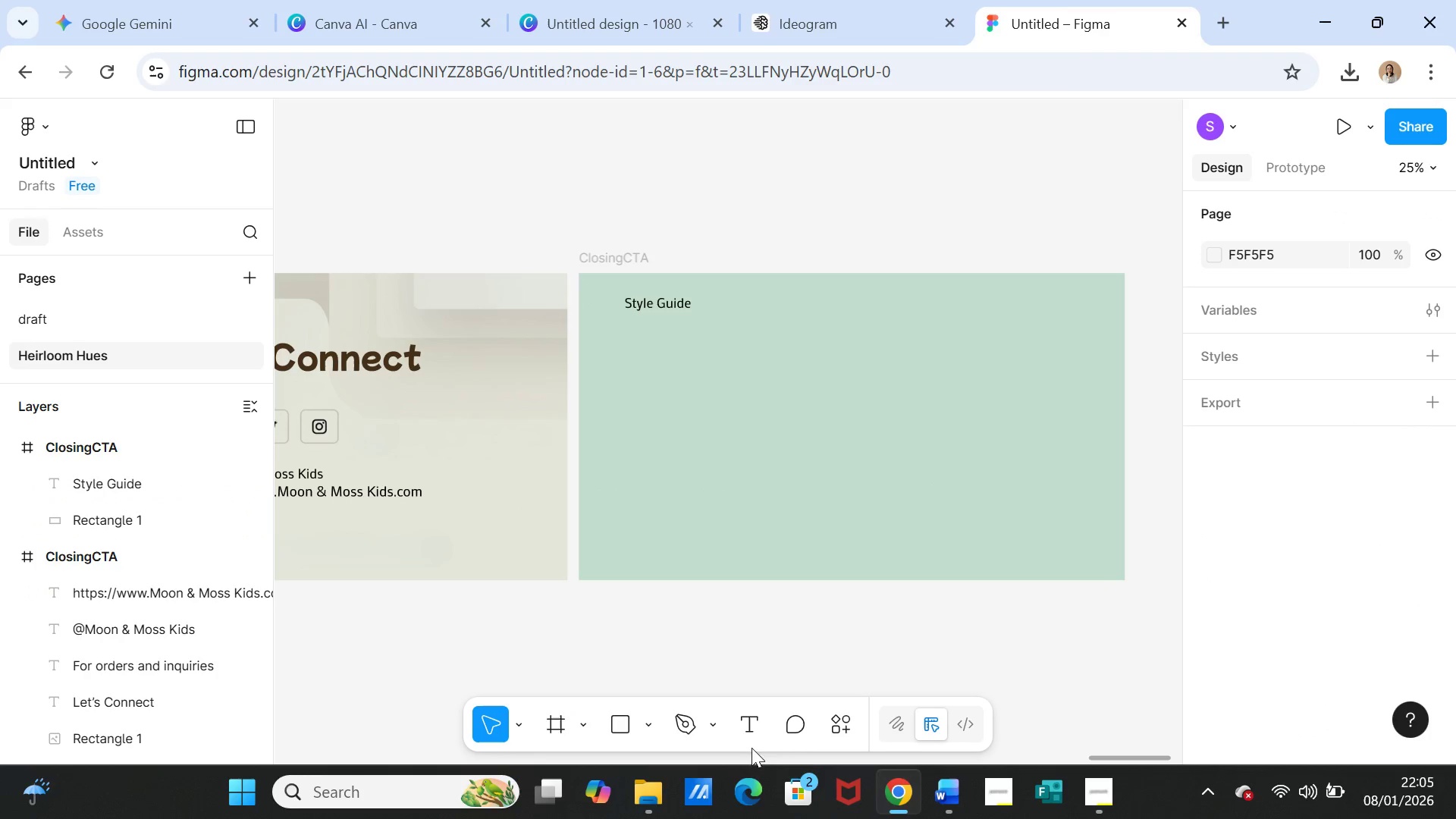 
left_click([747, 727])
 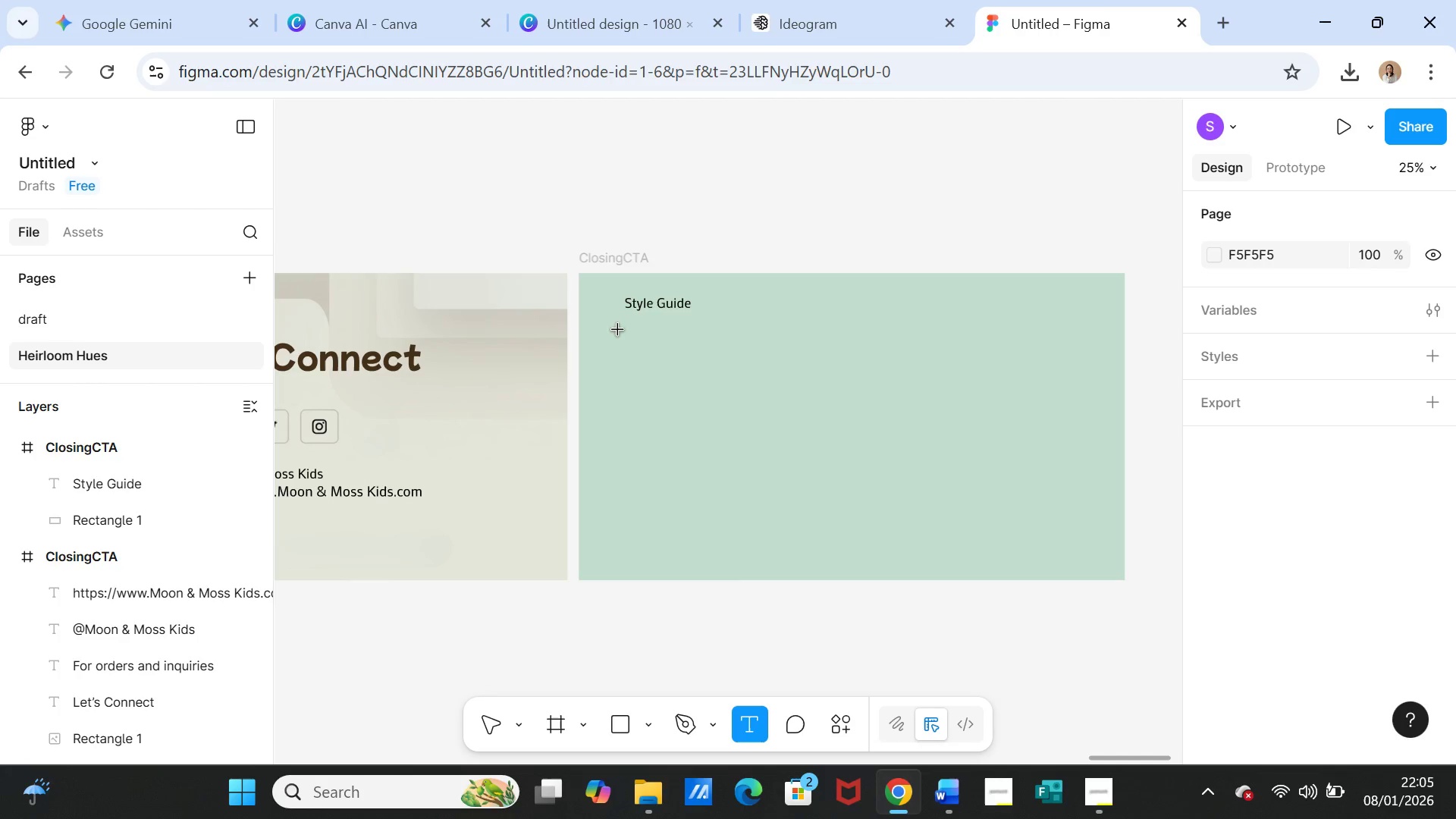 
left_click_drag(start_coordinate=[623, 328], to_coordinate=[1098, 559])
 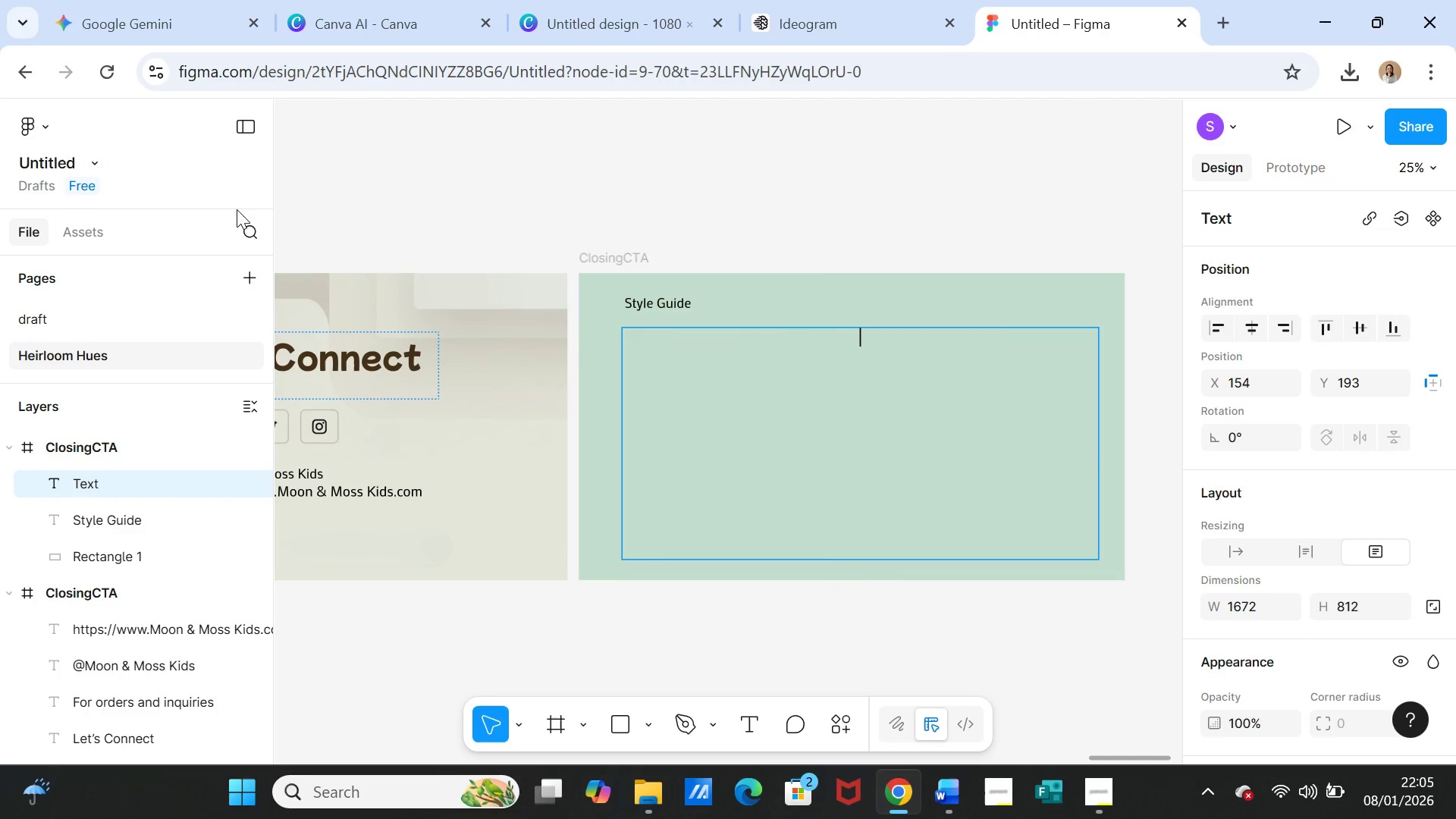 
key(Control+Z)
 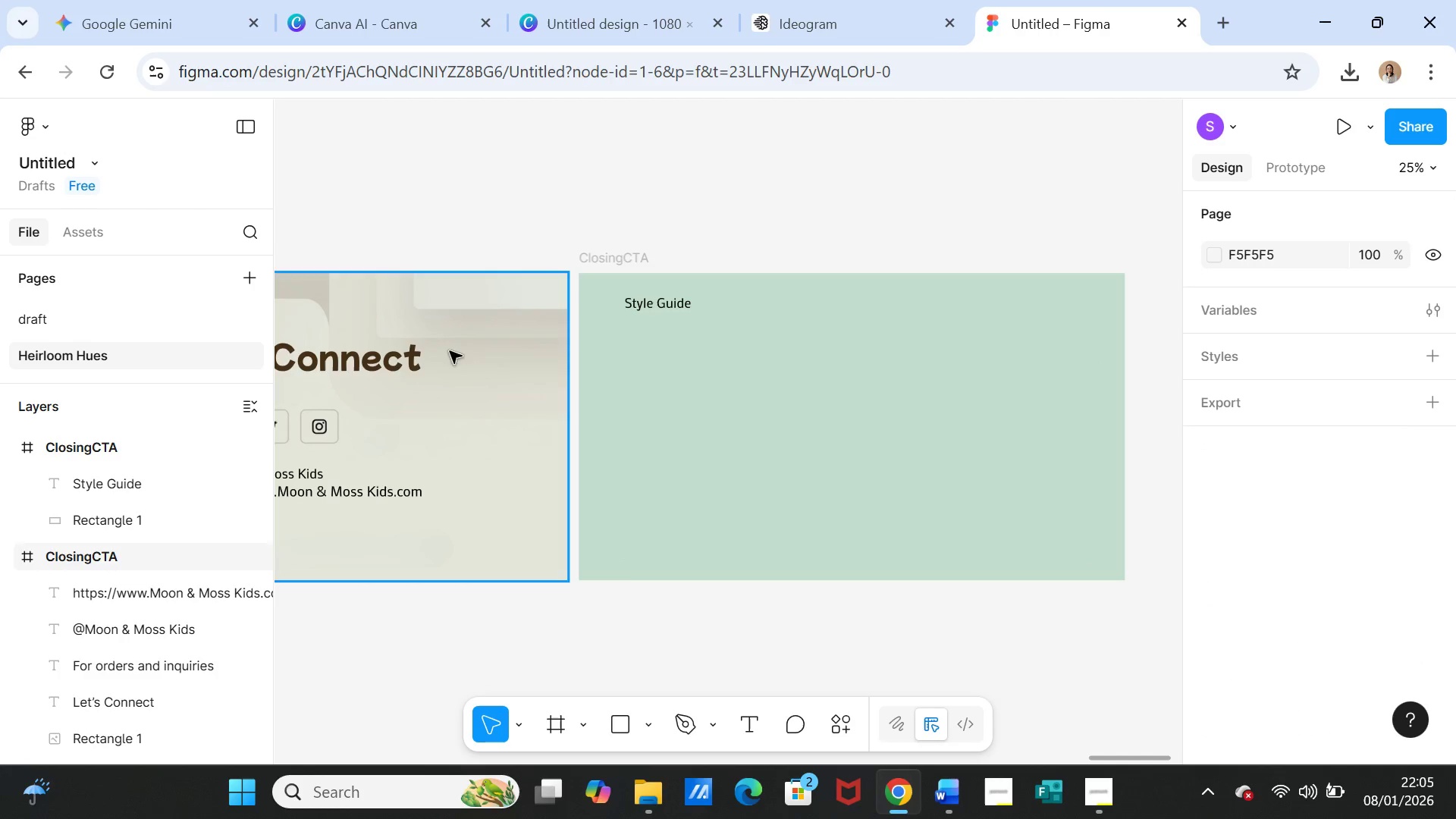 
left_click([693, 398])
 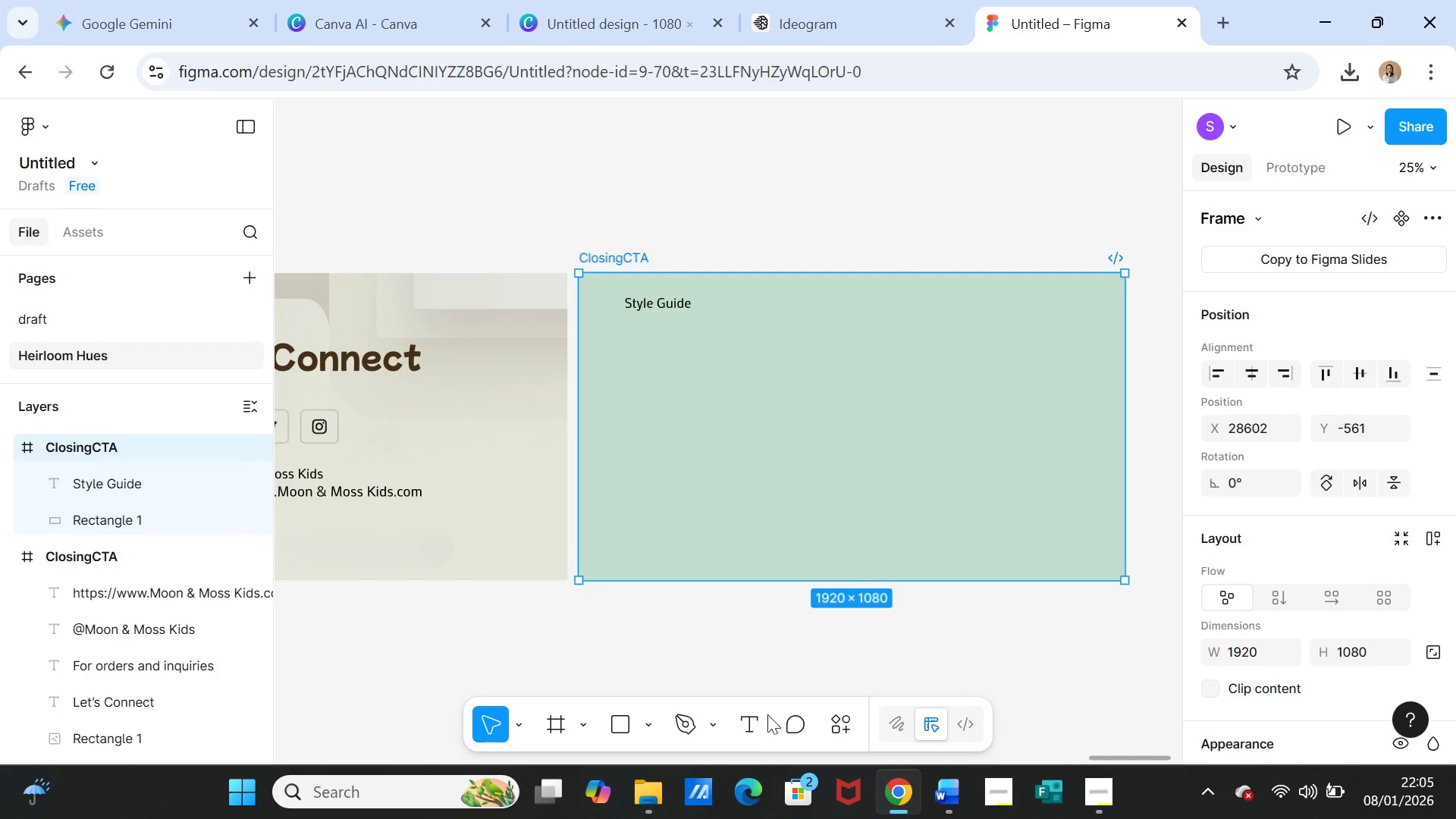 
left_click([744, 725])
 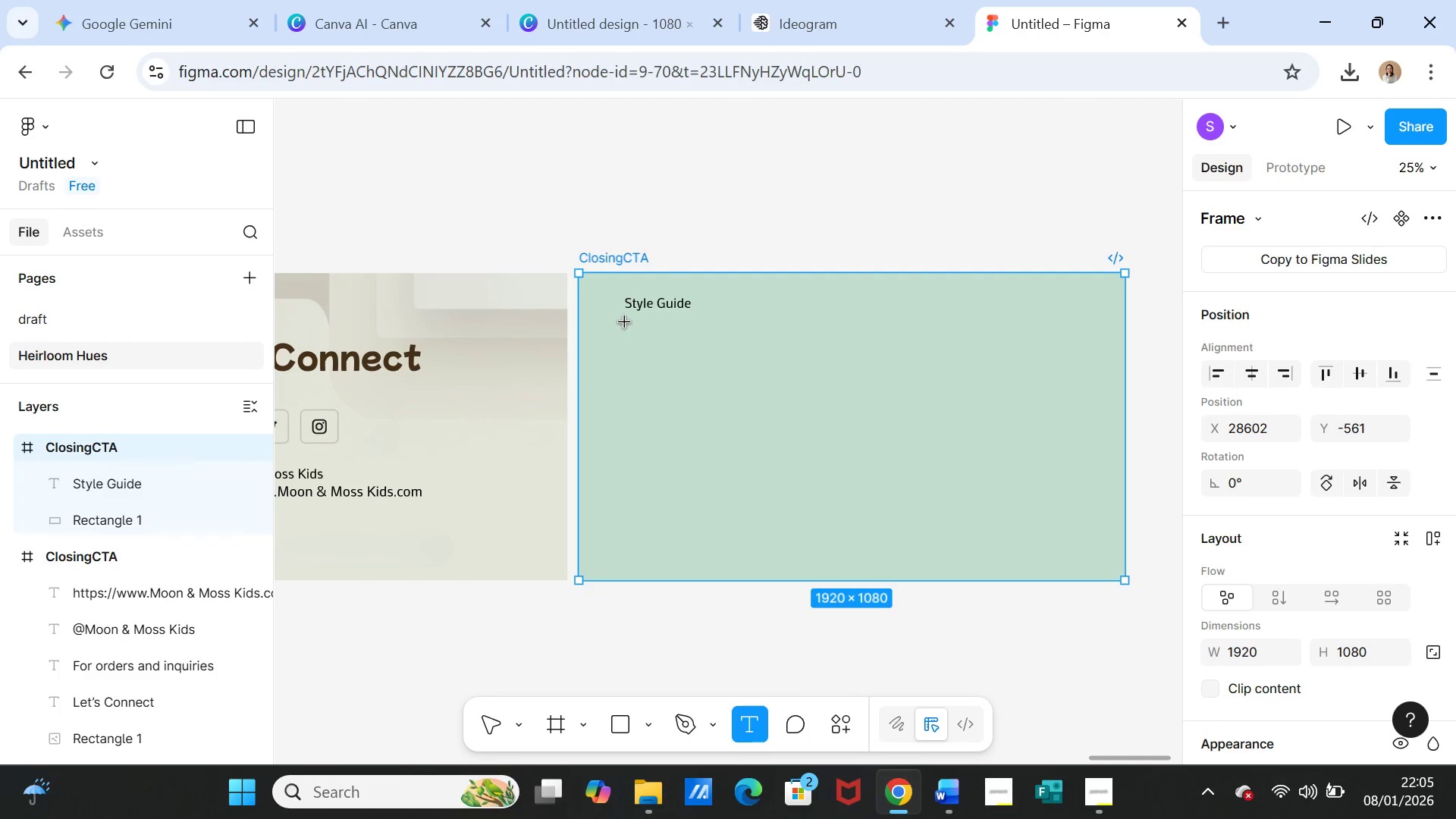 
left_click_drag(start_coordinate=[625, 321], to_coordinate=[761, 557])
 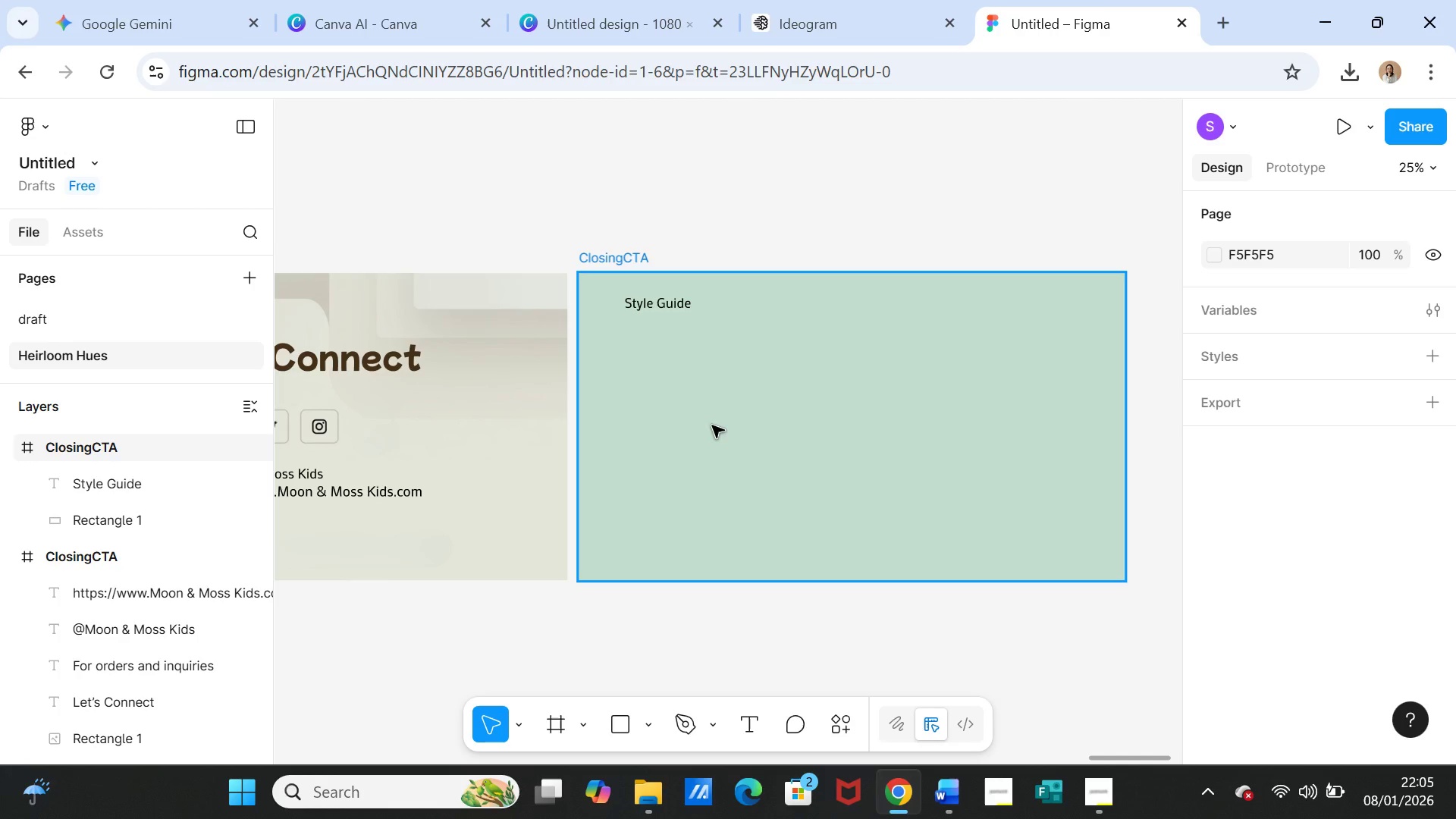 
left_click([712, 425])
 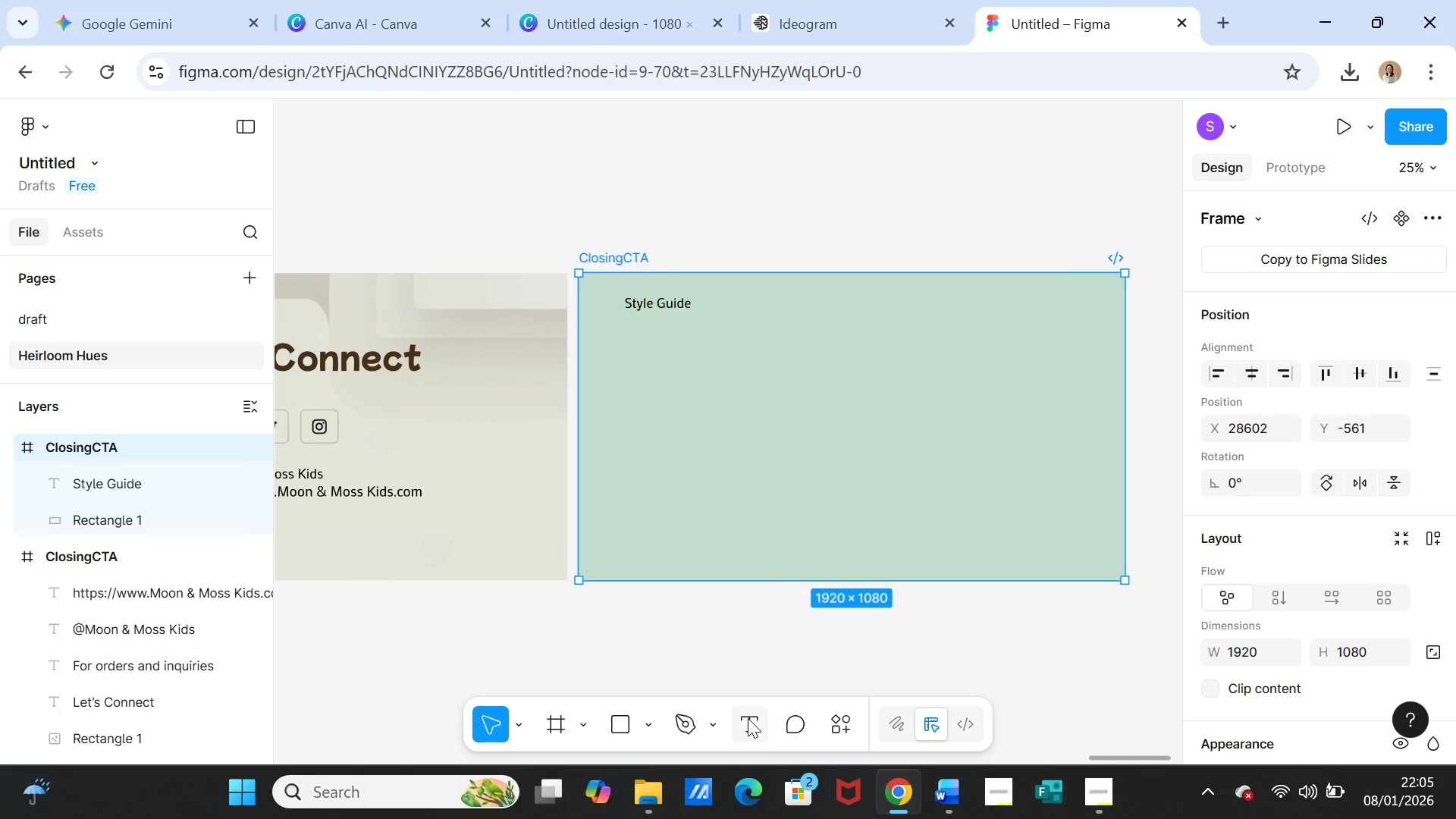 
left_click([748, 718])
 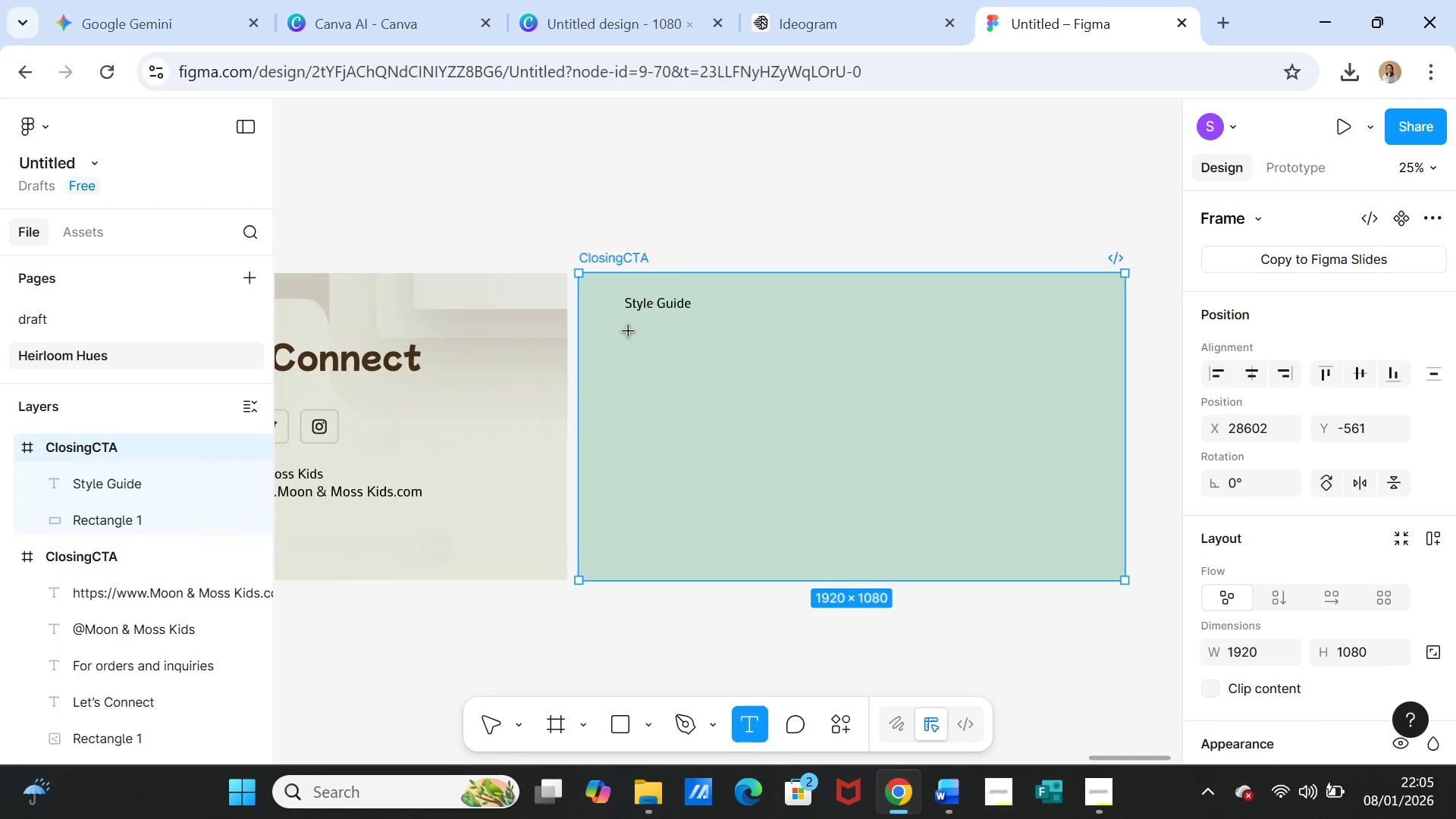 
left_click_drag(start_coordinate=[626, 331], to_coordinate=[755, 559])
 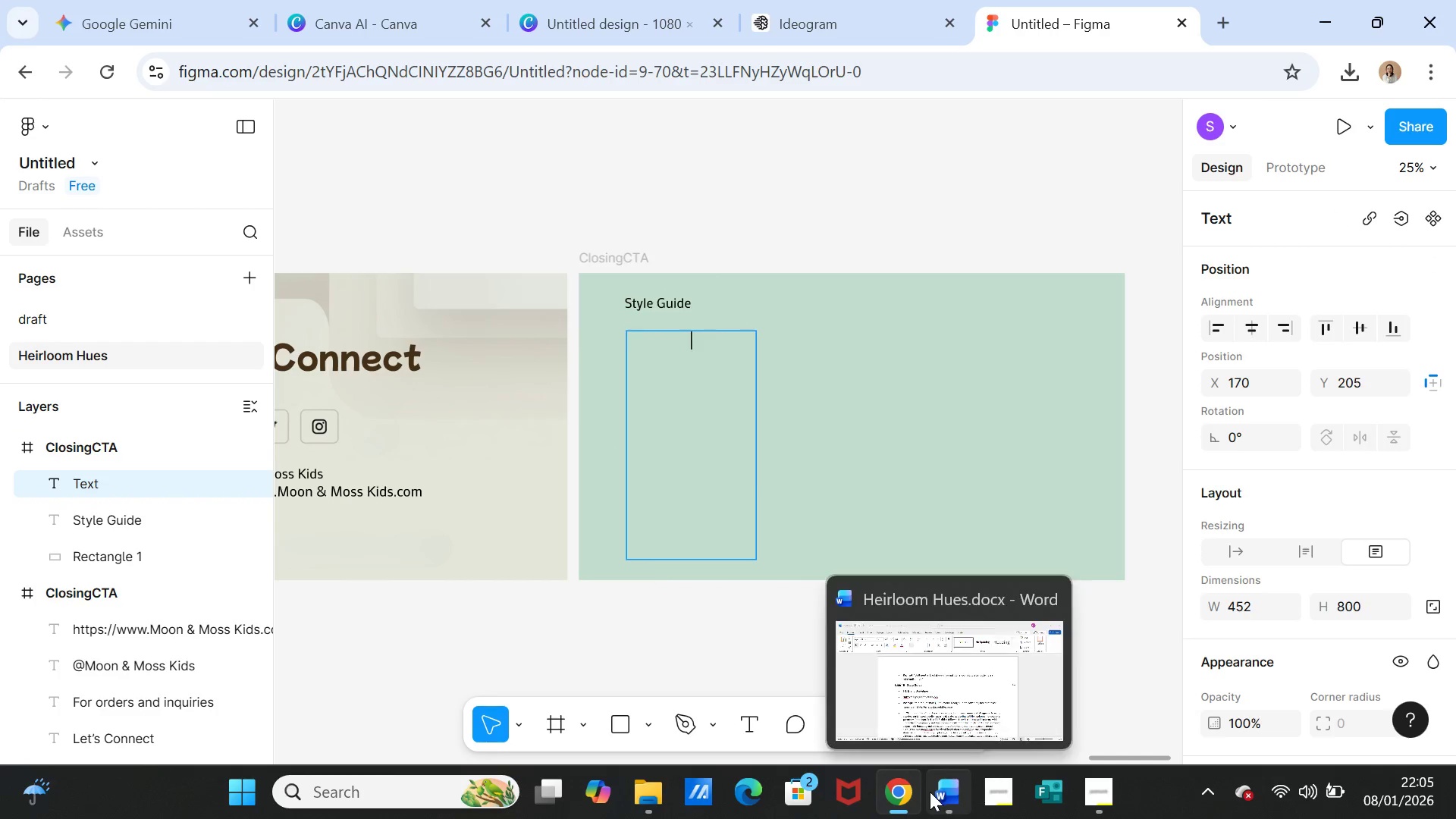 
left_click([940, 792])
 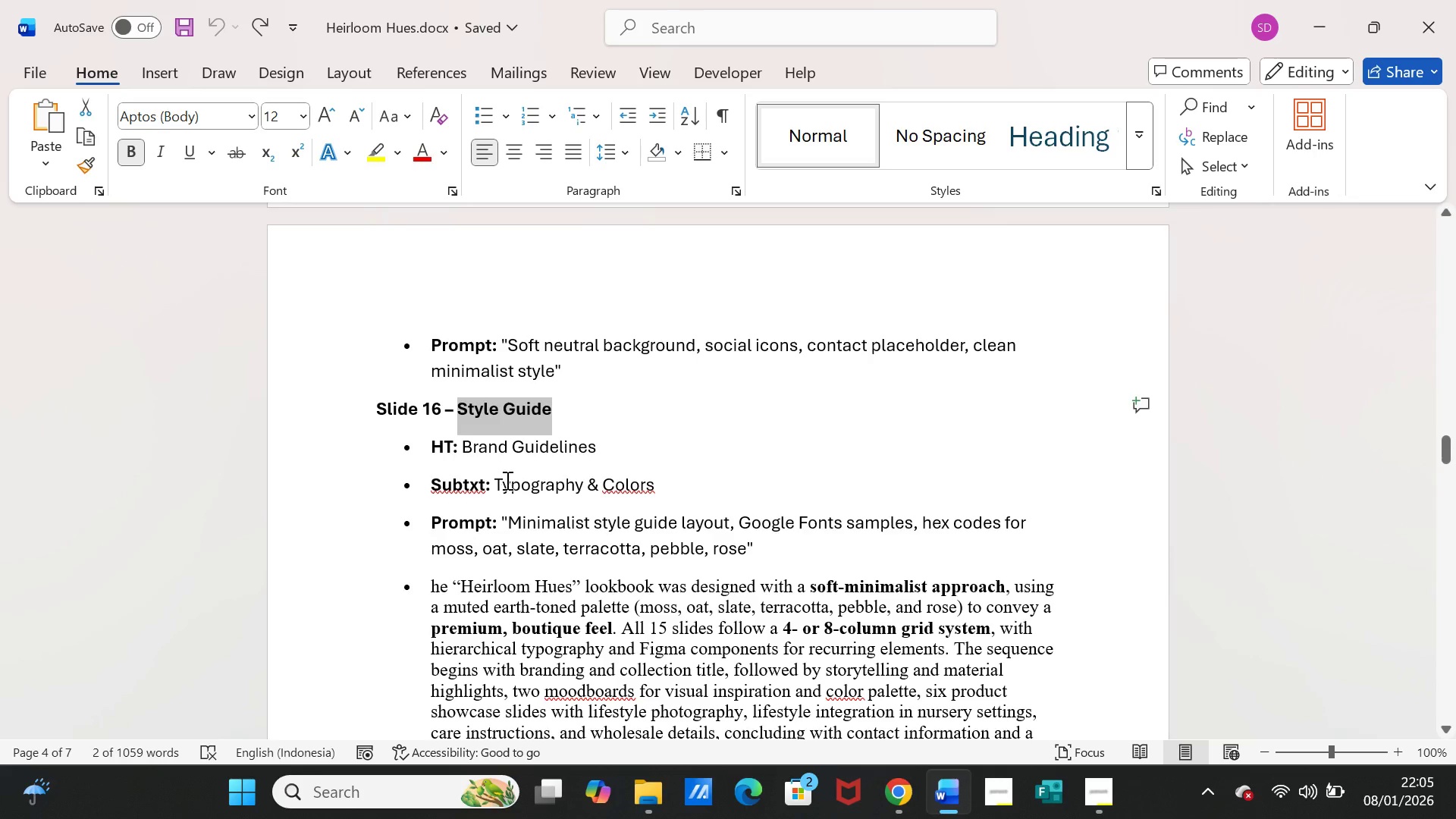 
scroll: coordinate [517, 525], scroll_direction: down, amount: 15.0
 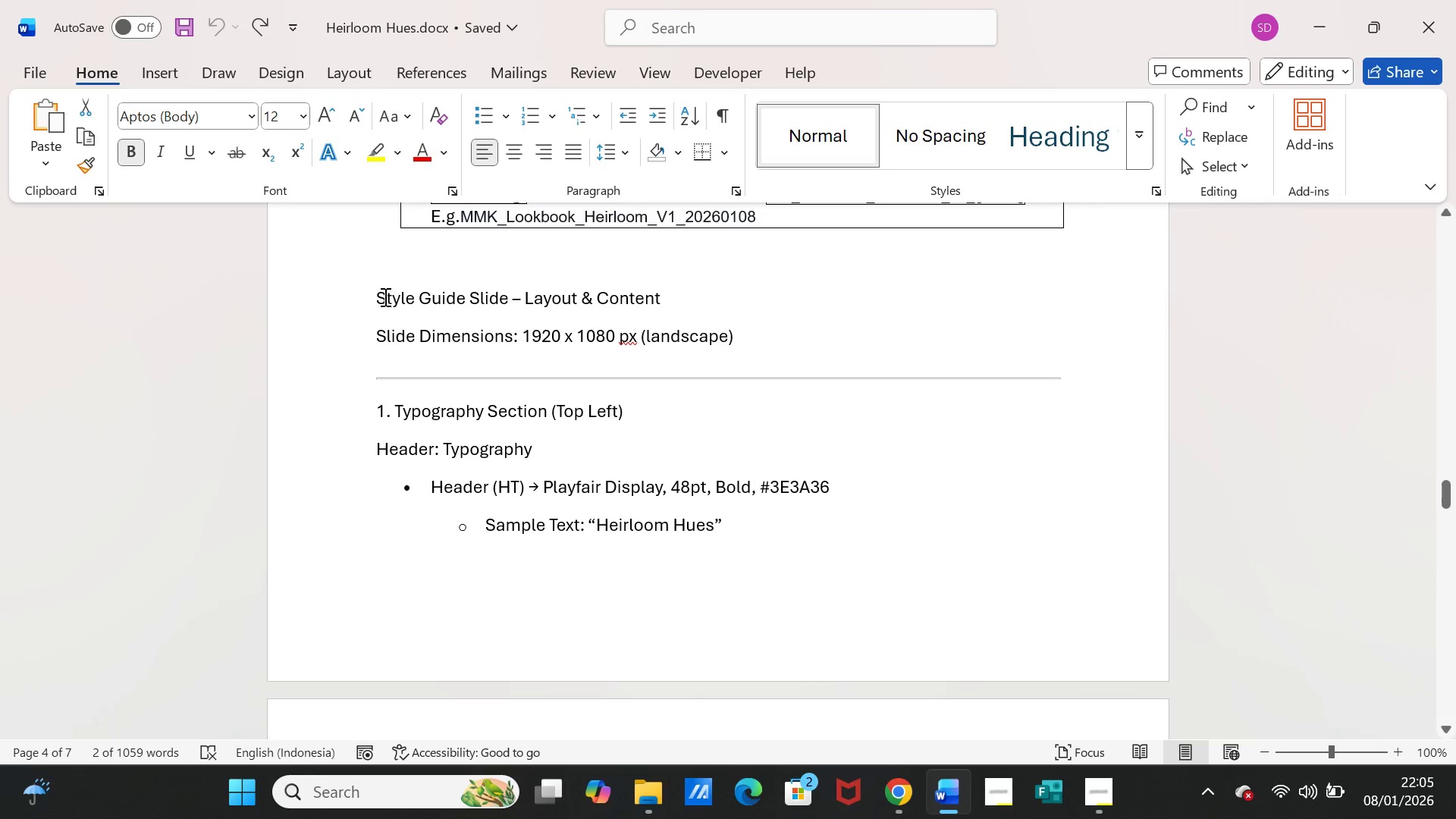 
left_click_drag(start_coordinate=[379, 297], to_coordinate=[651, 297])
 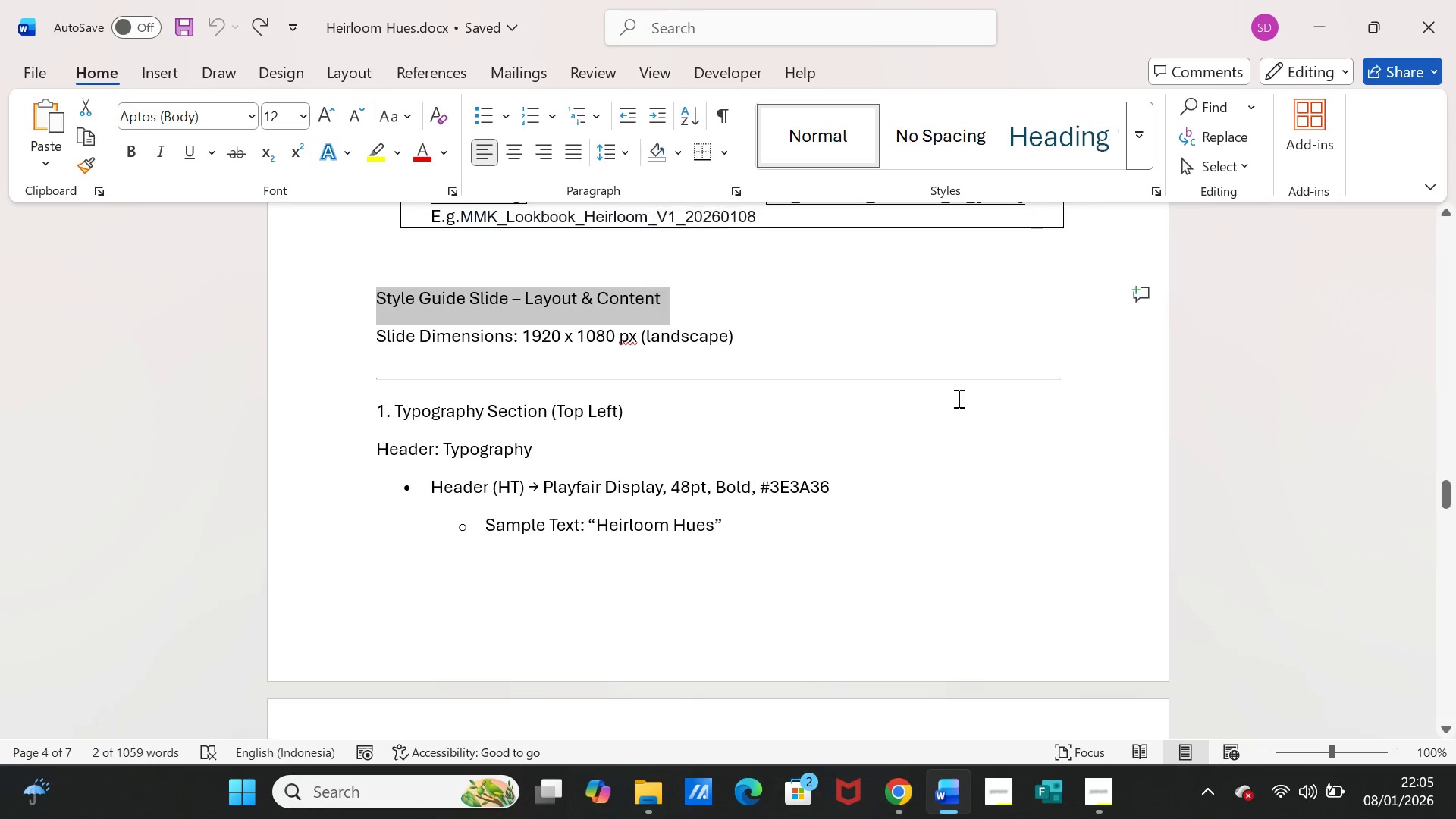 
key(Control+C)
 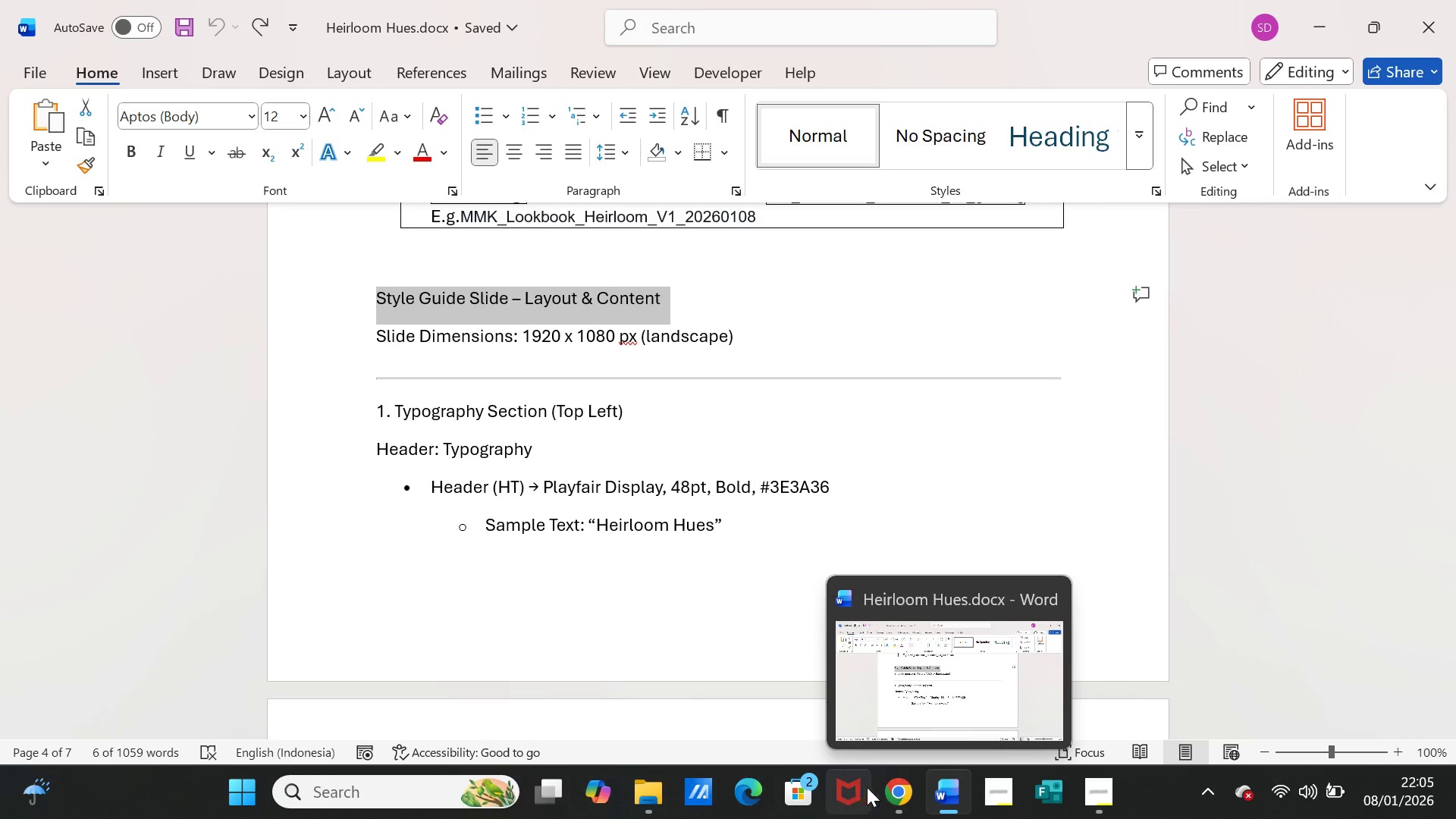 
left_click([892, 788])
 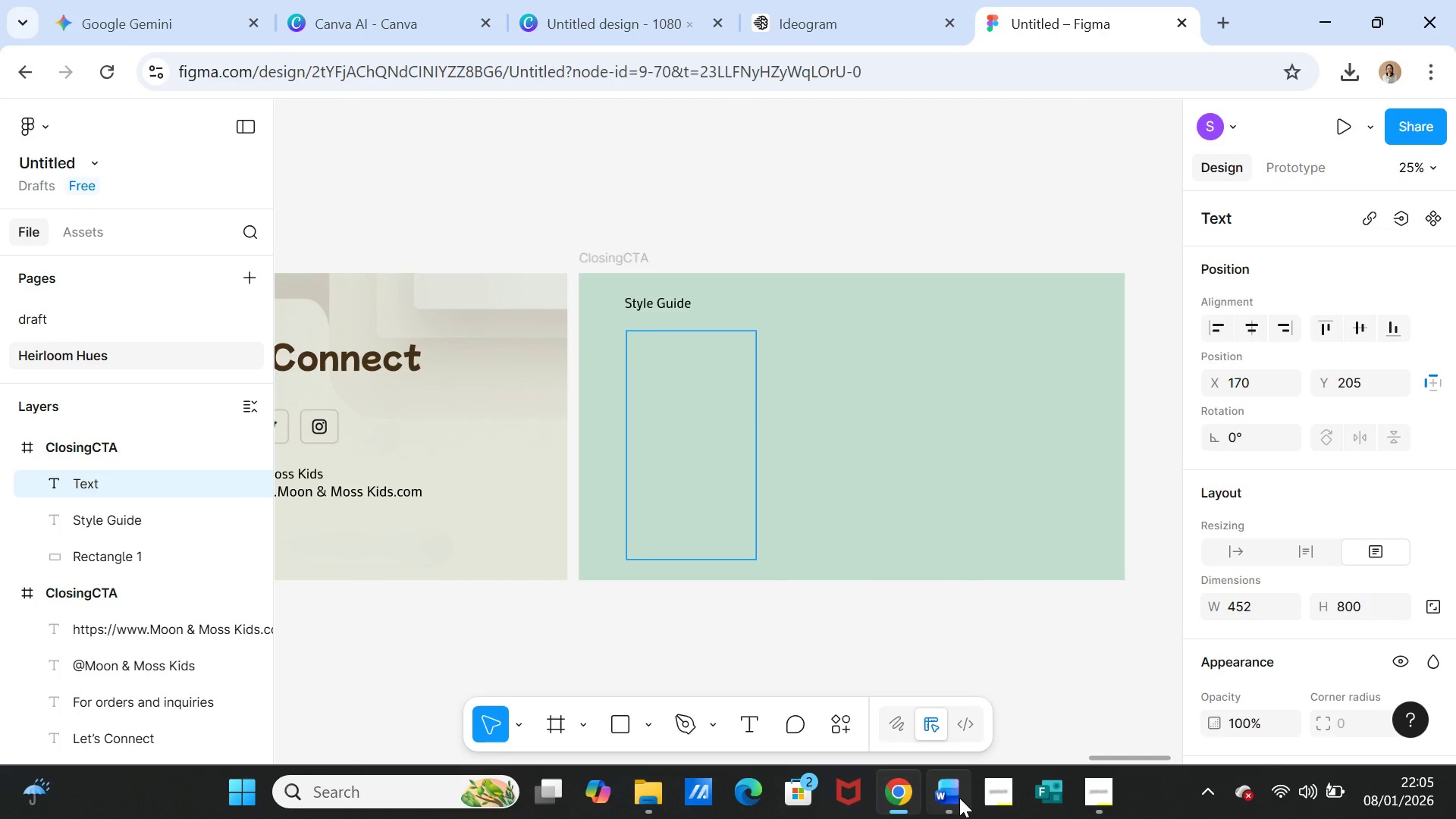 
left_click([944, 789])
 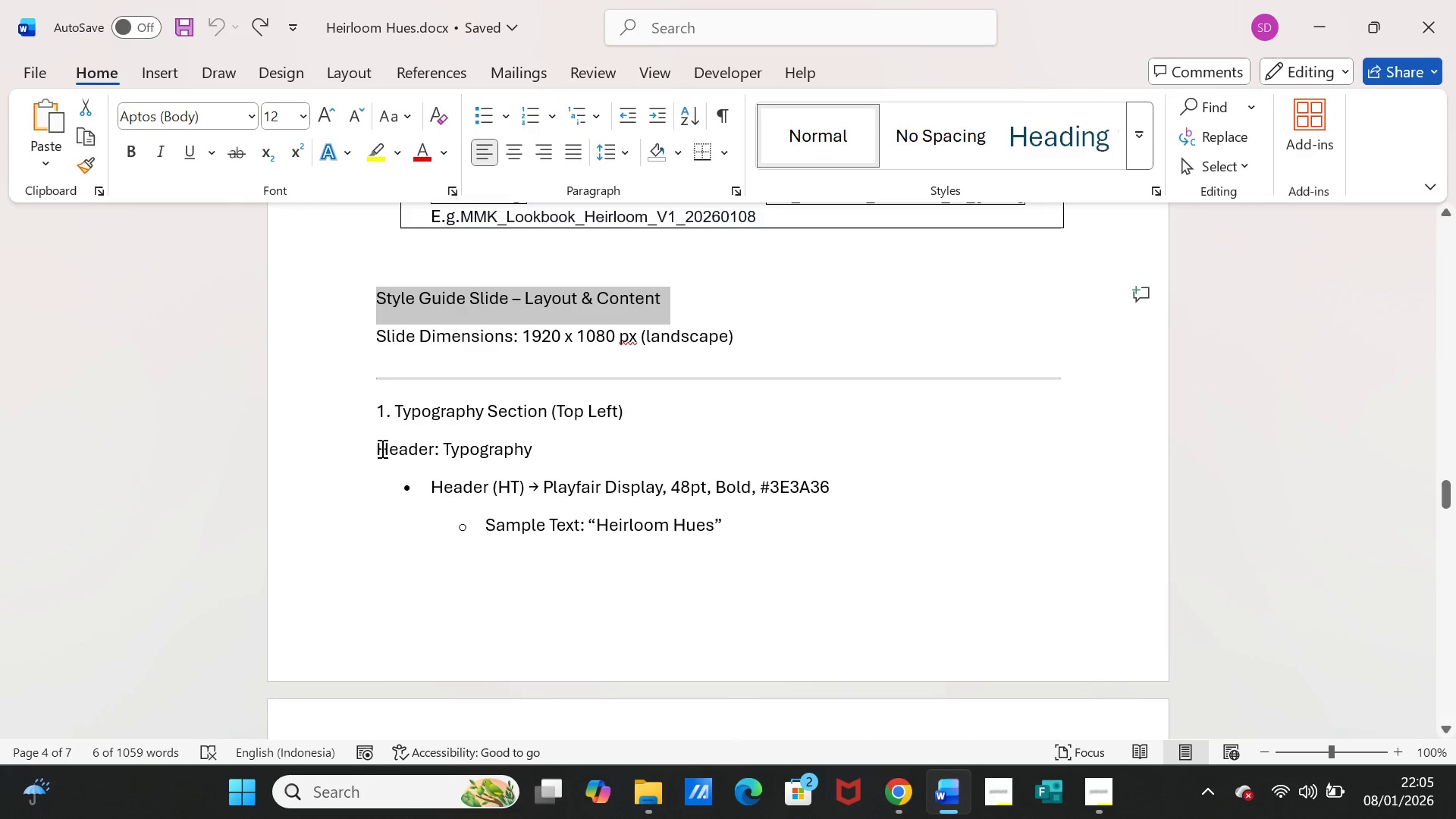 
left_click_drag(start_coordinate=[377, 447], to_coordinate=[843, 536])
 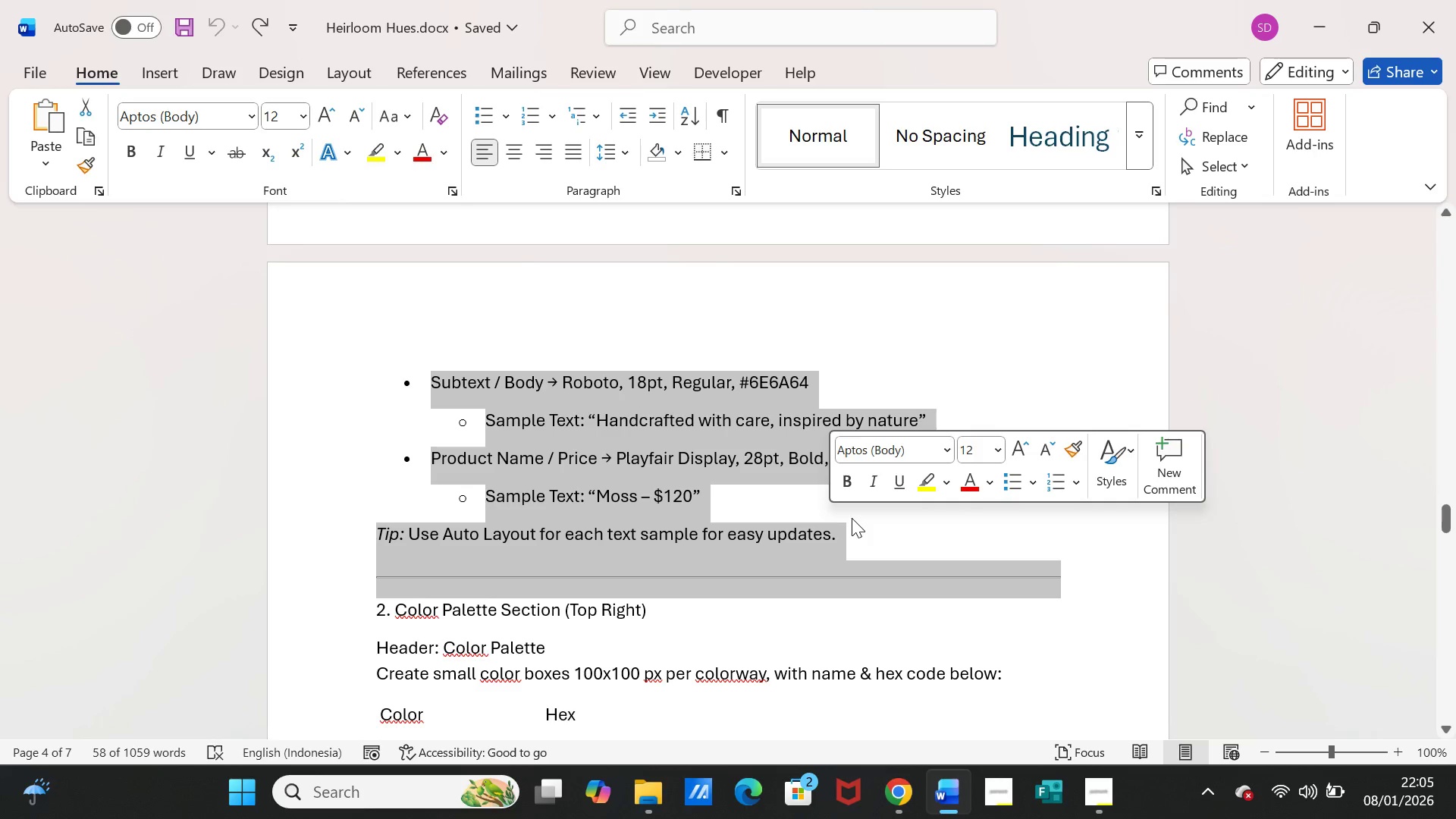 
scroll: coordinate [739, 525], scroll_direction: down, amount: 7.0
 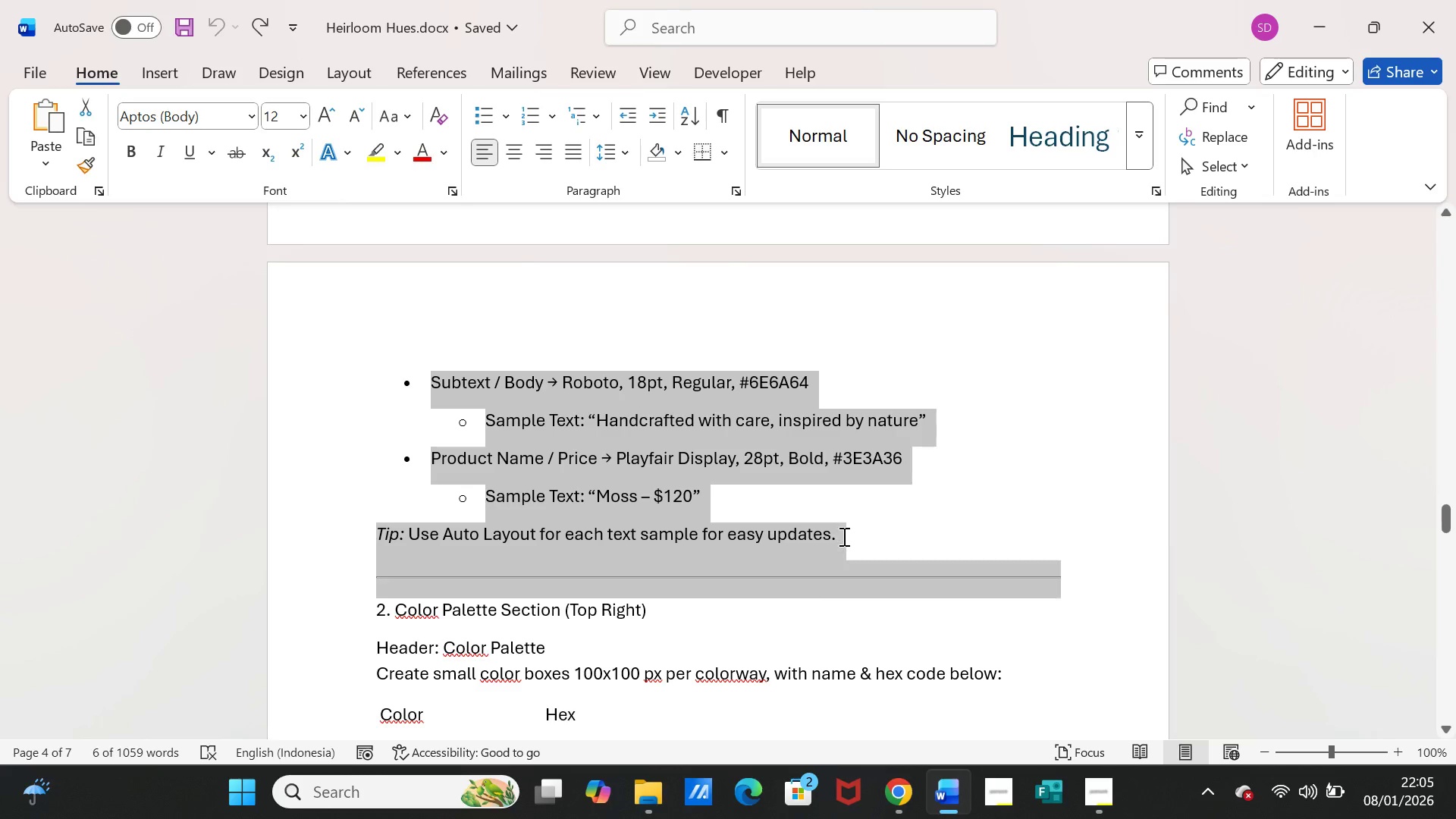 
hold_key(key=ControlLeft, duration=0.39)
 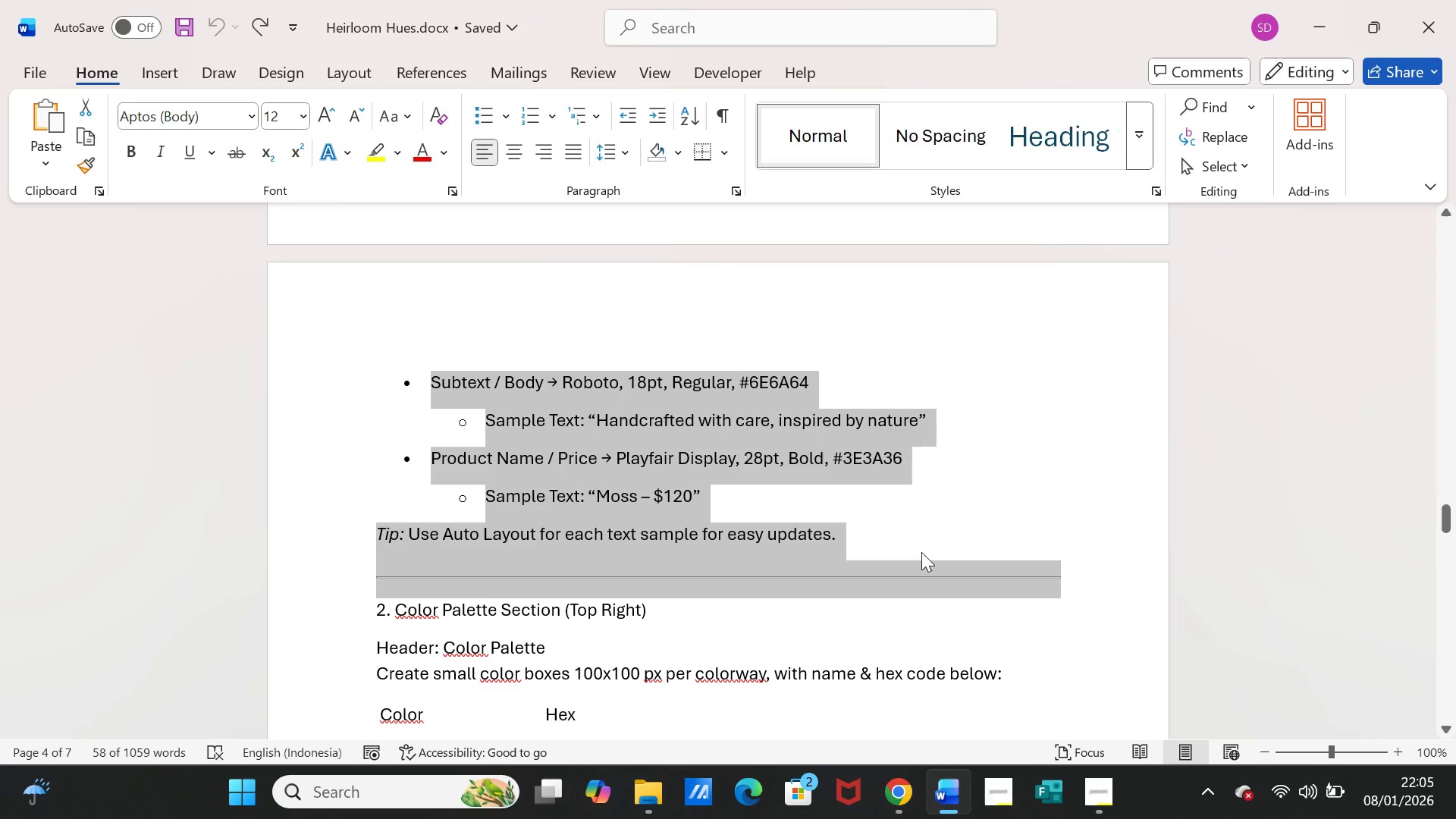 
key(Control+C)
 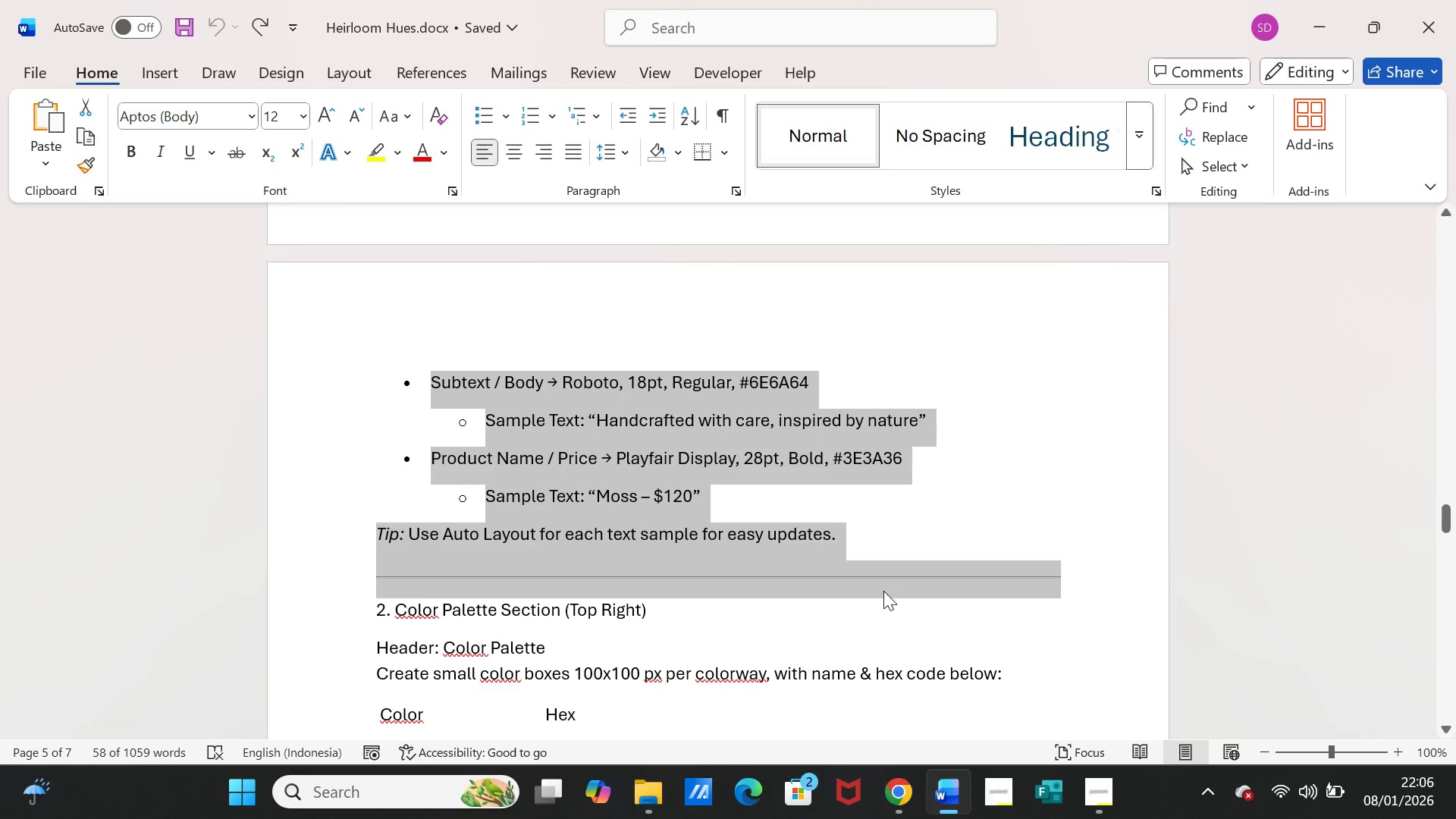 
left_click([590, 454])
 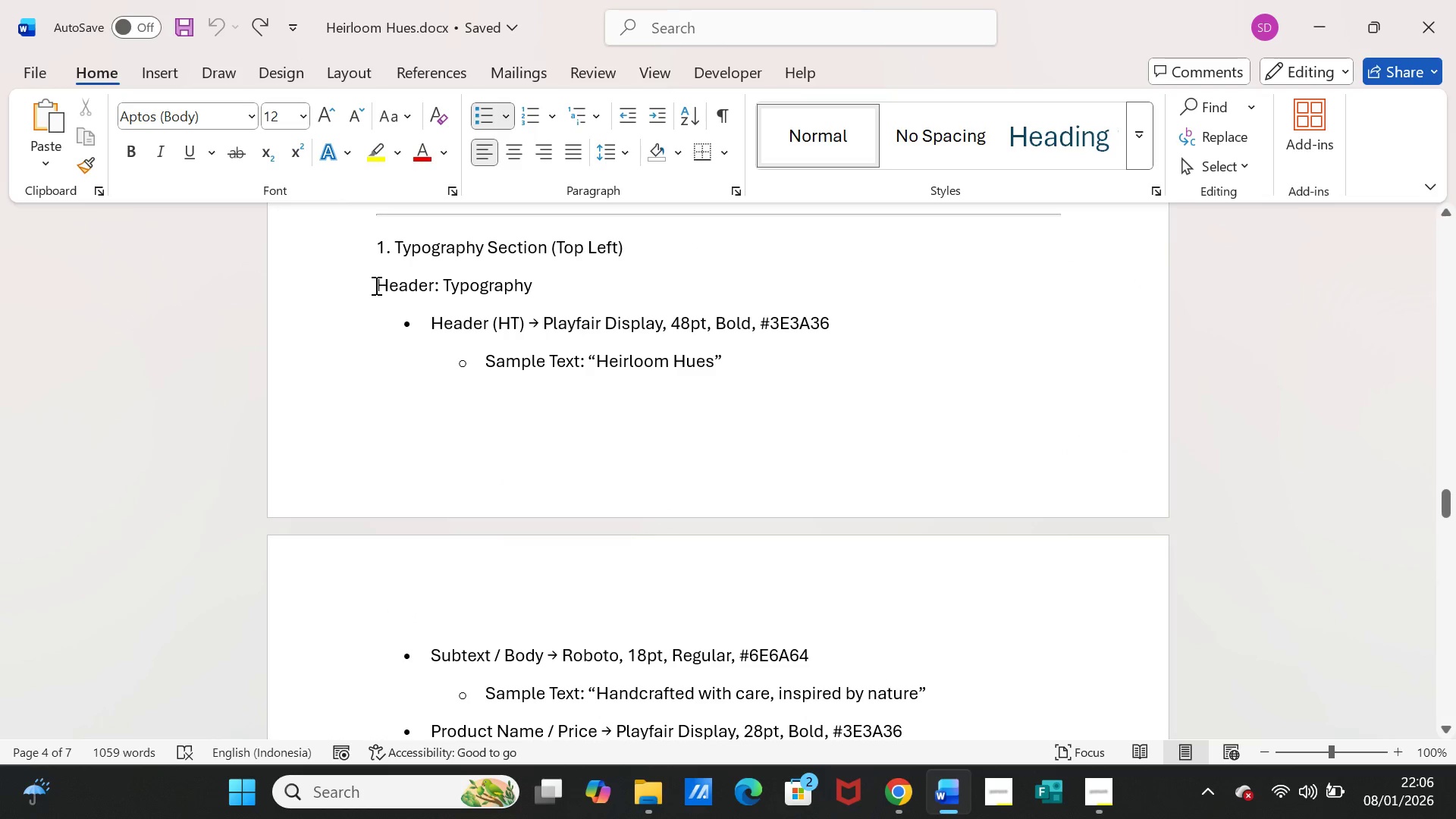 
scroll: coordinate [665, 516], scroll_direction: up, amount: 5.0
 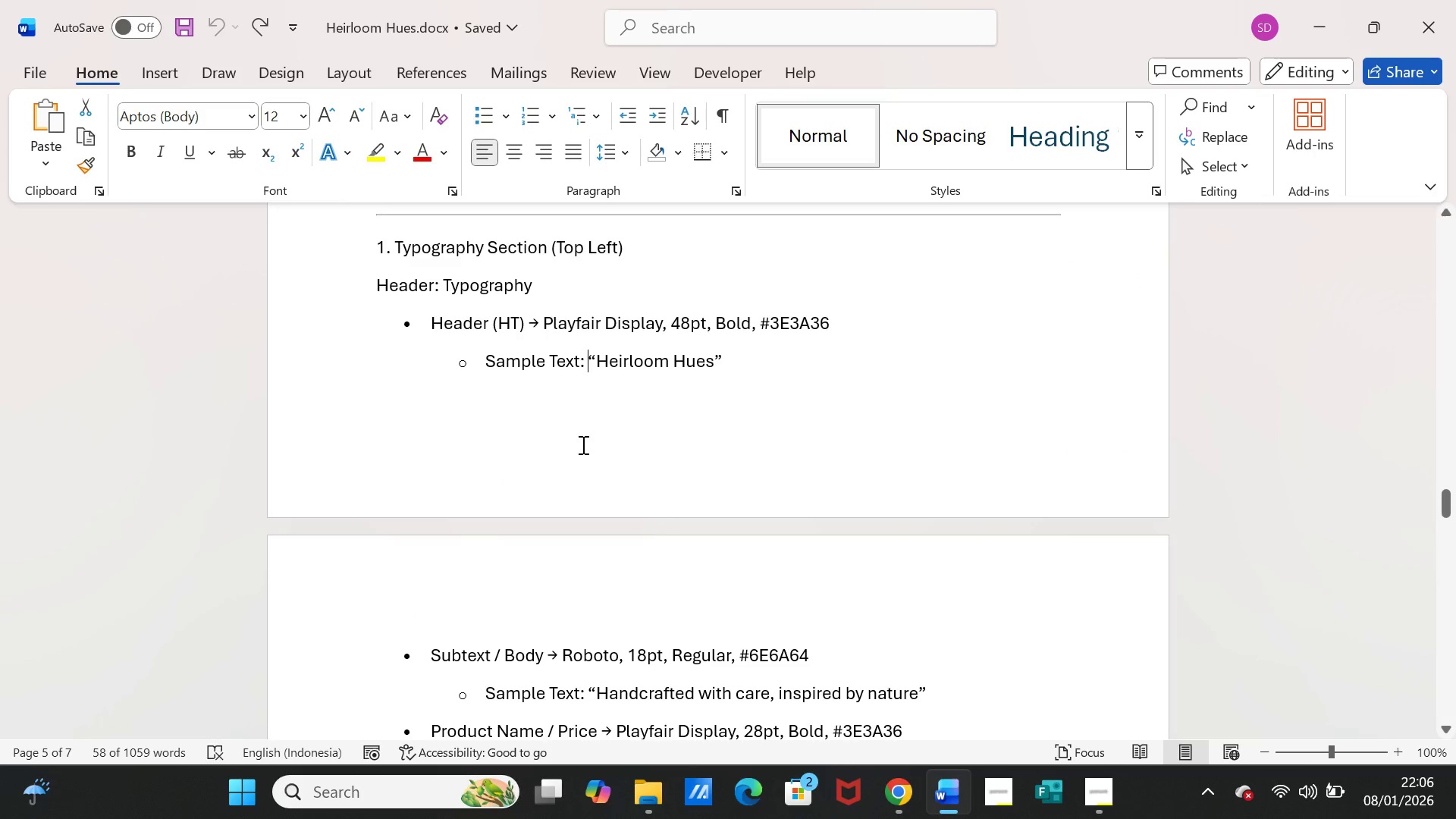 
left_click_drag(start_coordinate=[375, 285], to_coordinate=[761, 664])
 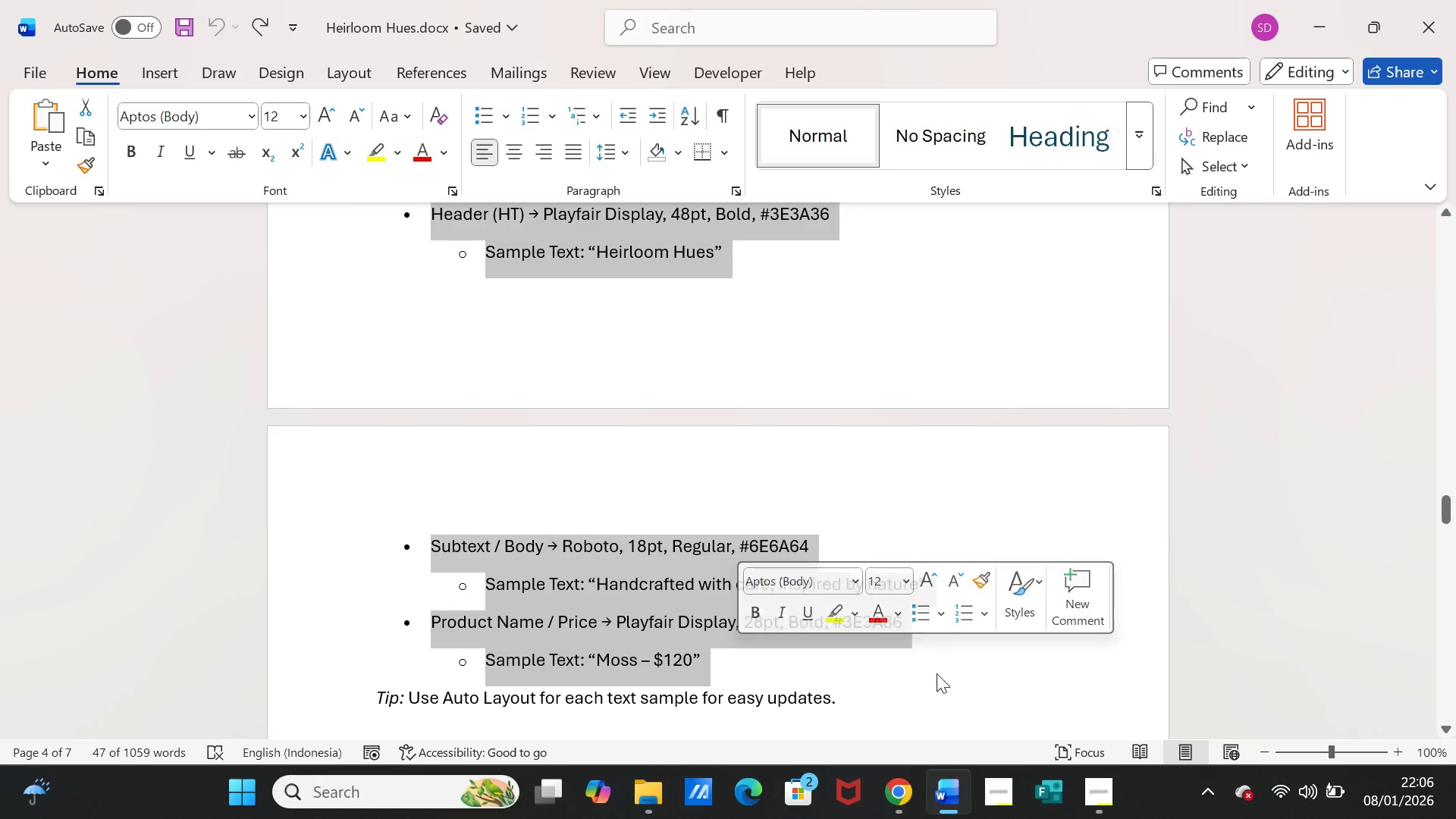 
scroll: coordinate [813, 618], scroll_direction: down, amount: 2.0
 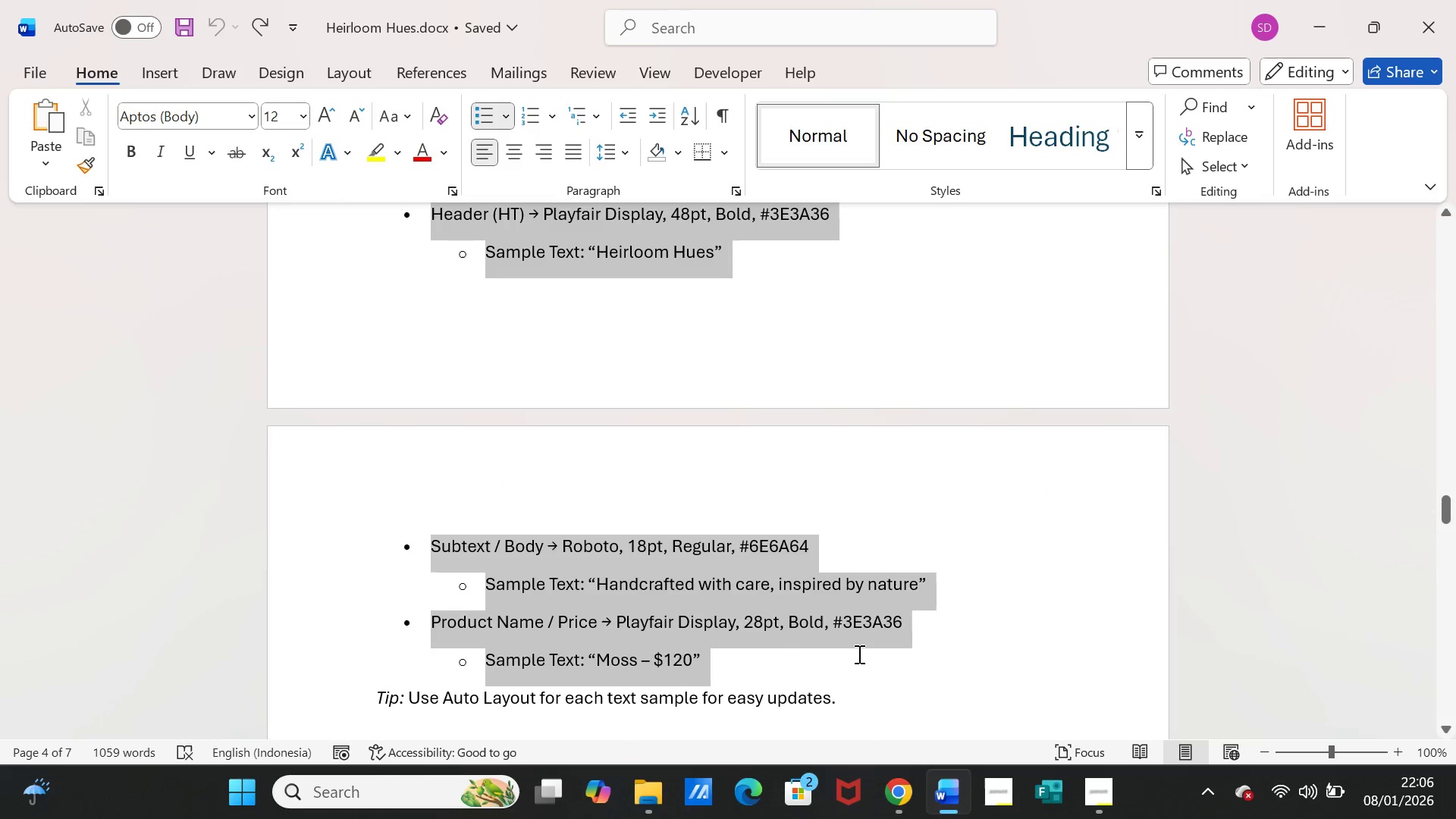 
key(Control+C)
 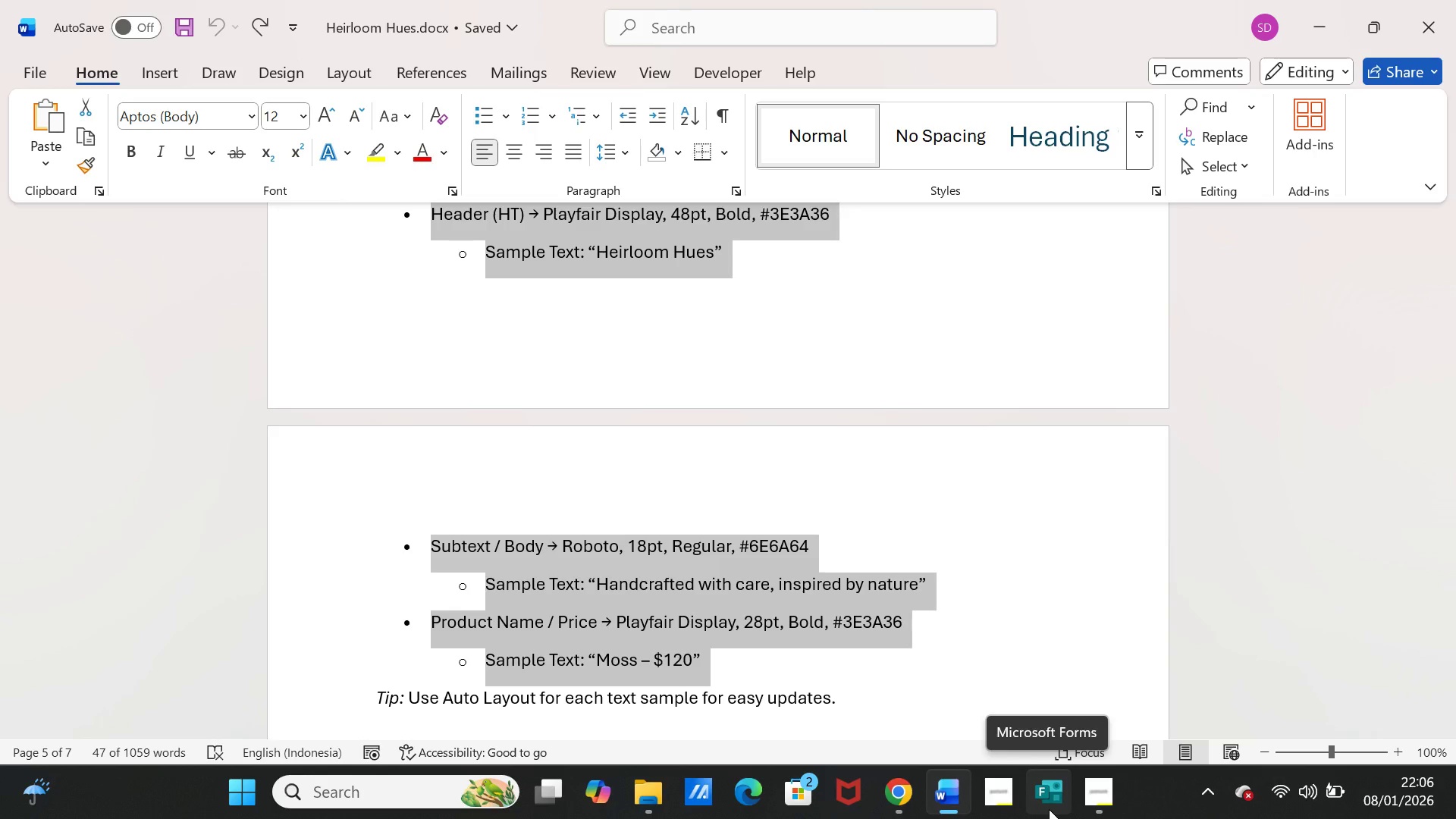 
wait(8.84)
 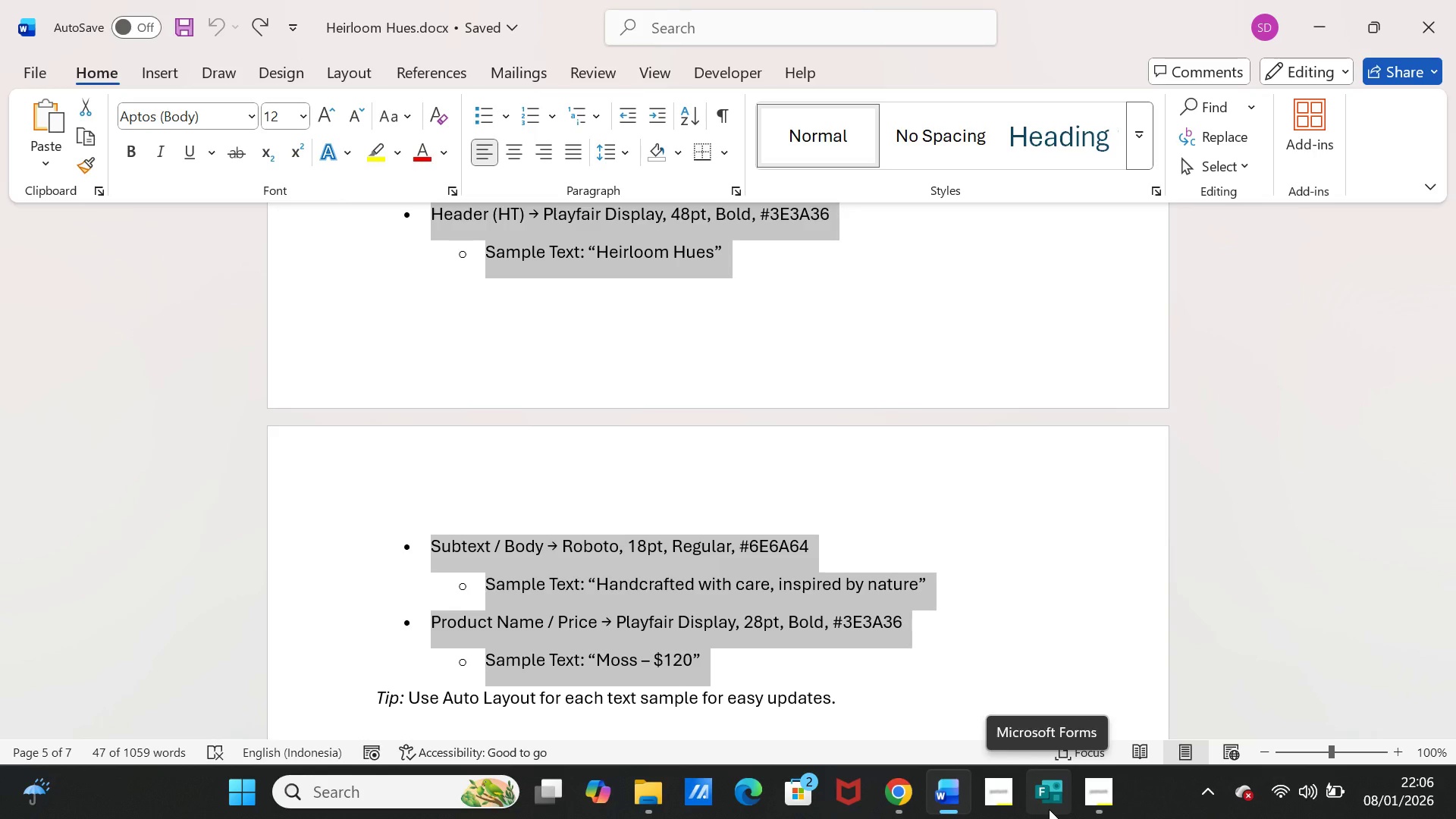 
left_click([909, 792])
 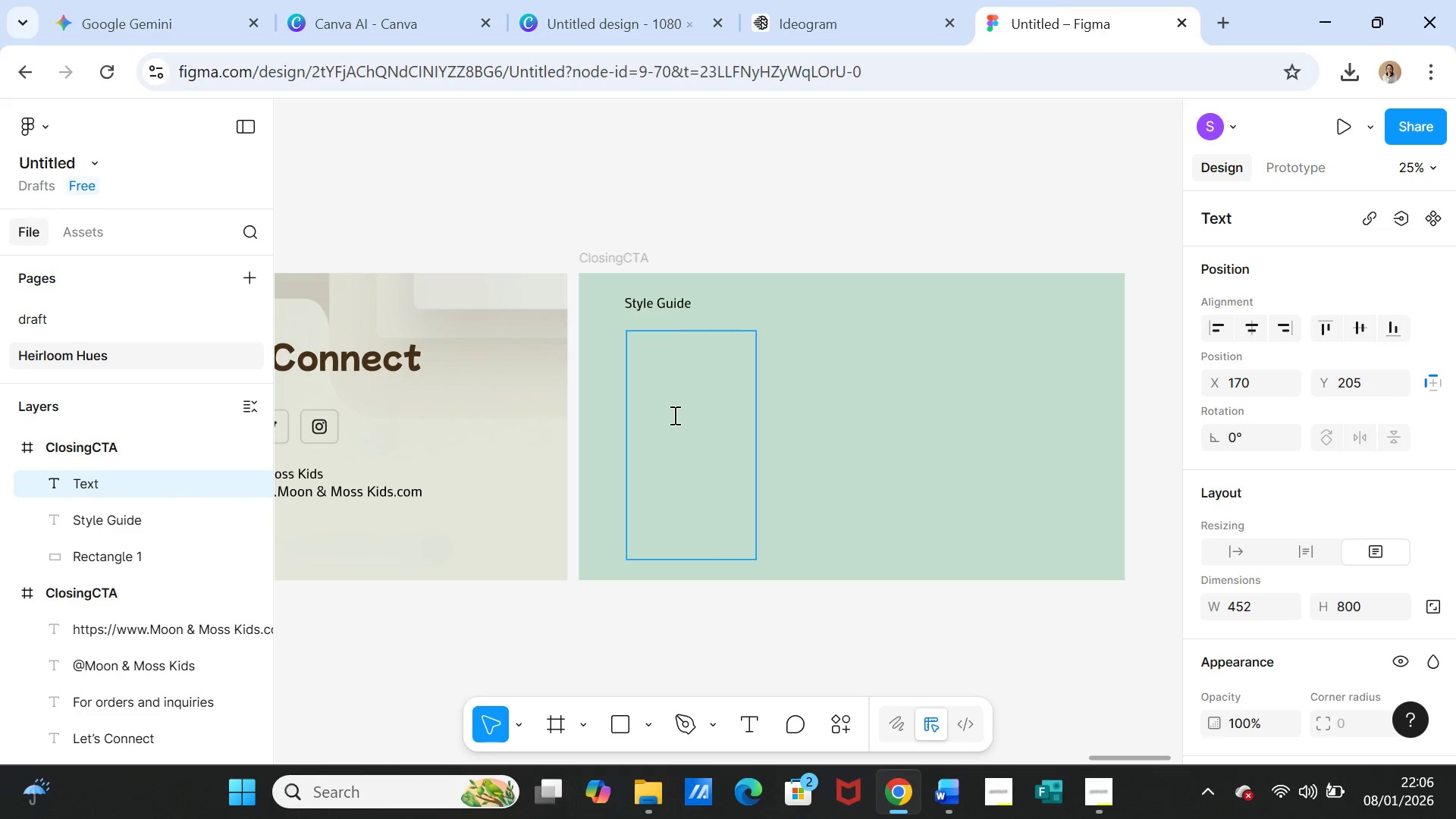 
key(Control+V)
 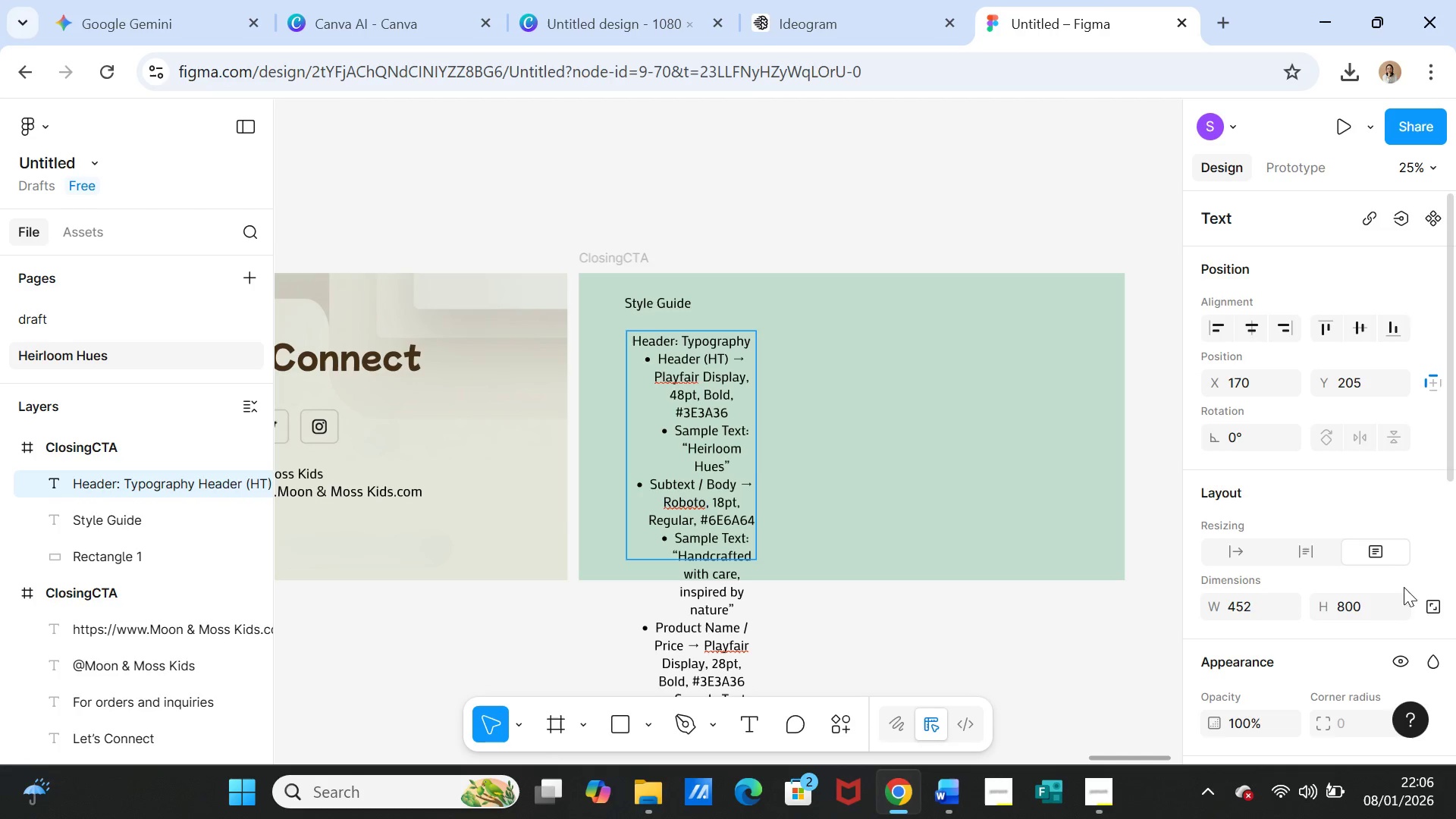 
scroll: coordinate [1422, 588], scroll_direction: down, amount: 3.0
 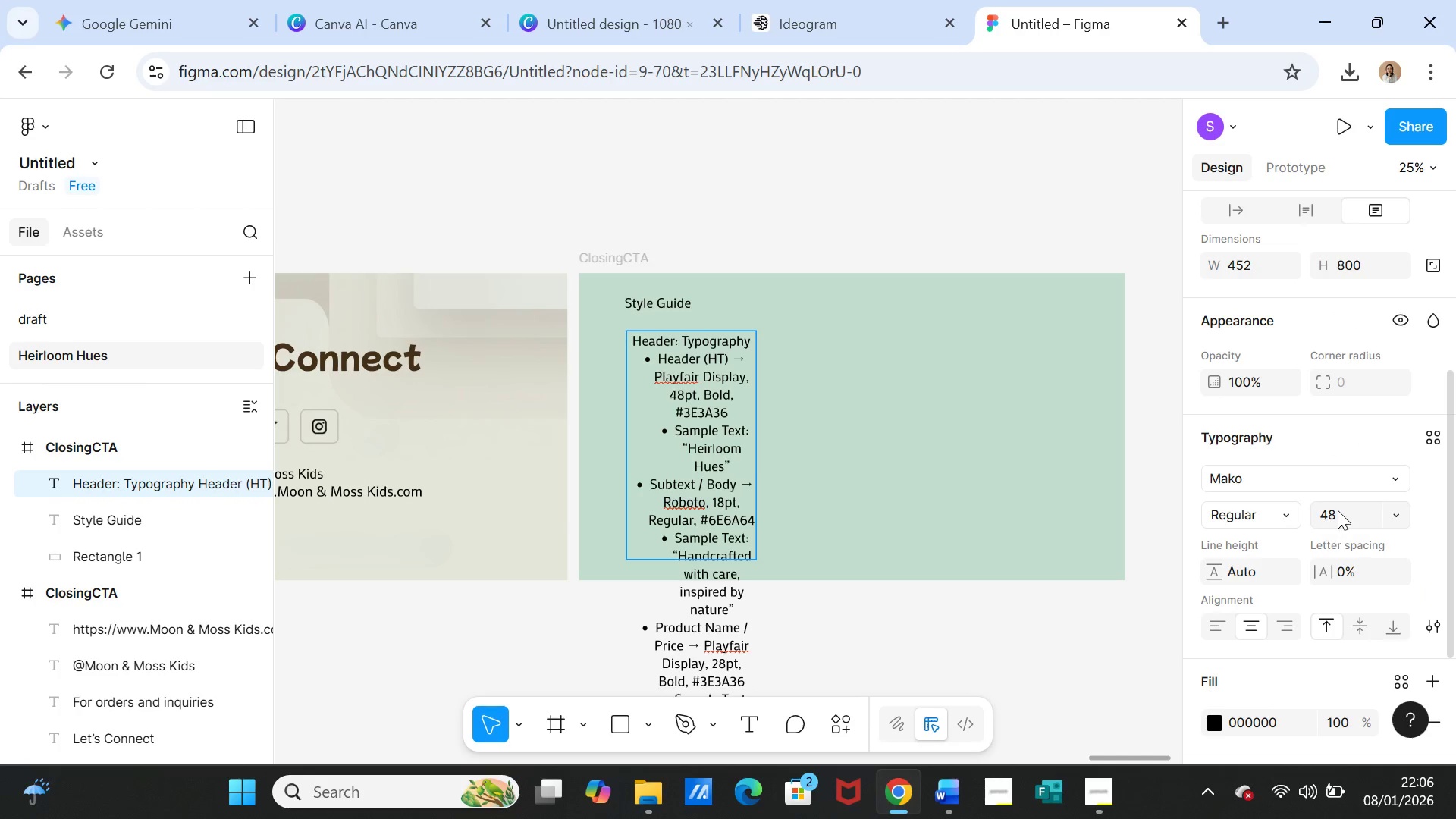 
left_click([1341, 508])
 